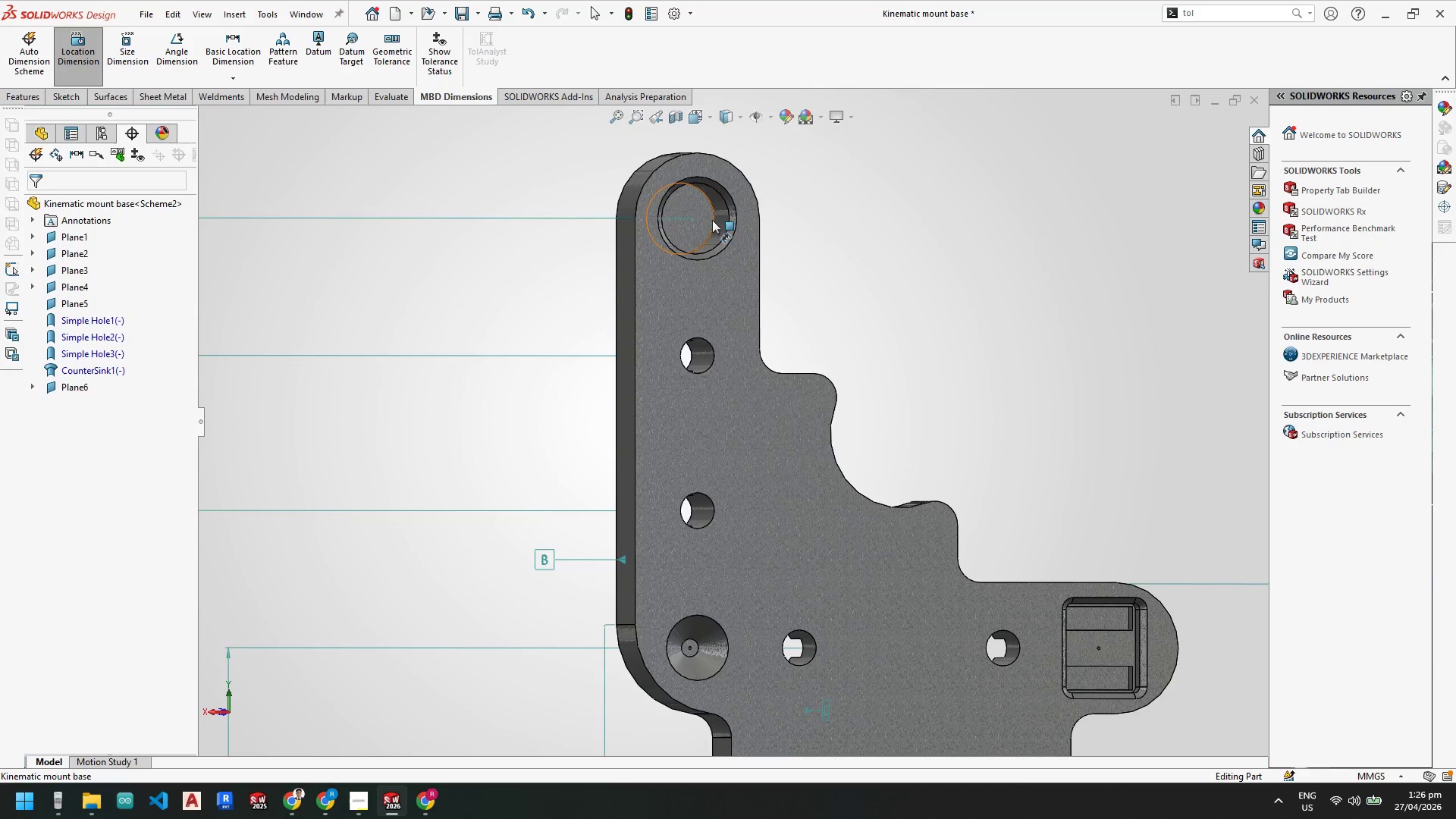 
left_click([726, 221])
 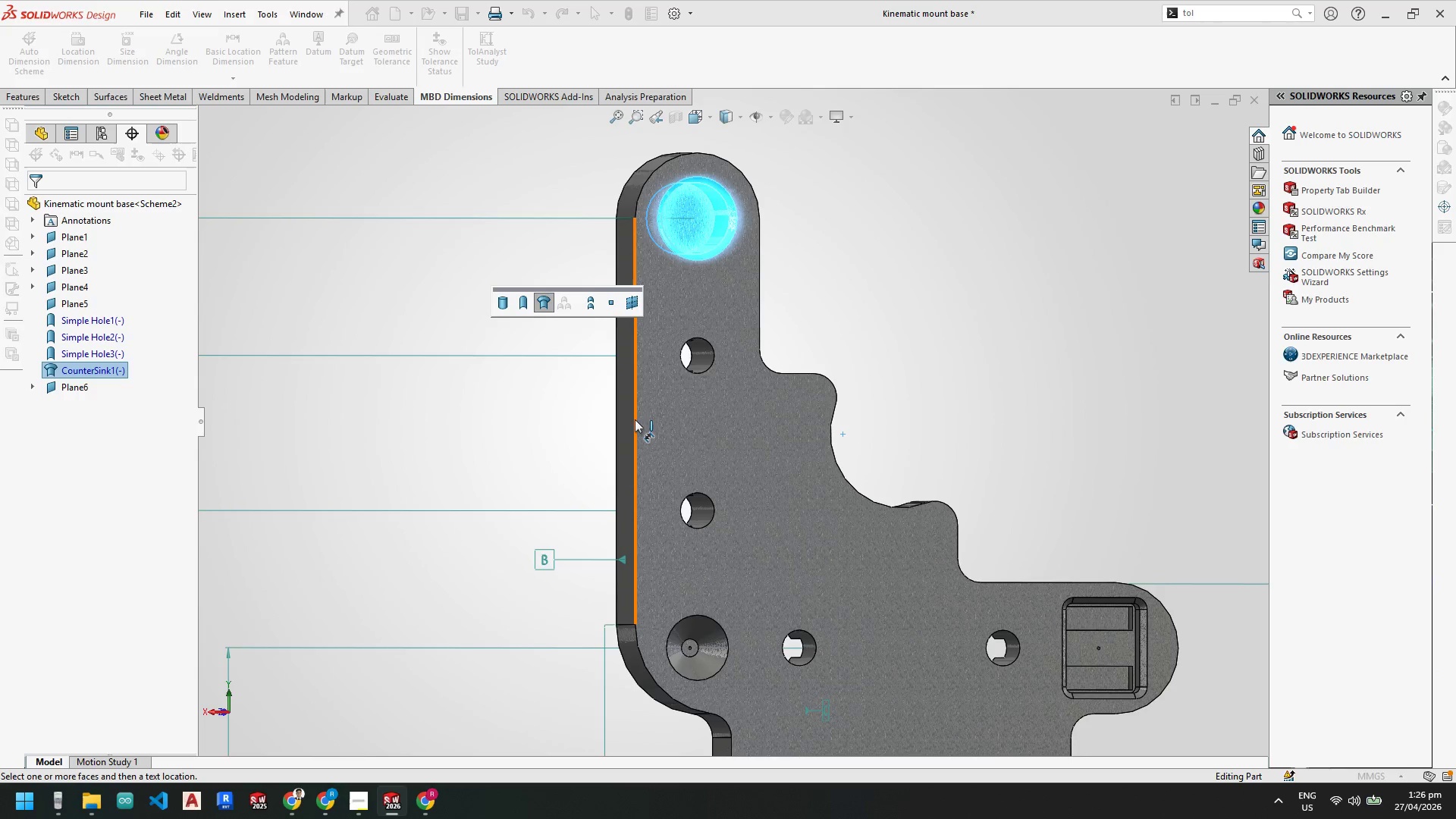 
left_click([629, 420])
 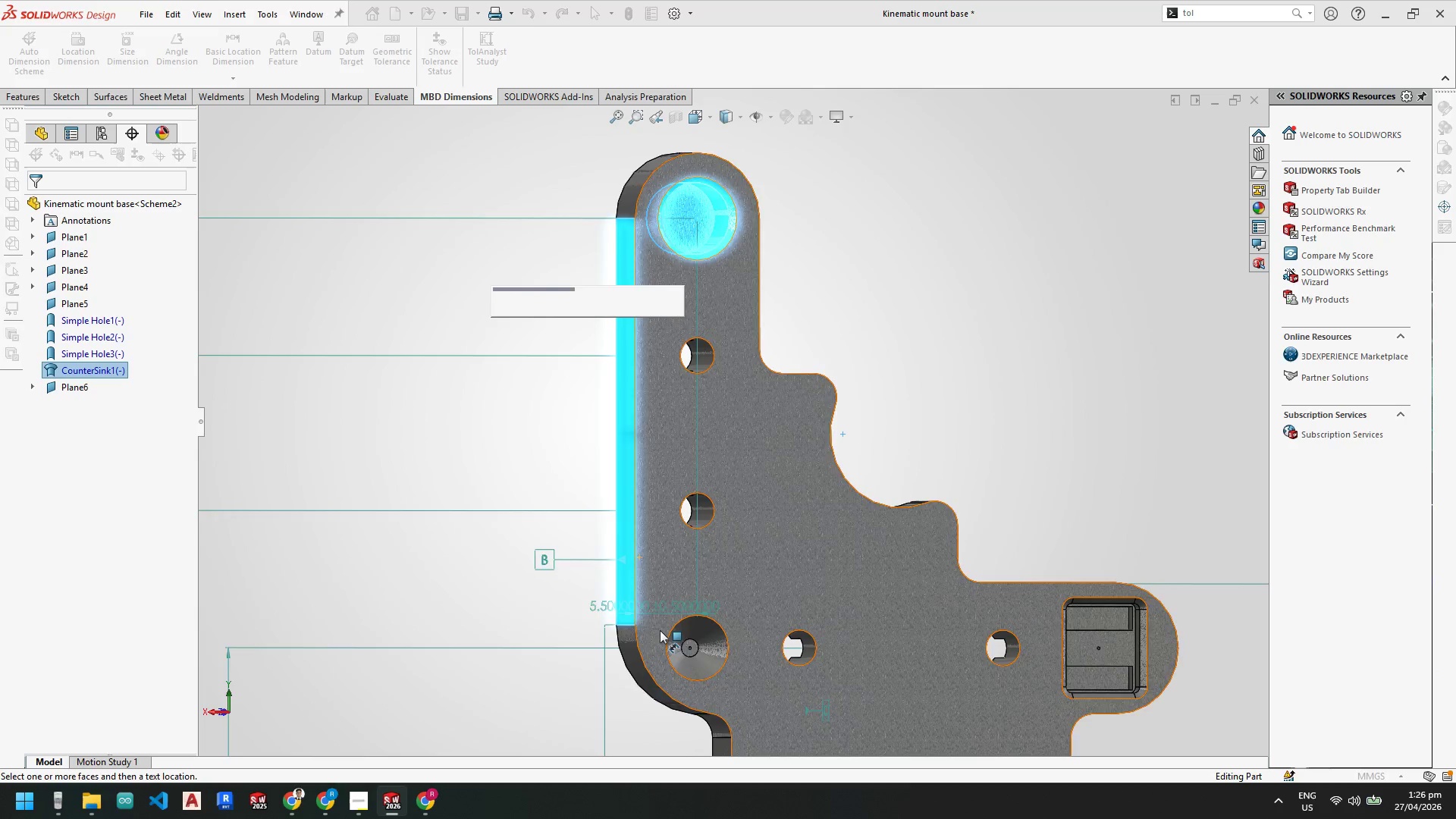 
scroll: coordinate [649, 607], scroll_direction: up, amount: 7.0
 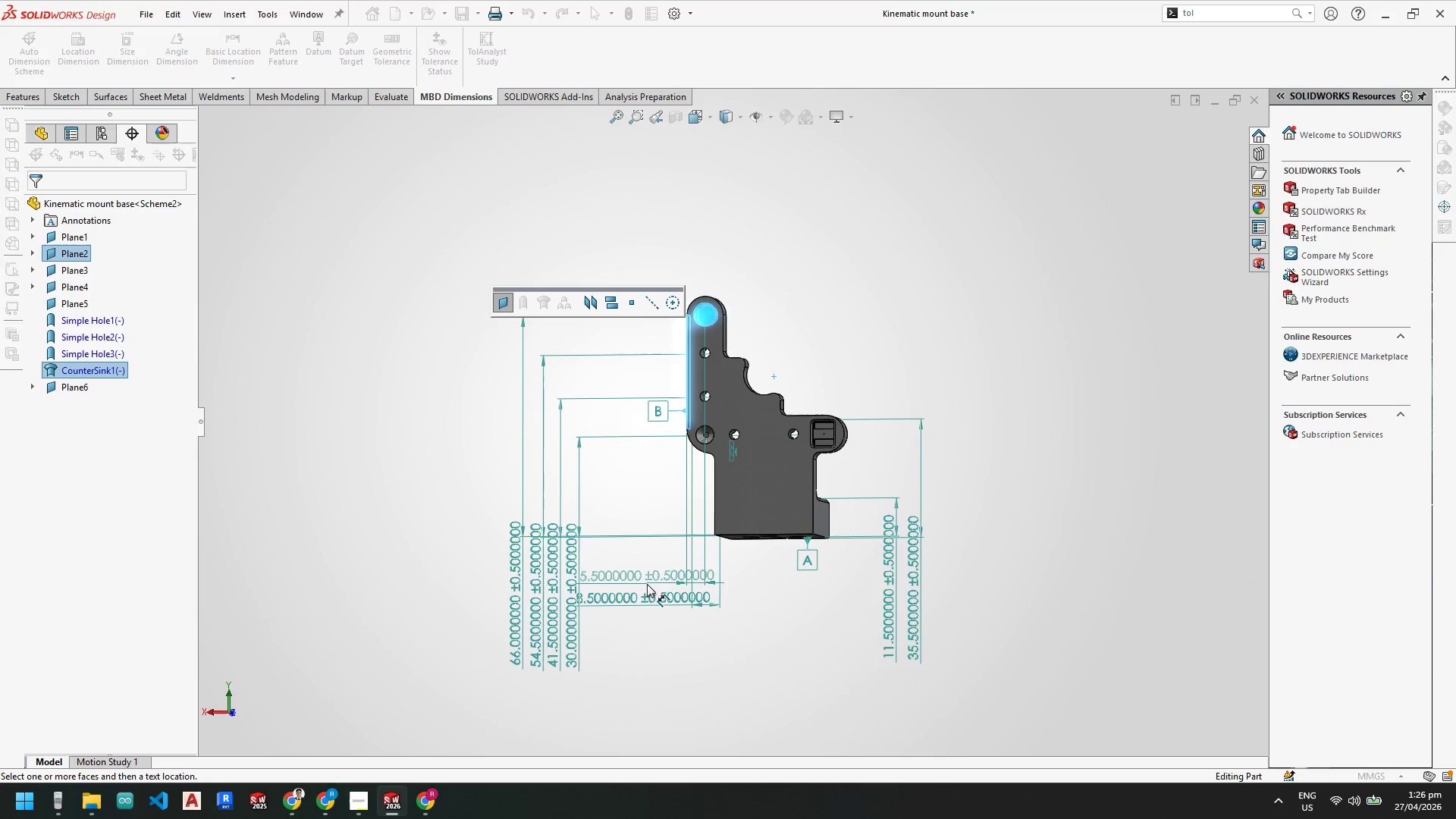 
key(Space)
 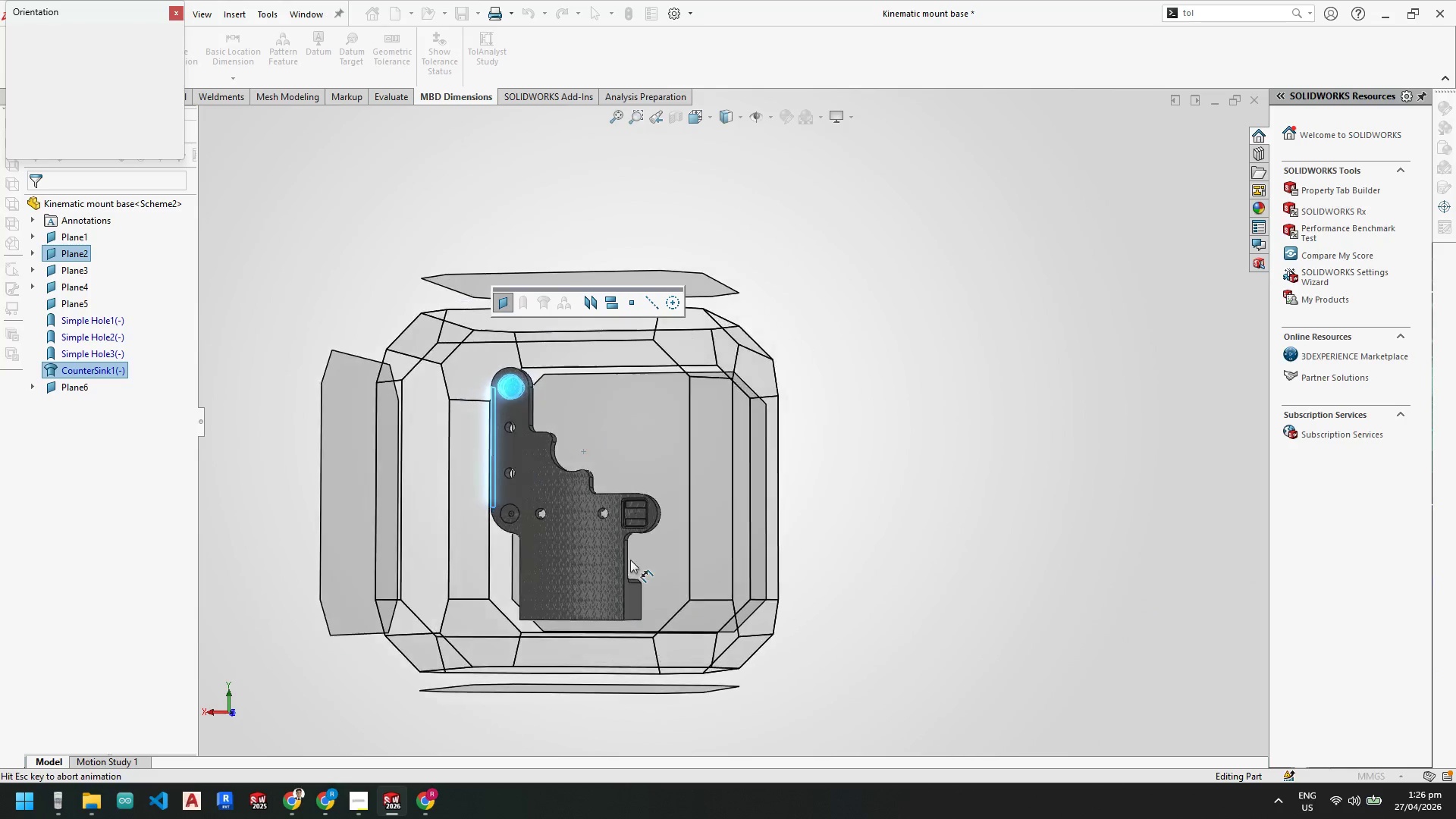 
left_click([629, 560])
 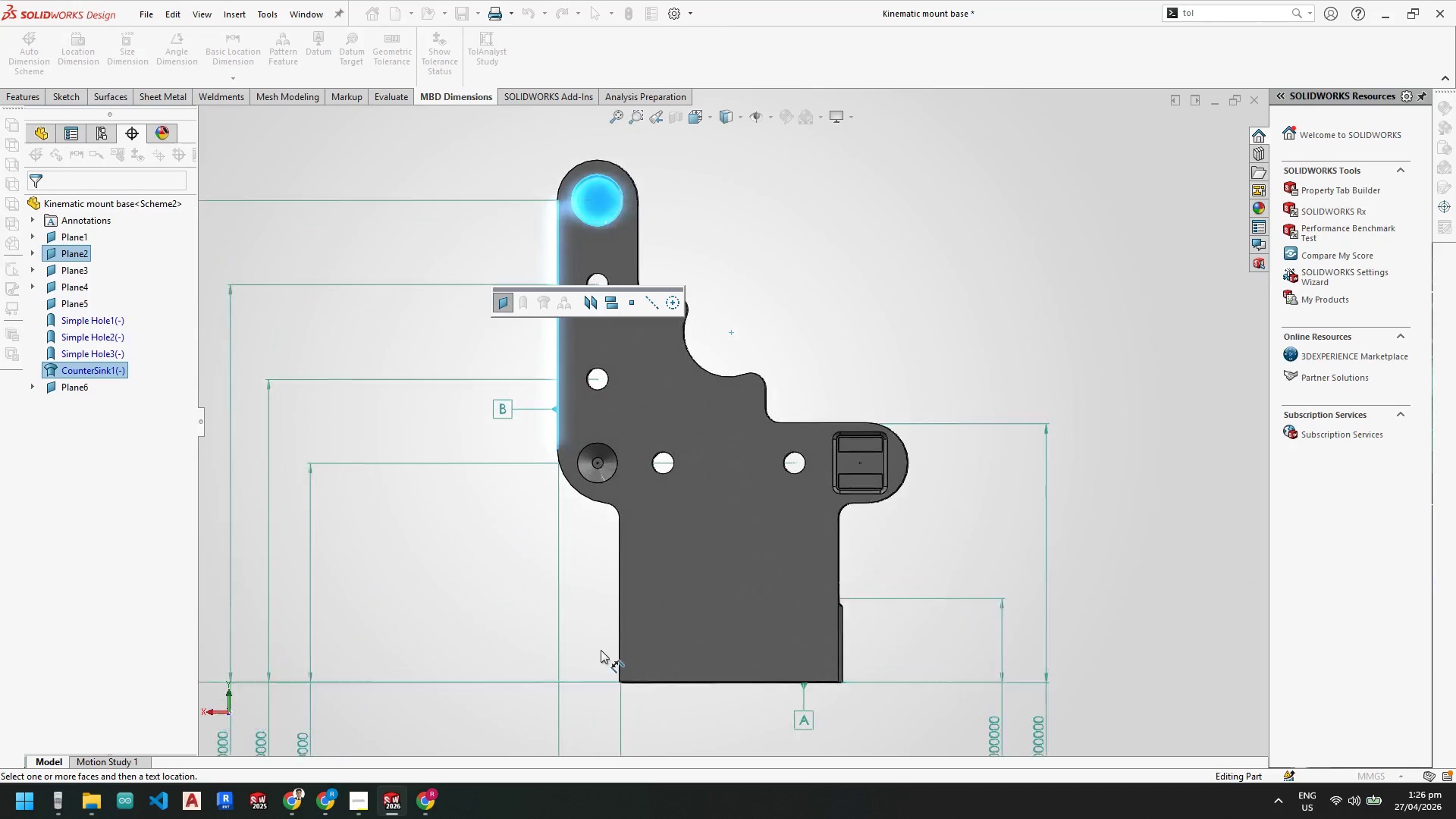 
scroll: coordinate [666, 592], scroll_direction: down, amount: 1.0
 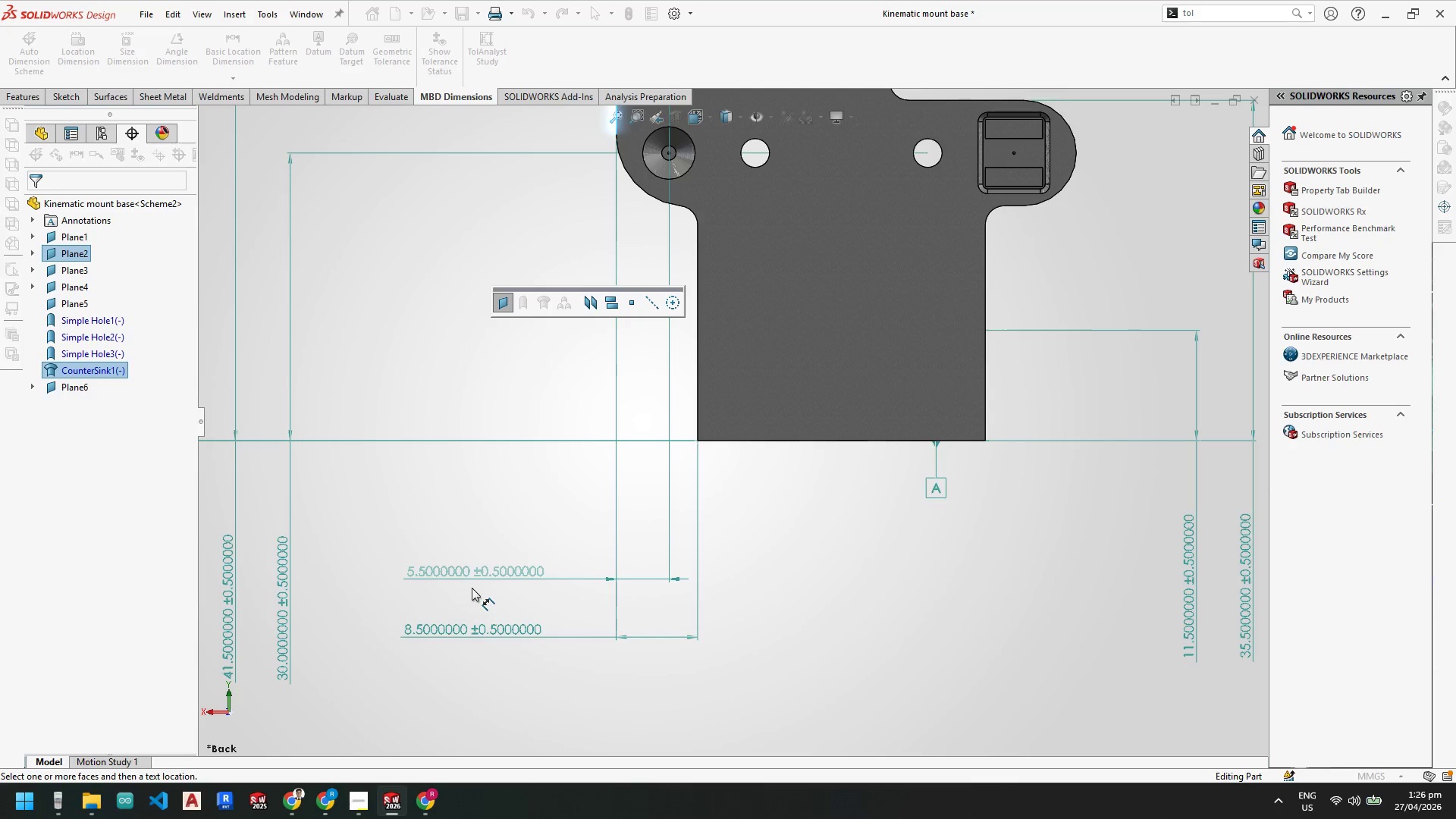 
left_click([468, 588])
 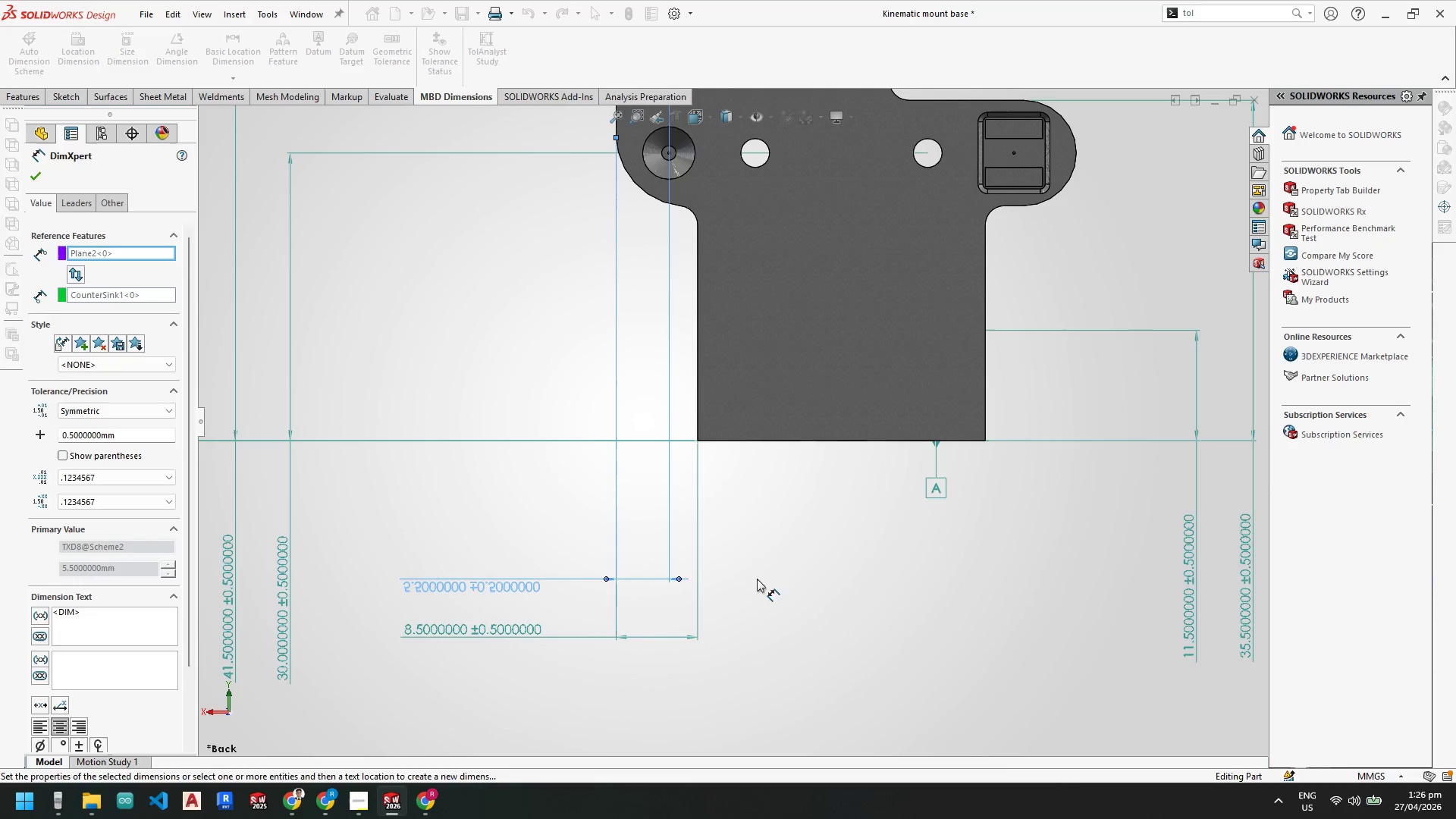 
key(Escape)
 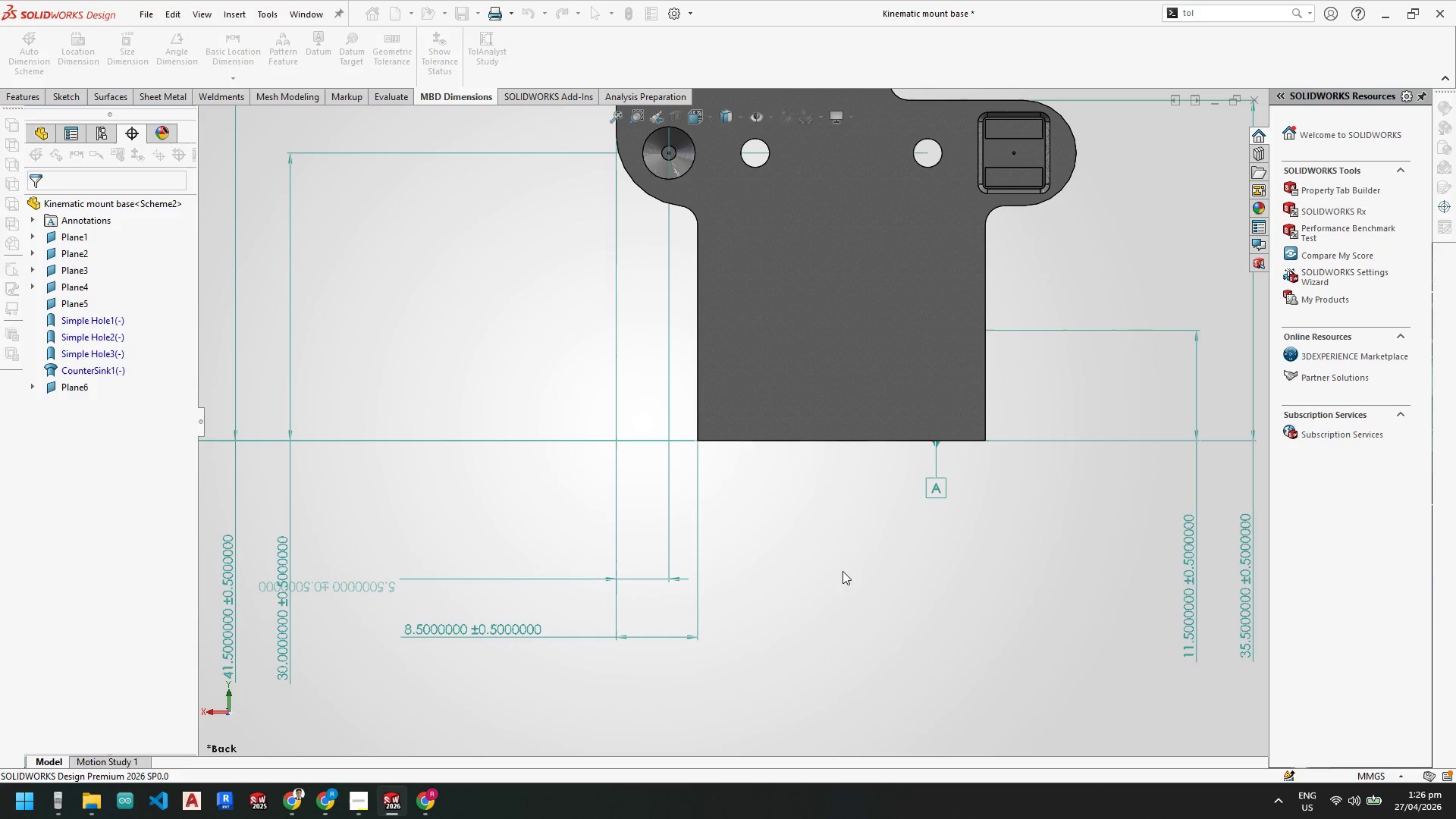 
key(Escape)
 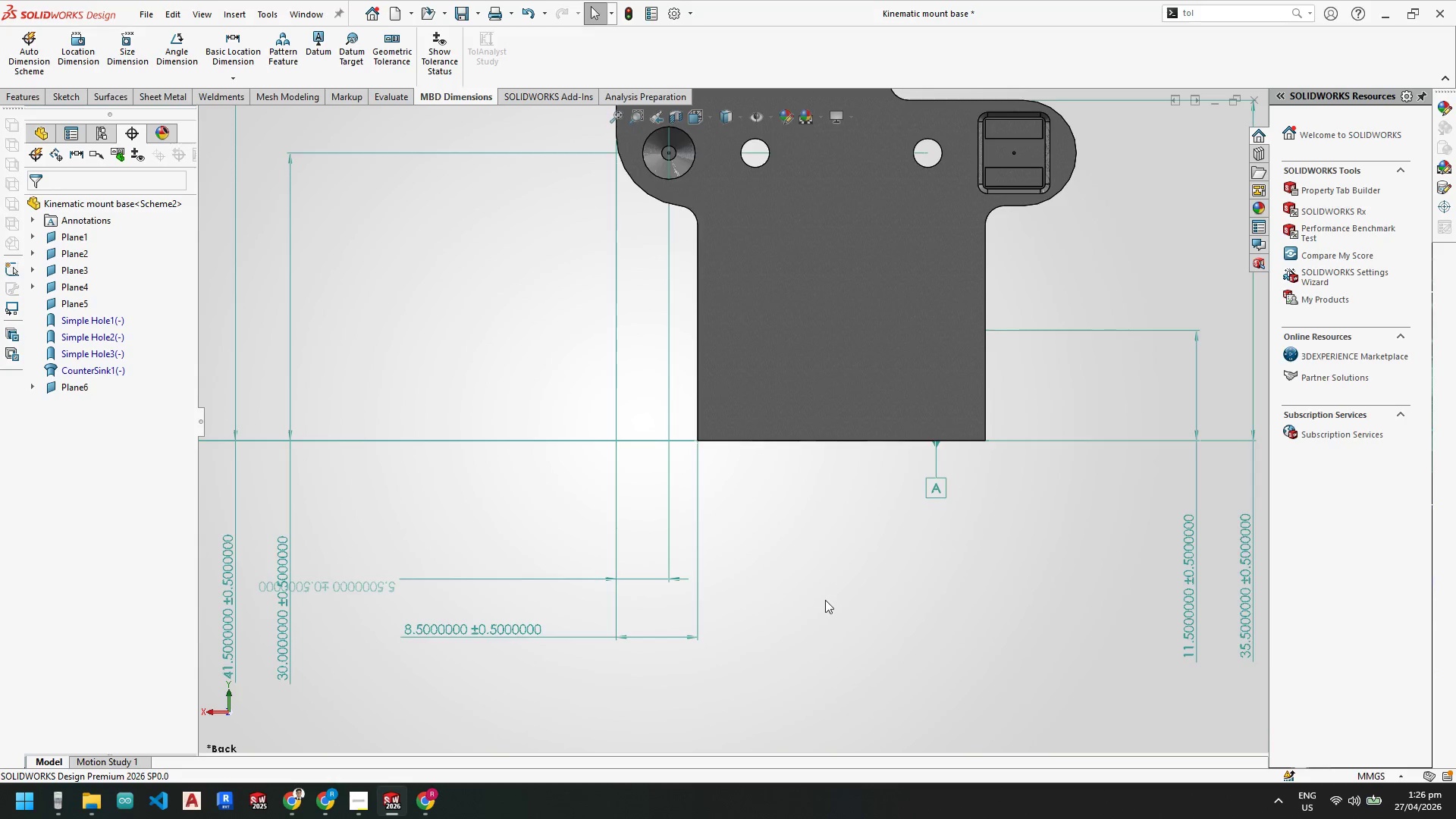 
scroll: coordinate [825, 597], scroll_direction: up, amount: 5.0
 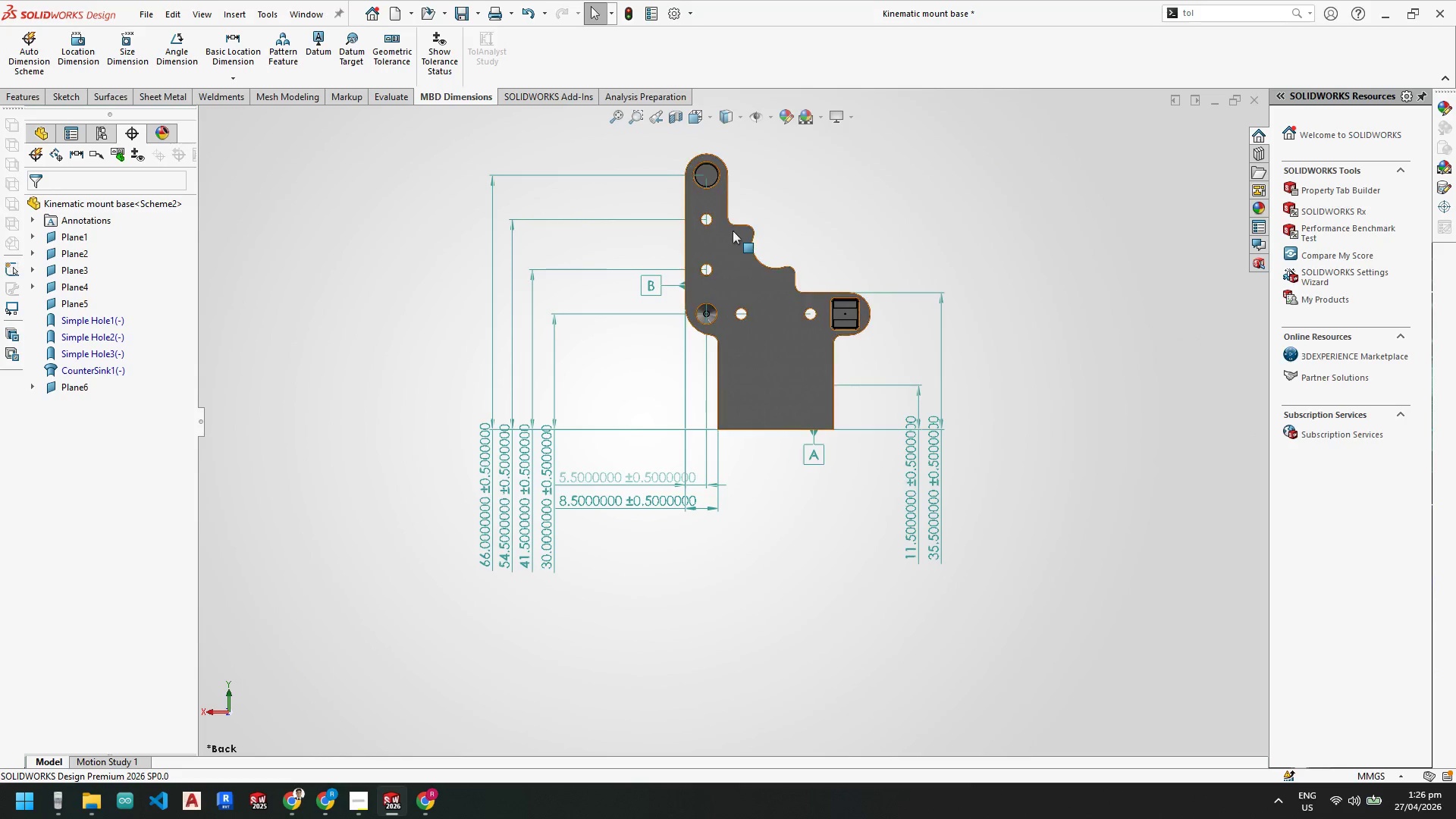 
scroll: coordinate [639, 422], scroll_direction: down, amount: 7.0
 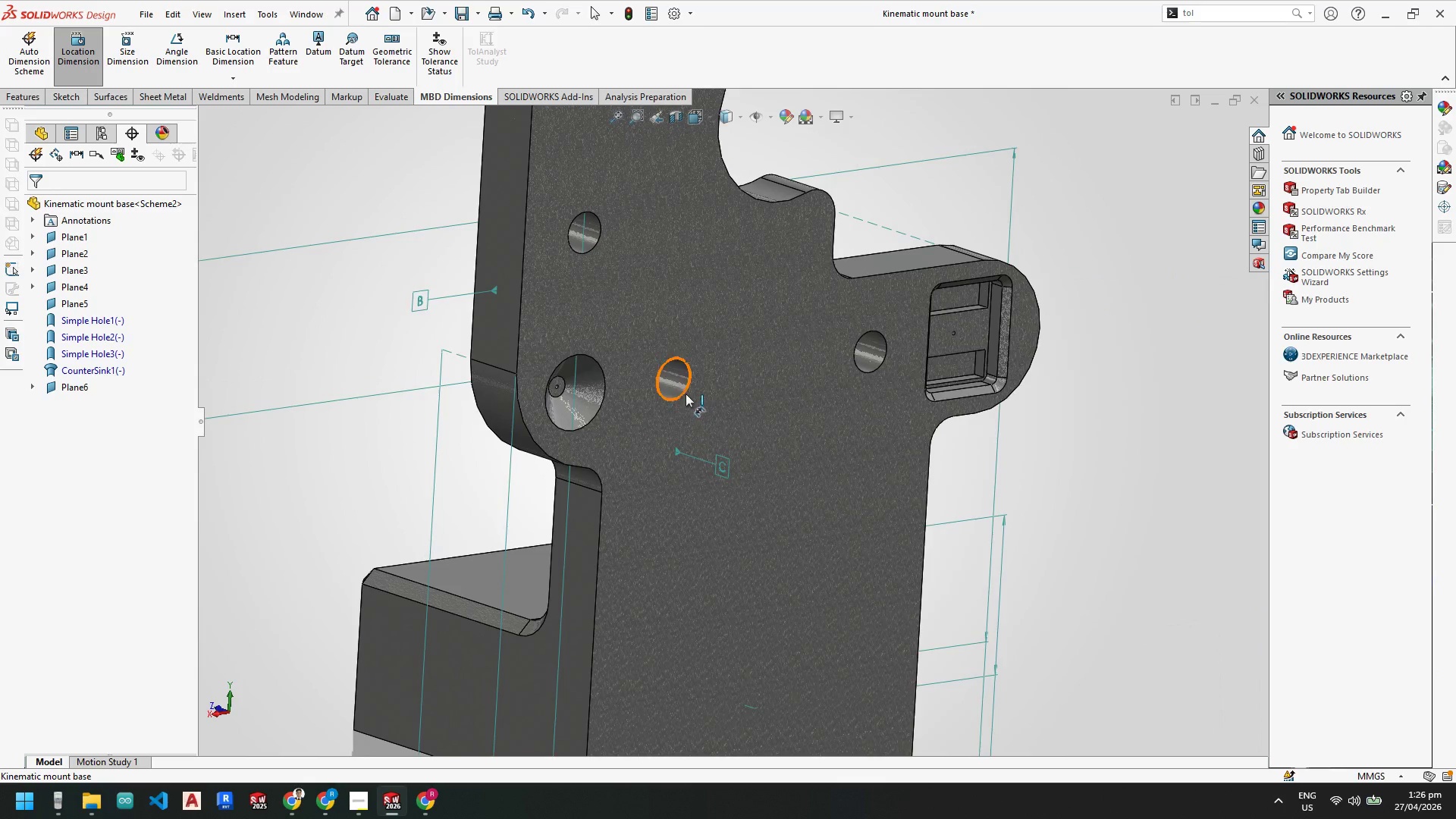 
left_click([676, 388])
 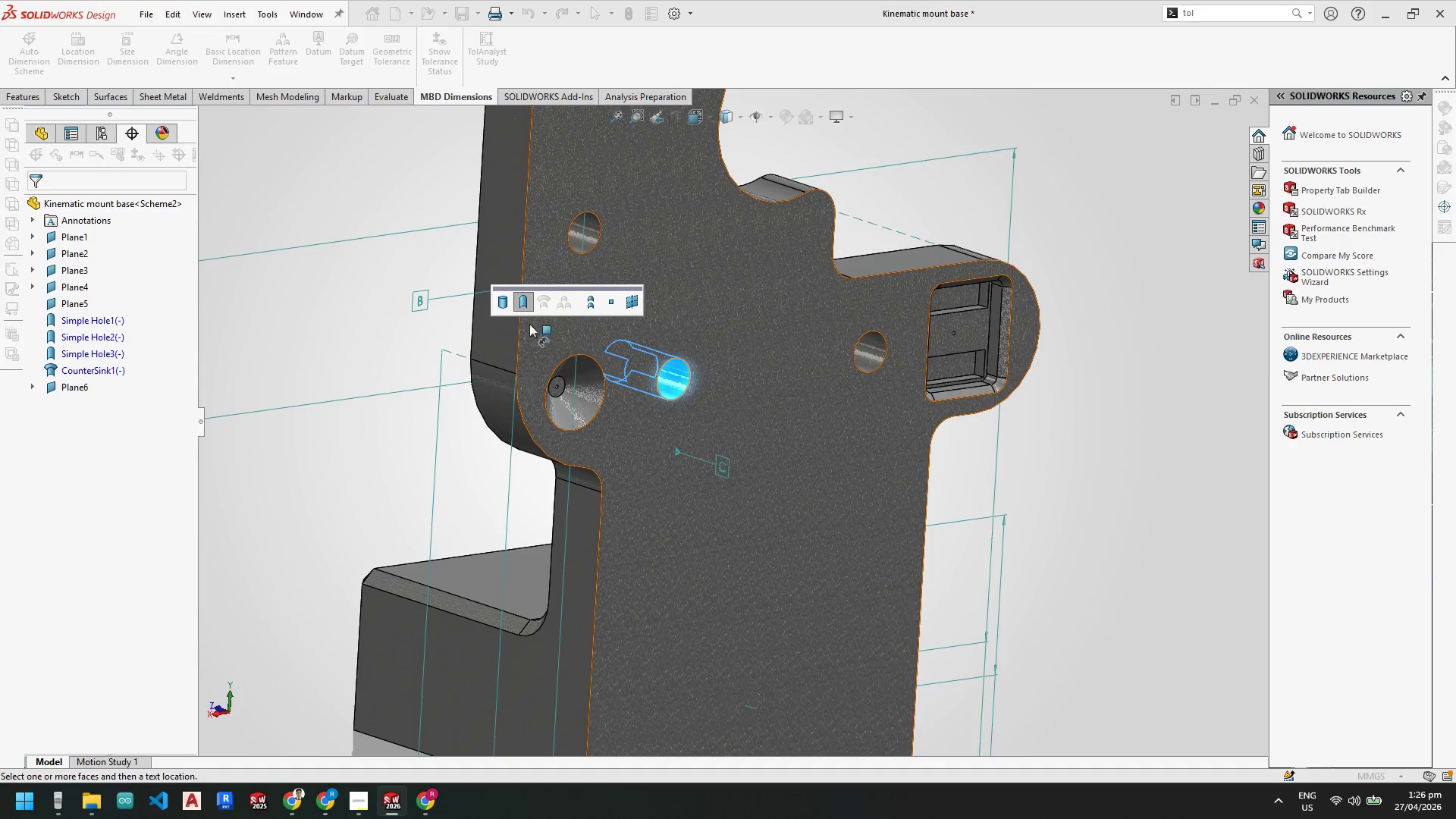 
left_click([504, 337])
 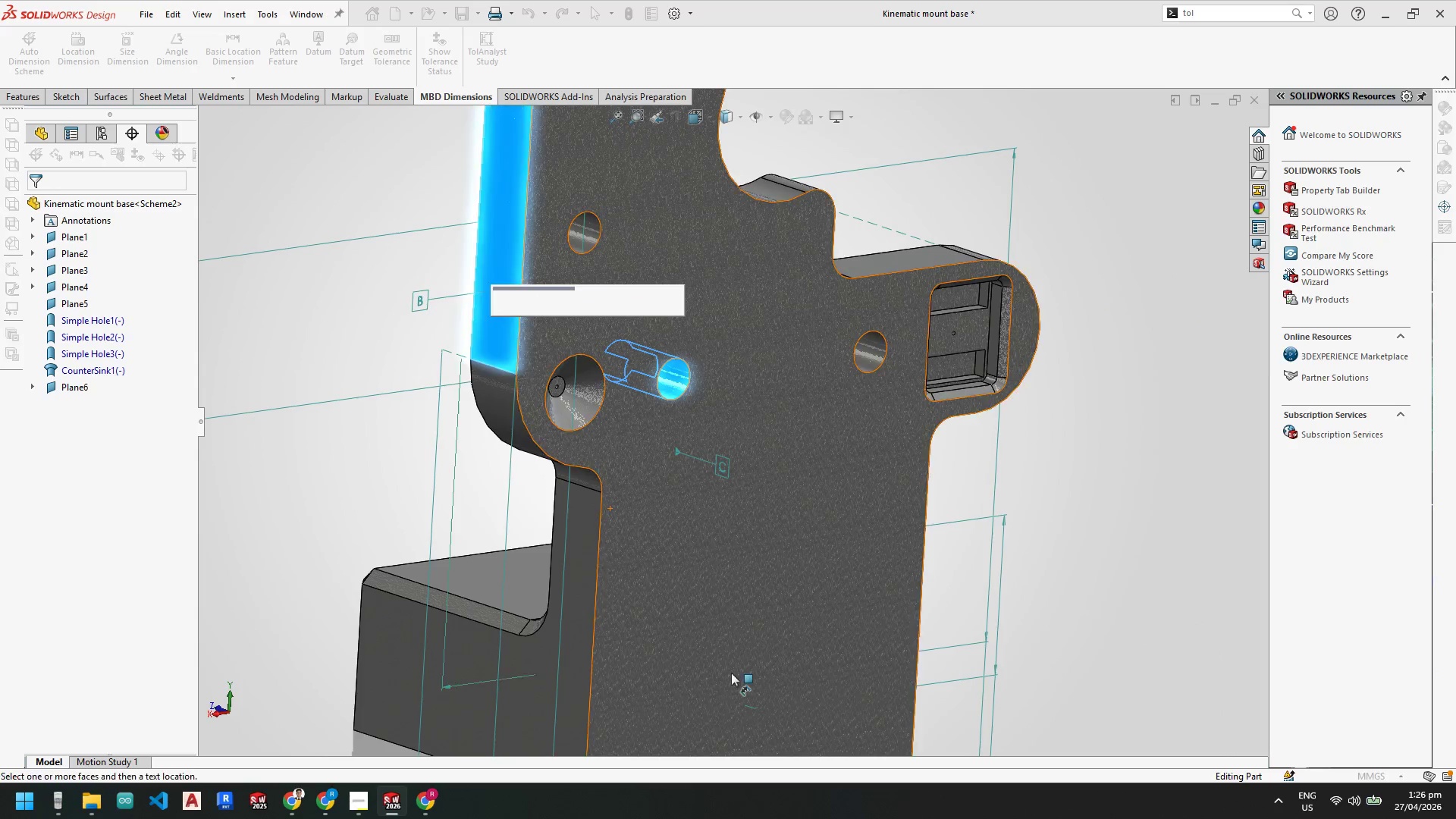 
scroll: coordinate [607, 618], scroll_direction: up, amount: 7.0
 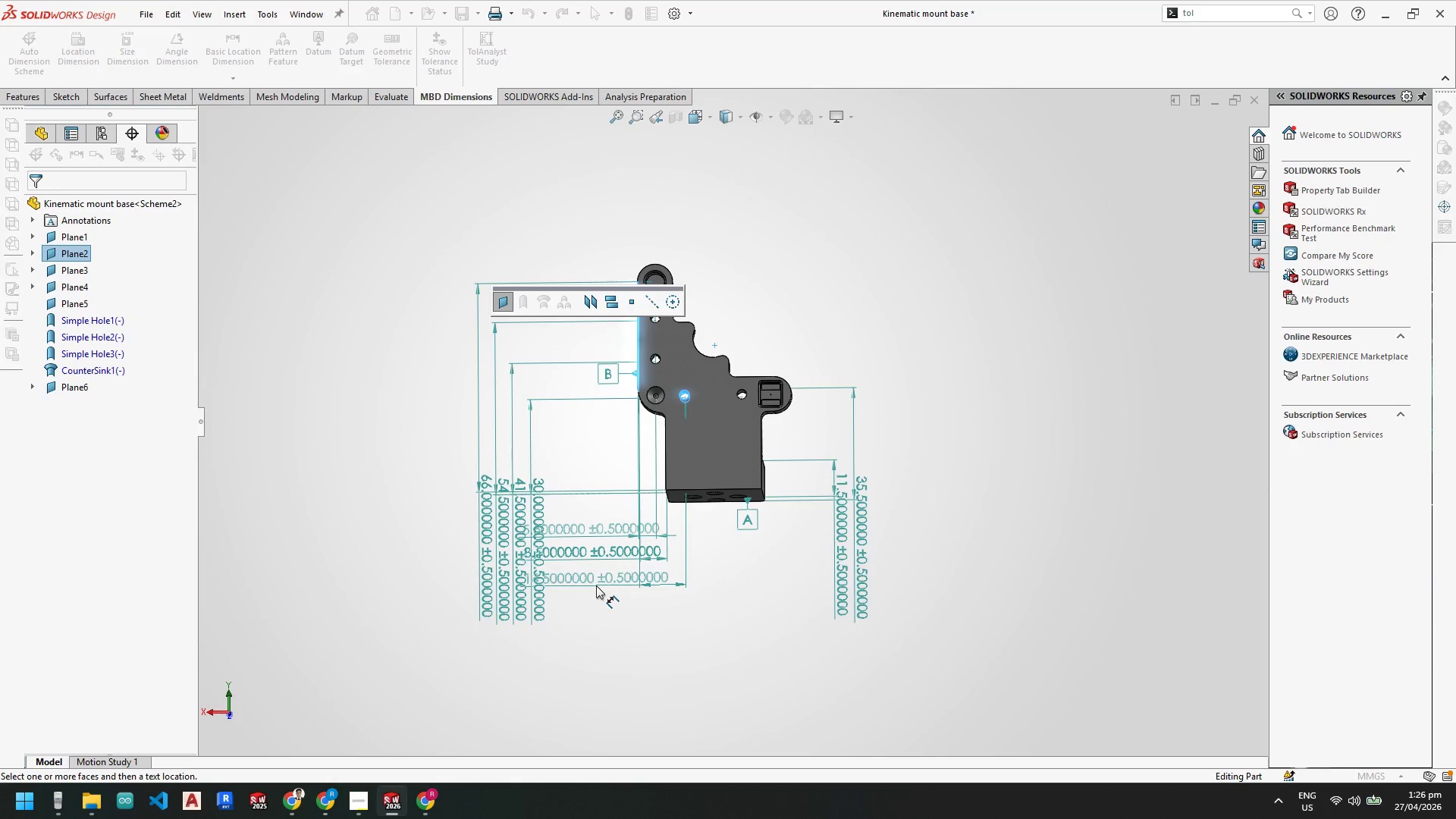 
left_click([596, 585])
 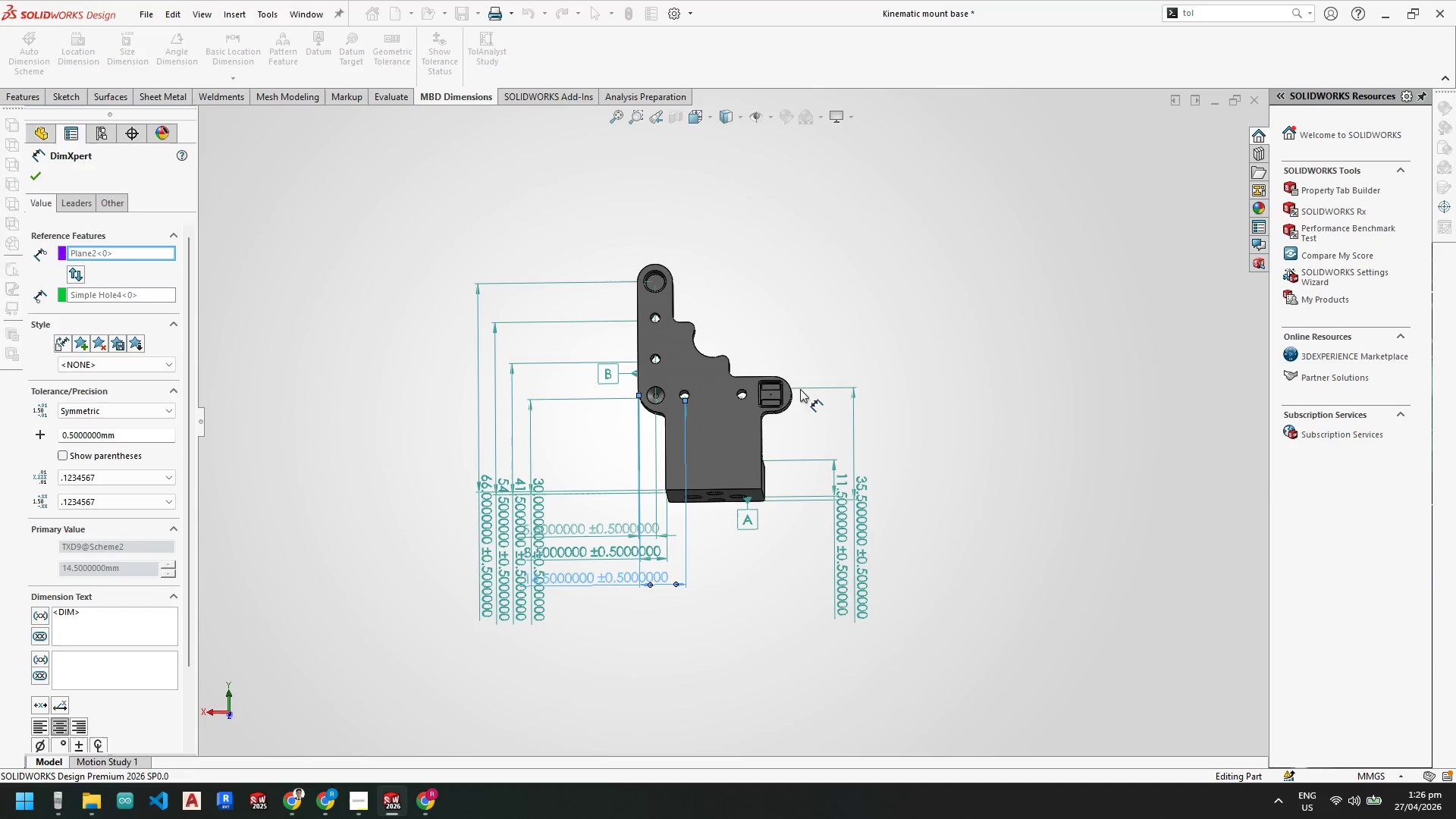 
scroll: coordinate [822, 428], scroll_direction: down, amount: 11.0
 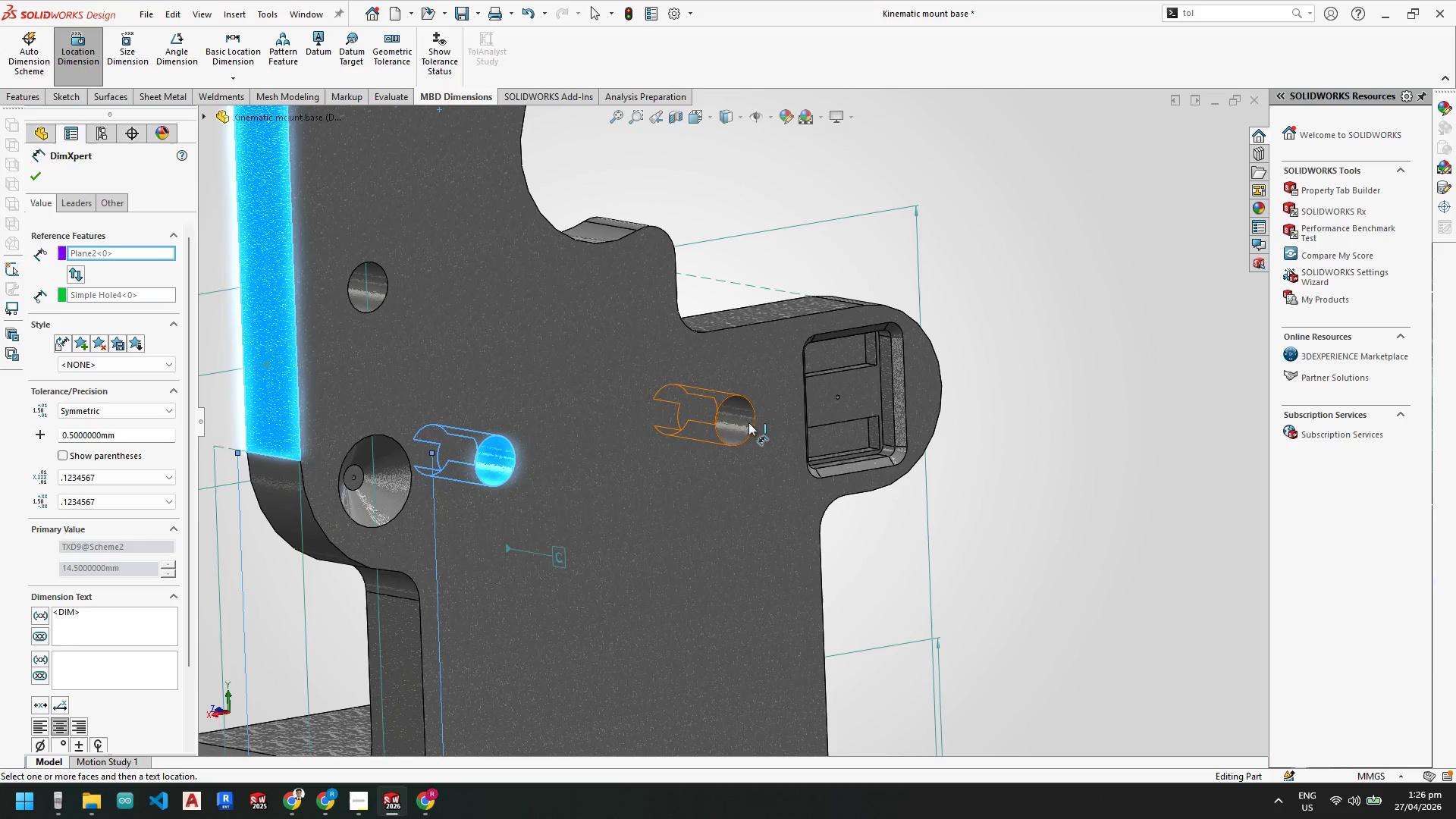 
left_click([739, 420])
 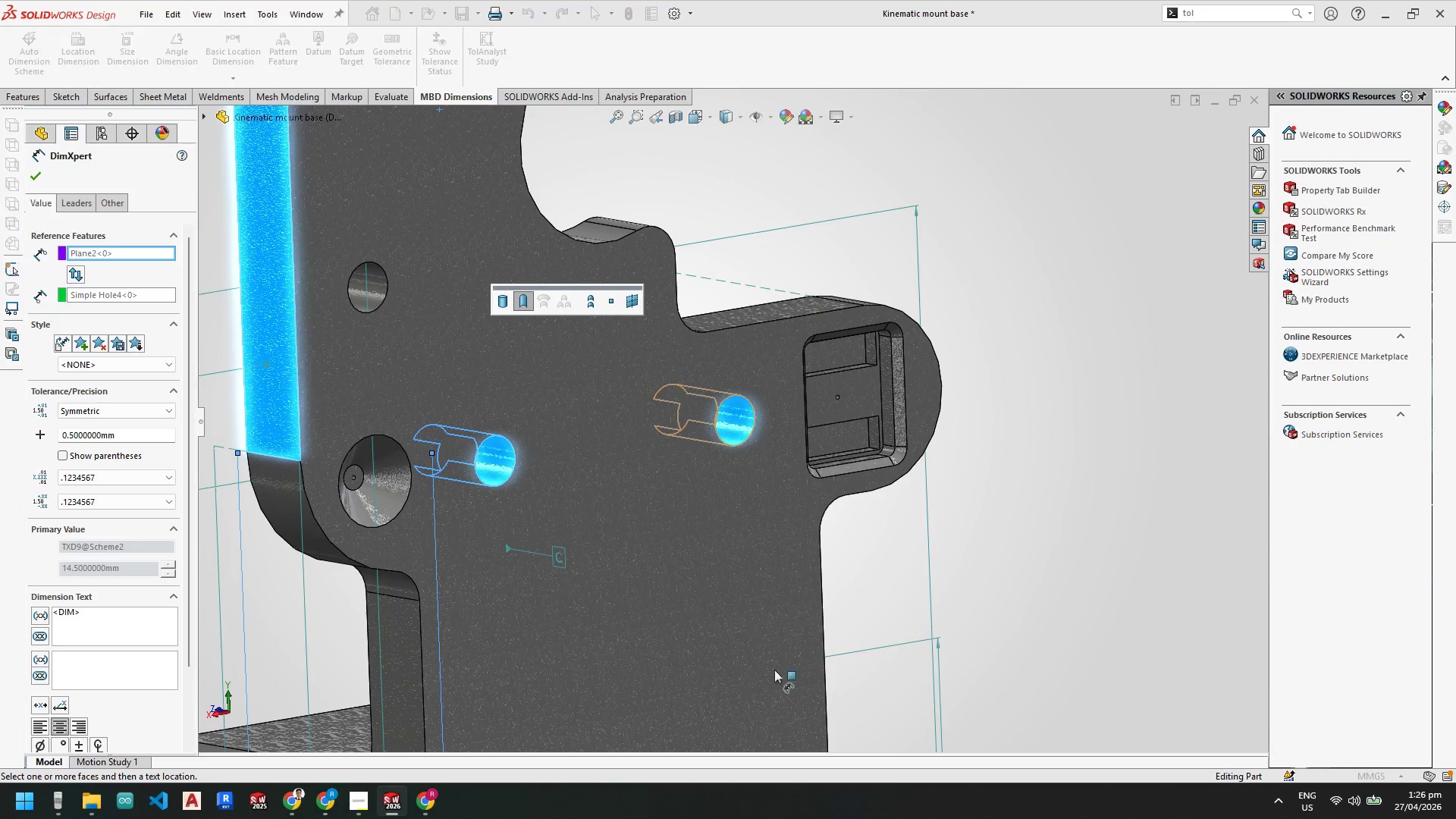 
scroll: coordinate [704, 604], scroll_direction: up, amount: 7.0
 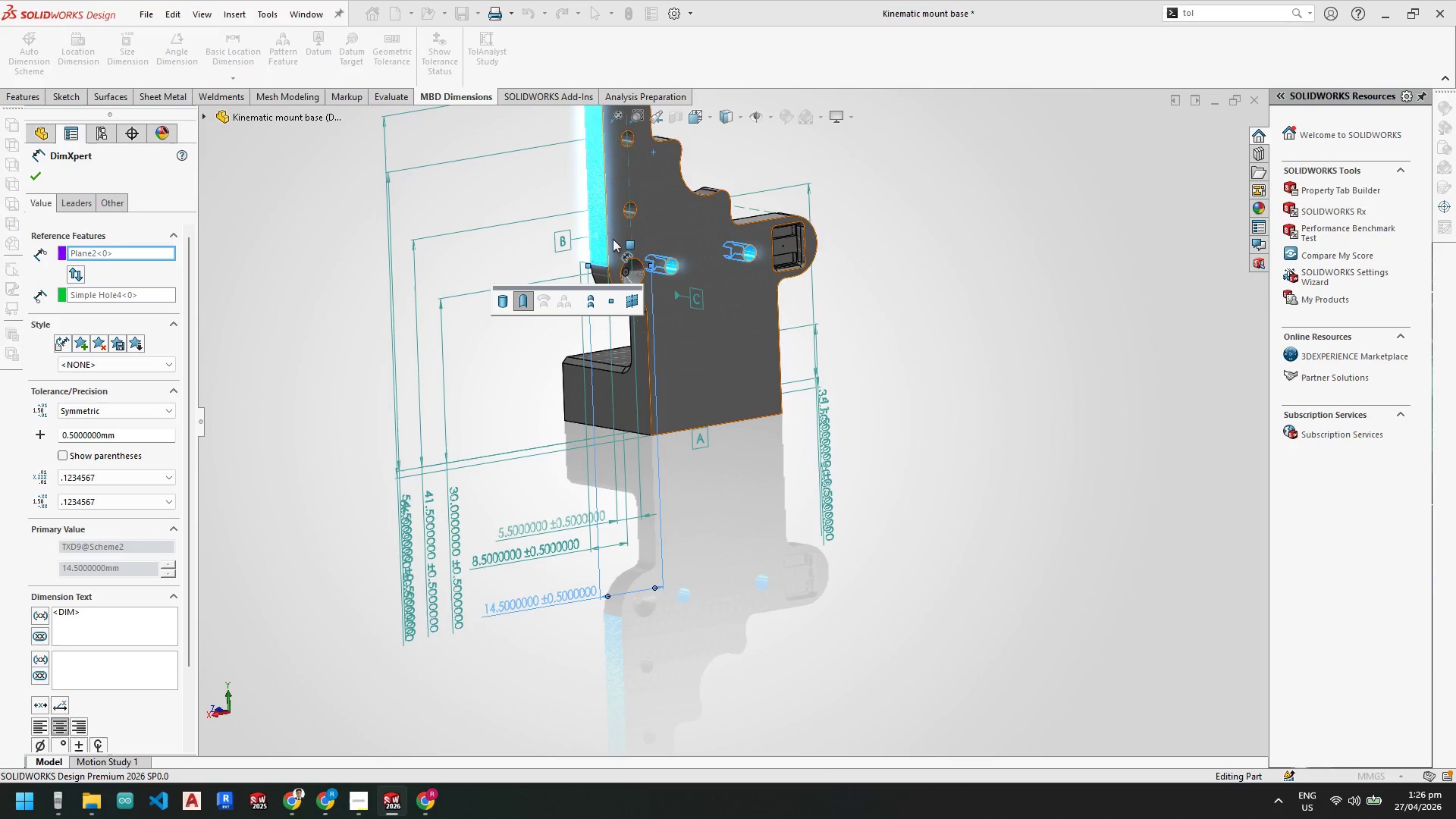 
left_click([598, 233])
 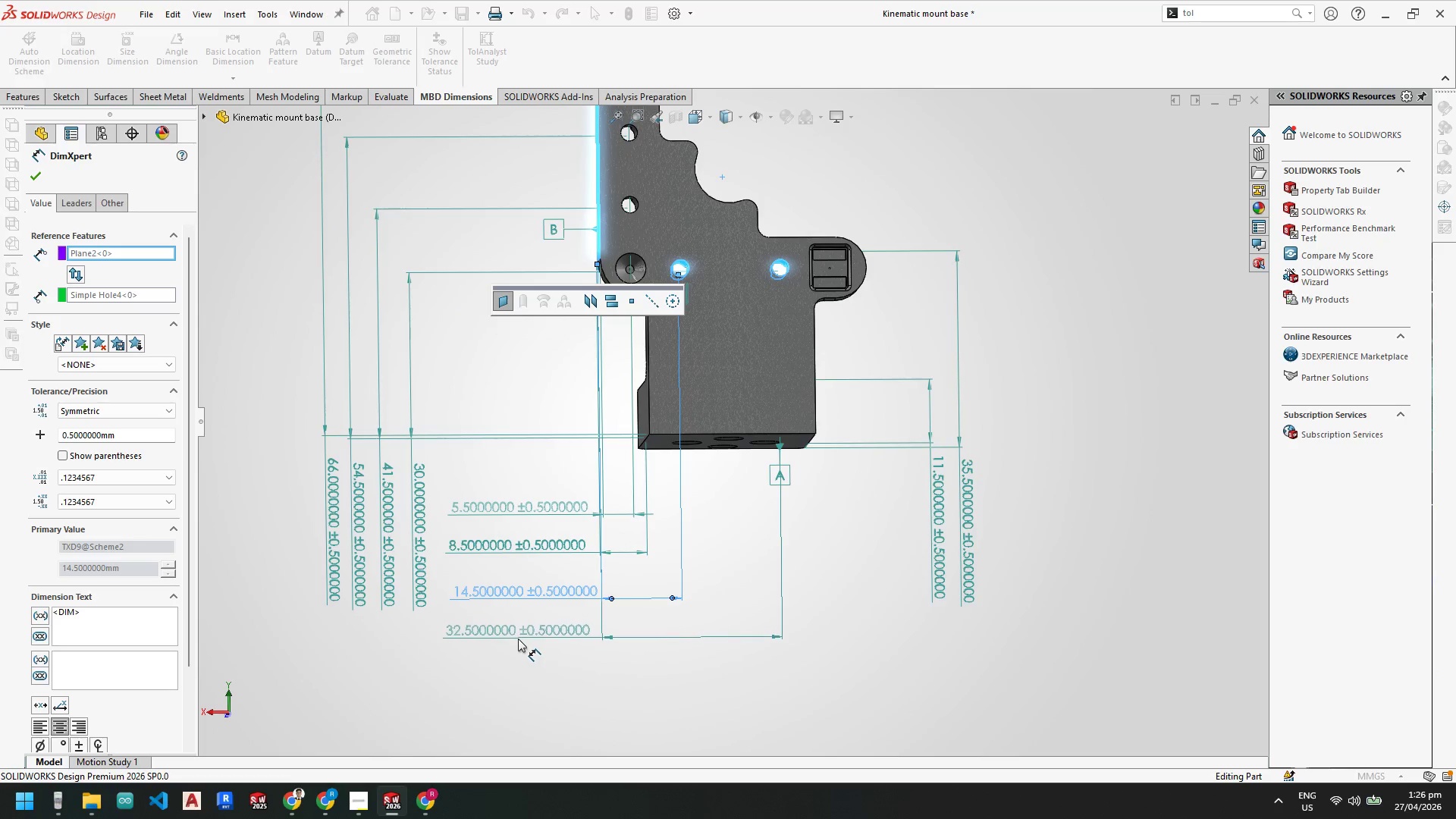 
left_click([525, 642])
 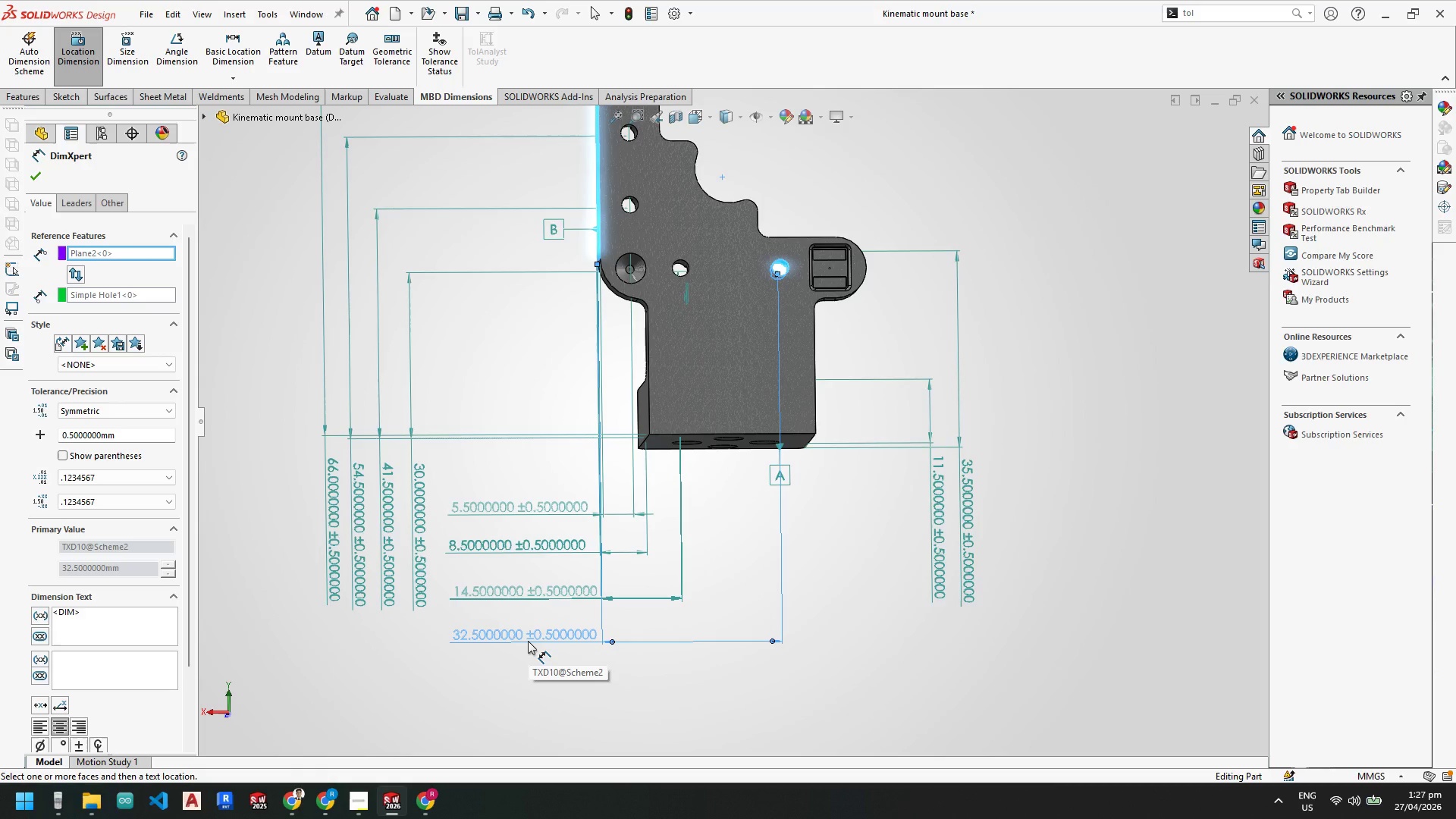 
wait(12.81)
 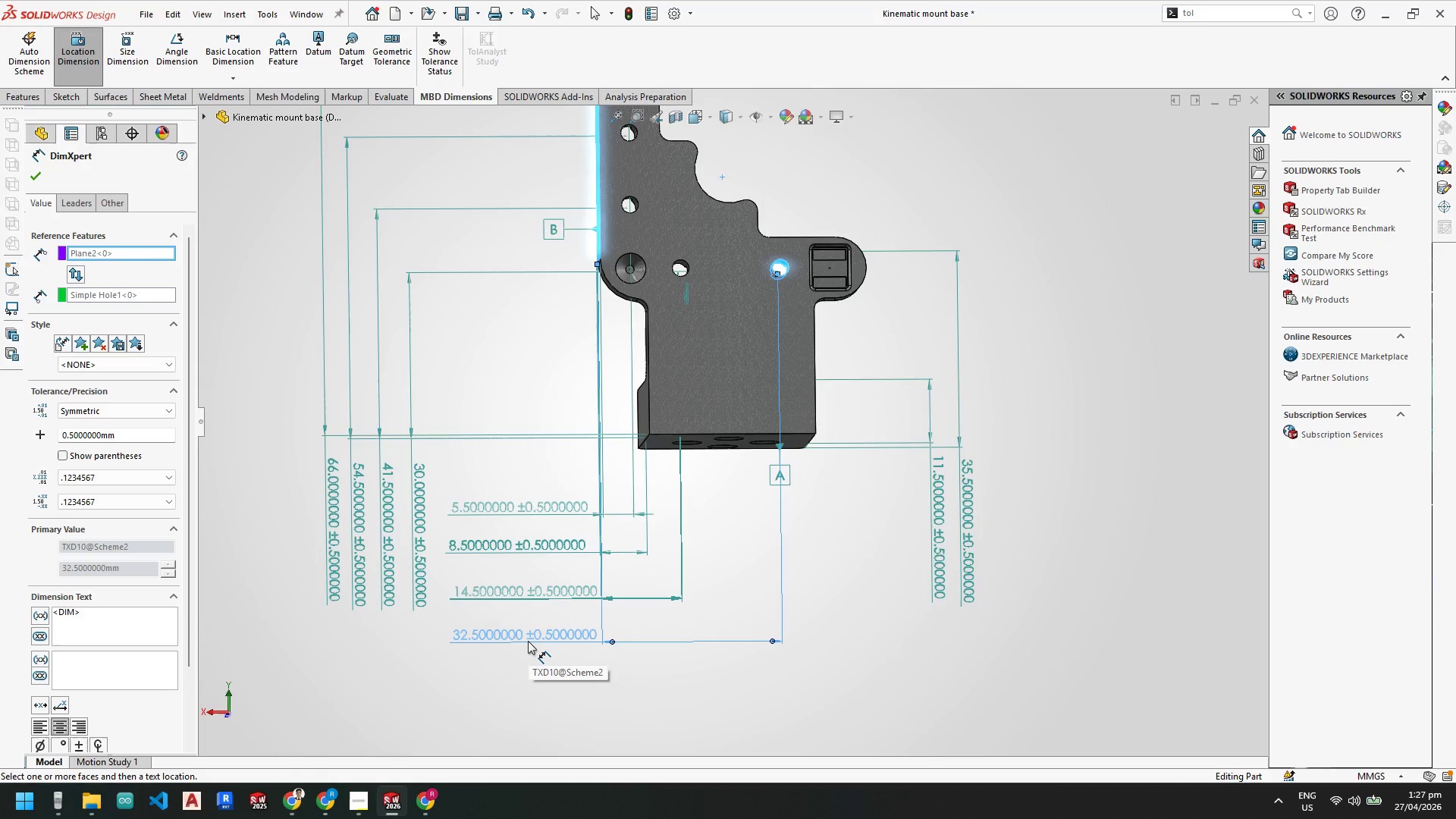 
scroll: coordinate [854, 399], scroll_direction: down, amount: 3.0
 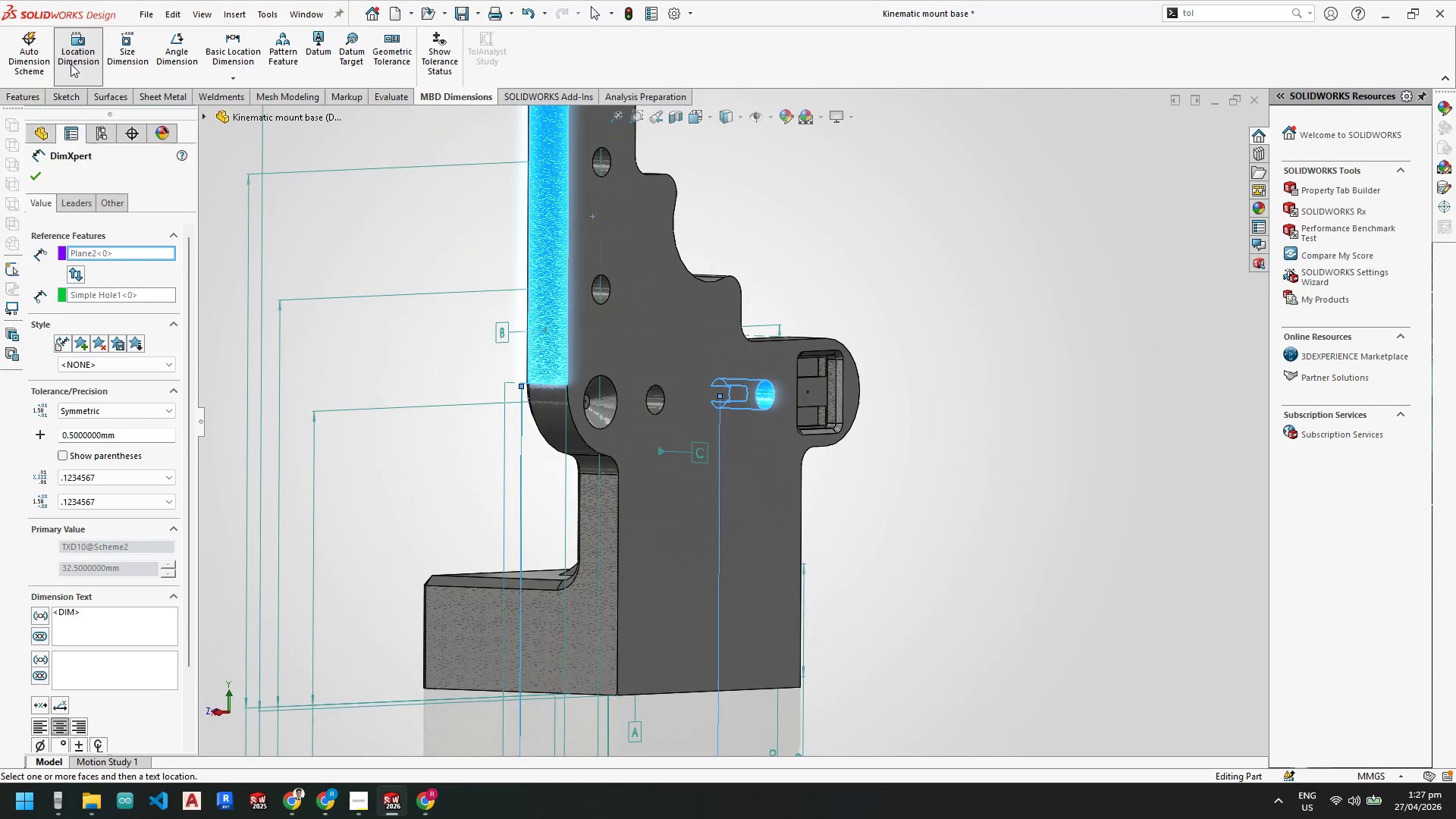 
left_click([72, 58])
 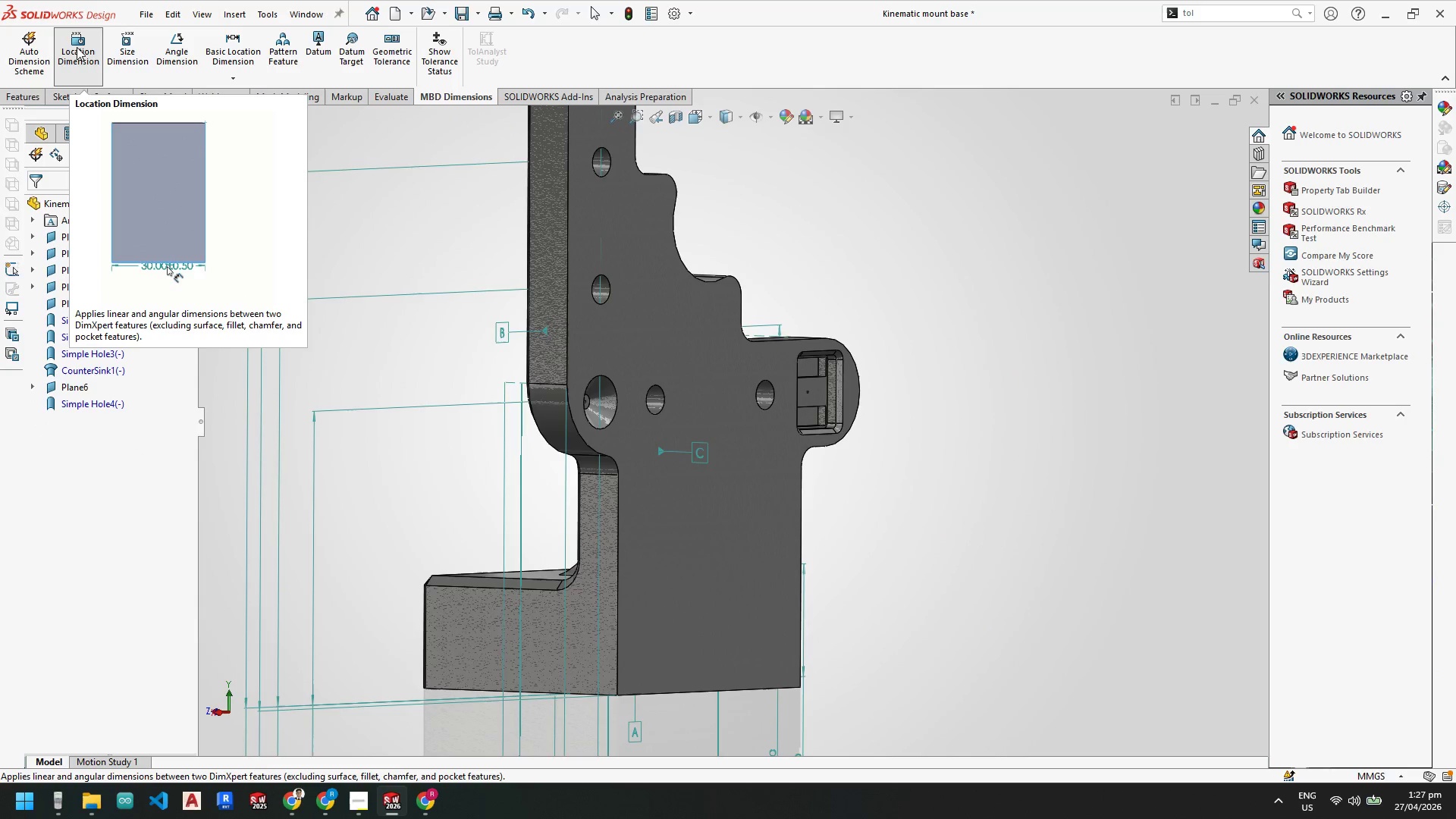 
left_click([77, 47])
 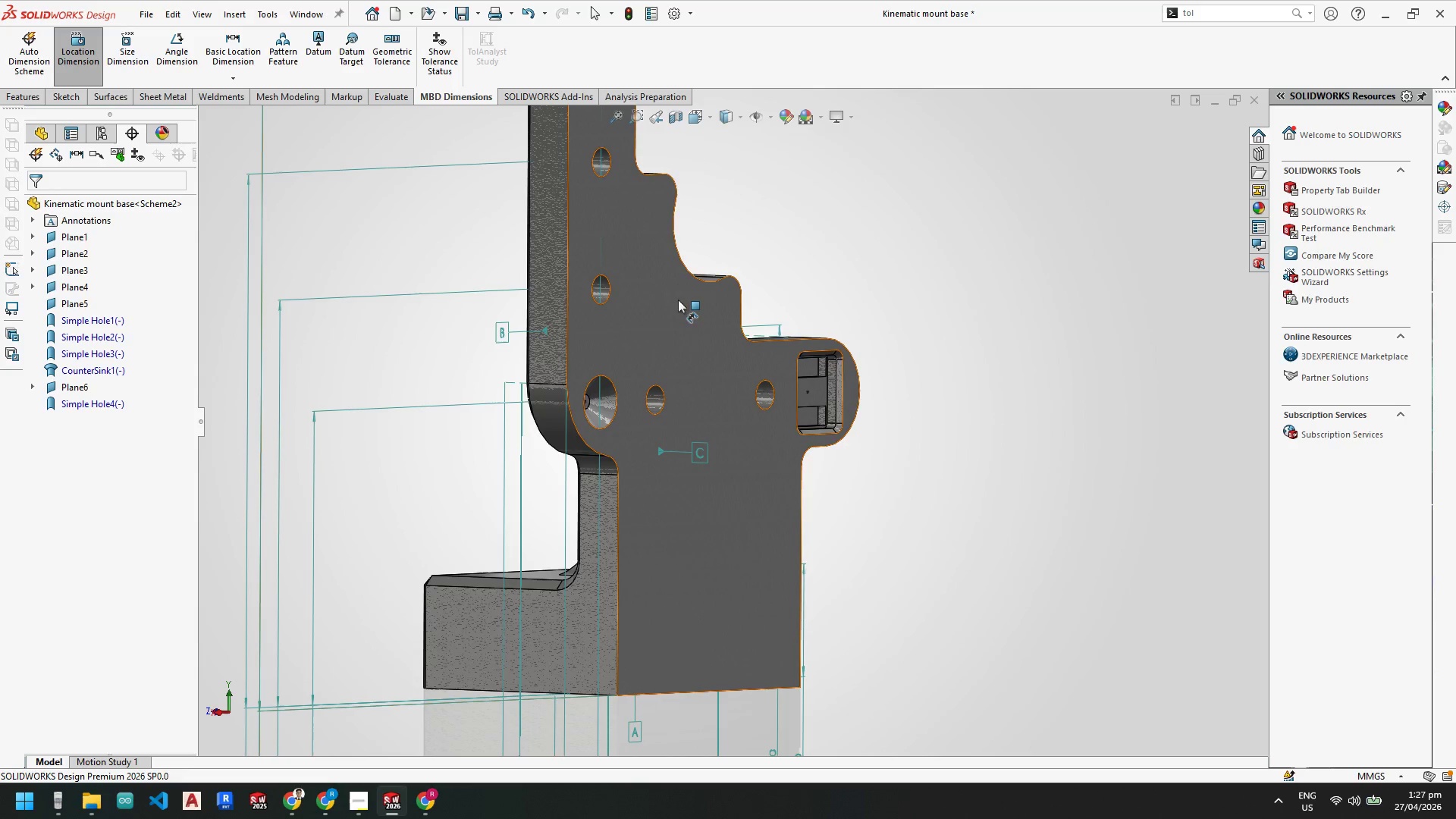 
scroll: coordinate [693, 407], scroll_direction: down, amount: 6.0
 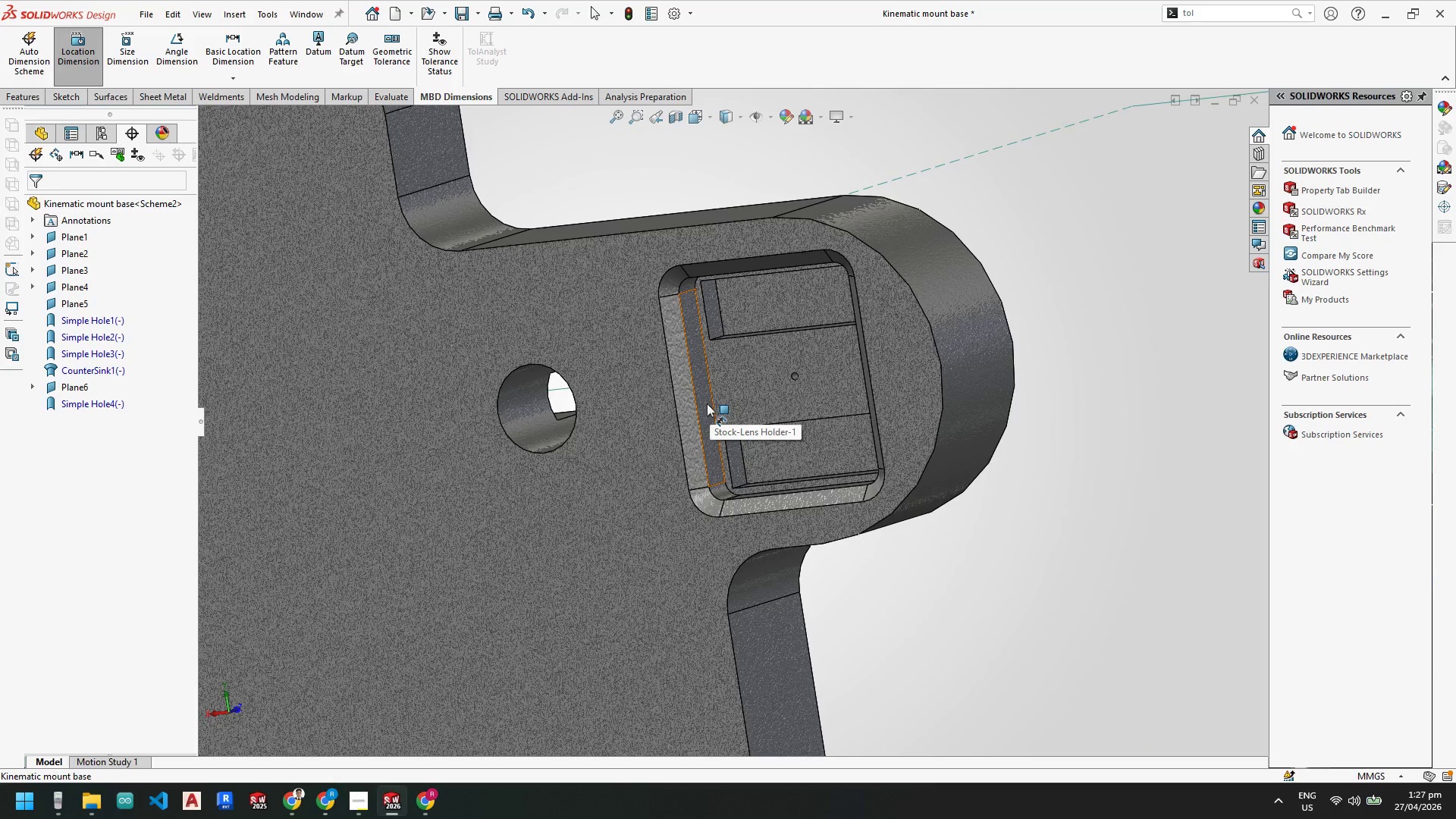 
left_click([707, 403])
 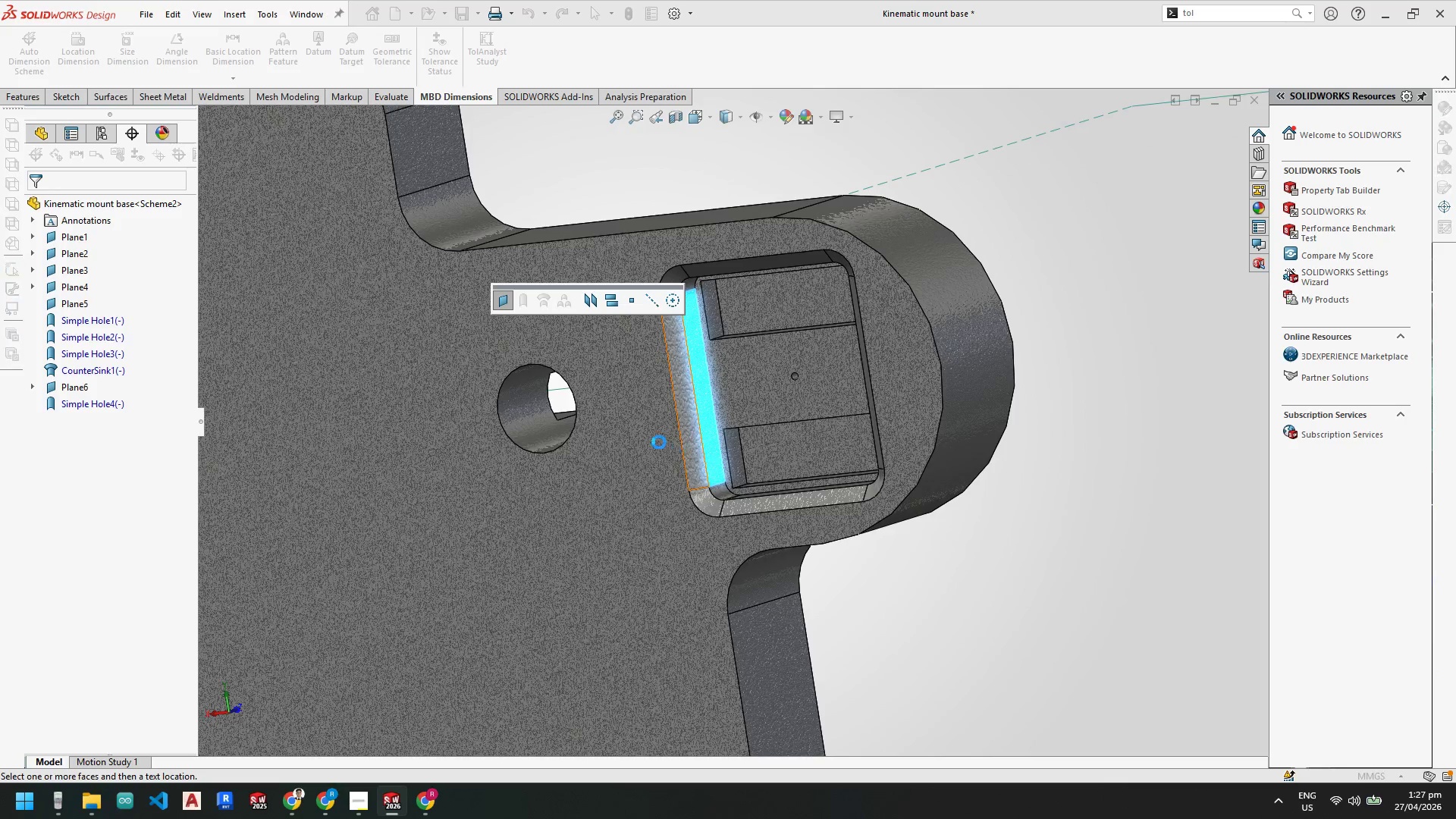 
scroll: coordinate [666, 423], scroll_direction: up, amount: 7.0
 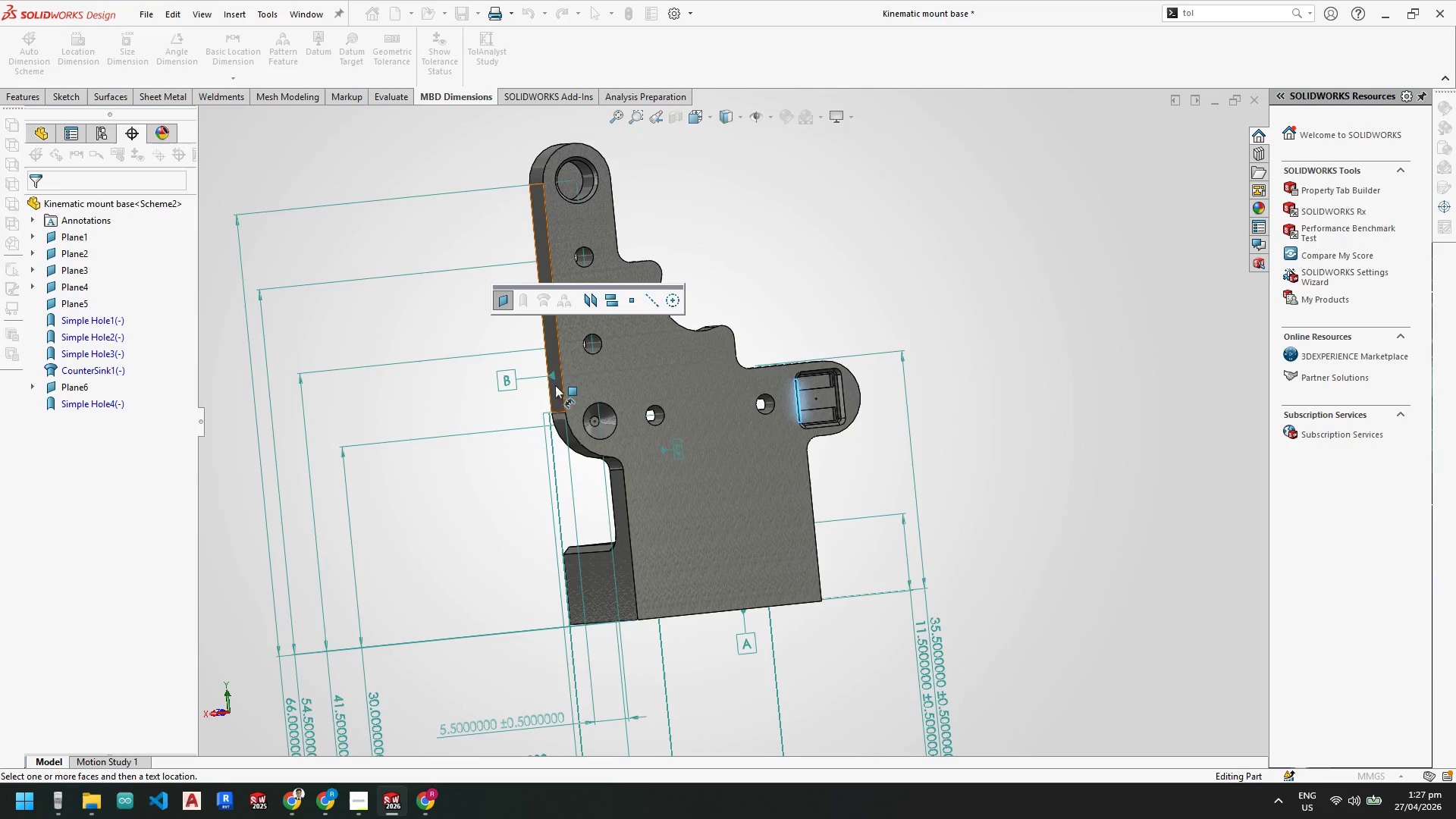 
left_click([555, 394])
 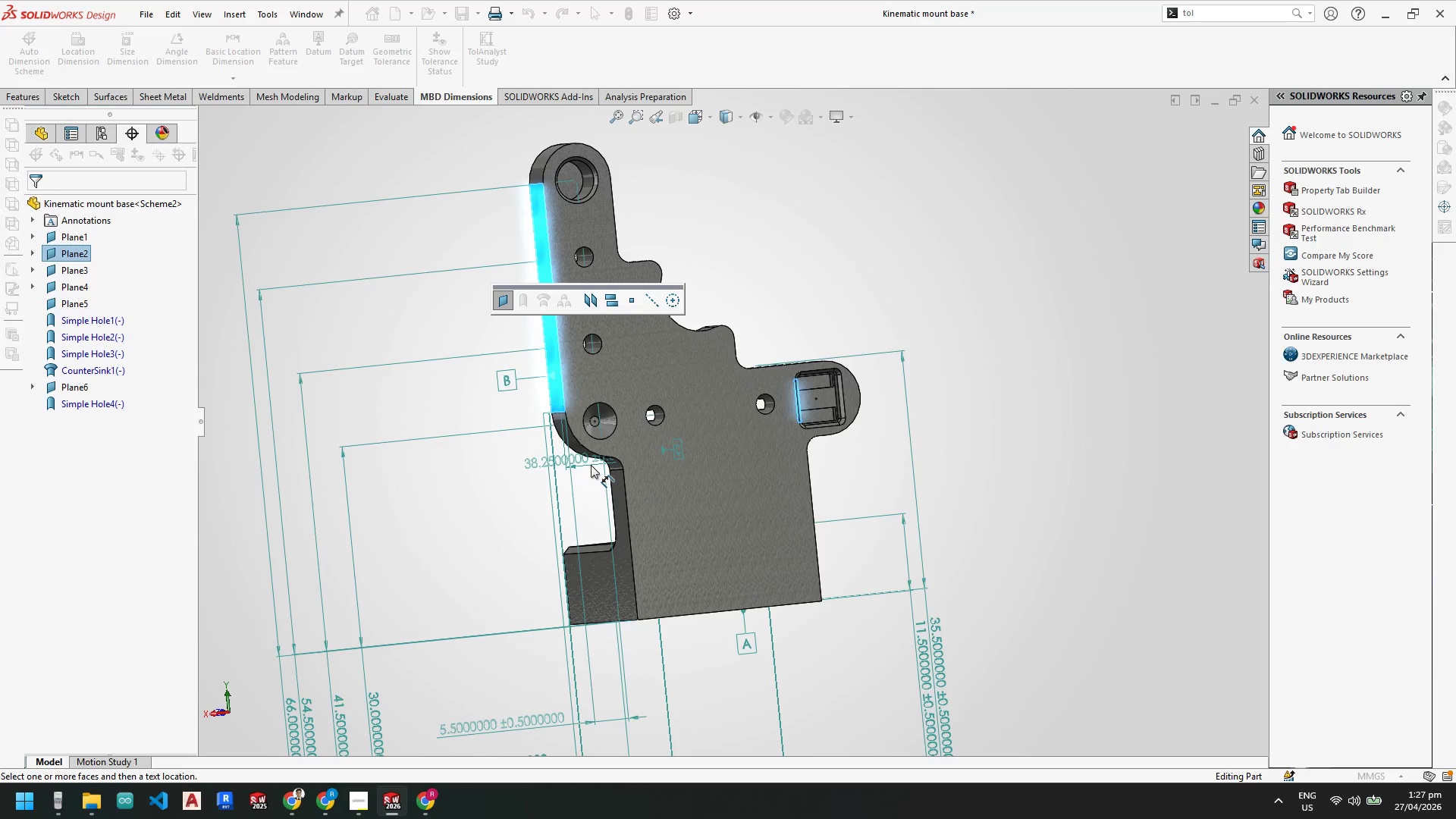 
scroll: coordinate [643, 640], scroll_direction: up, amount: 3.0
 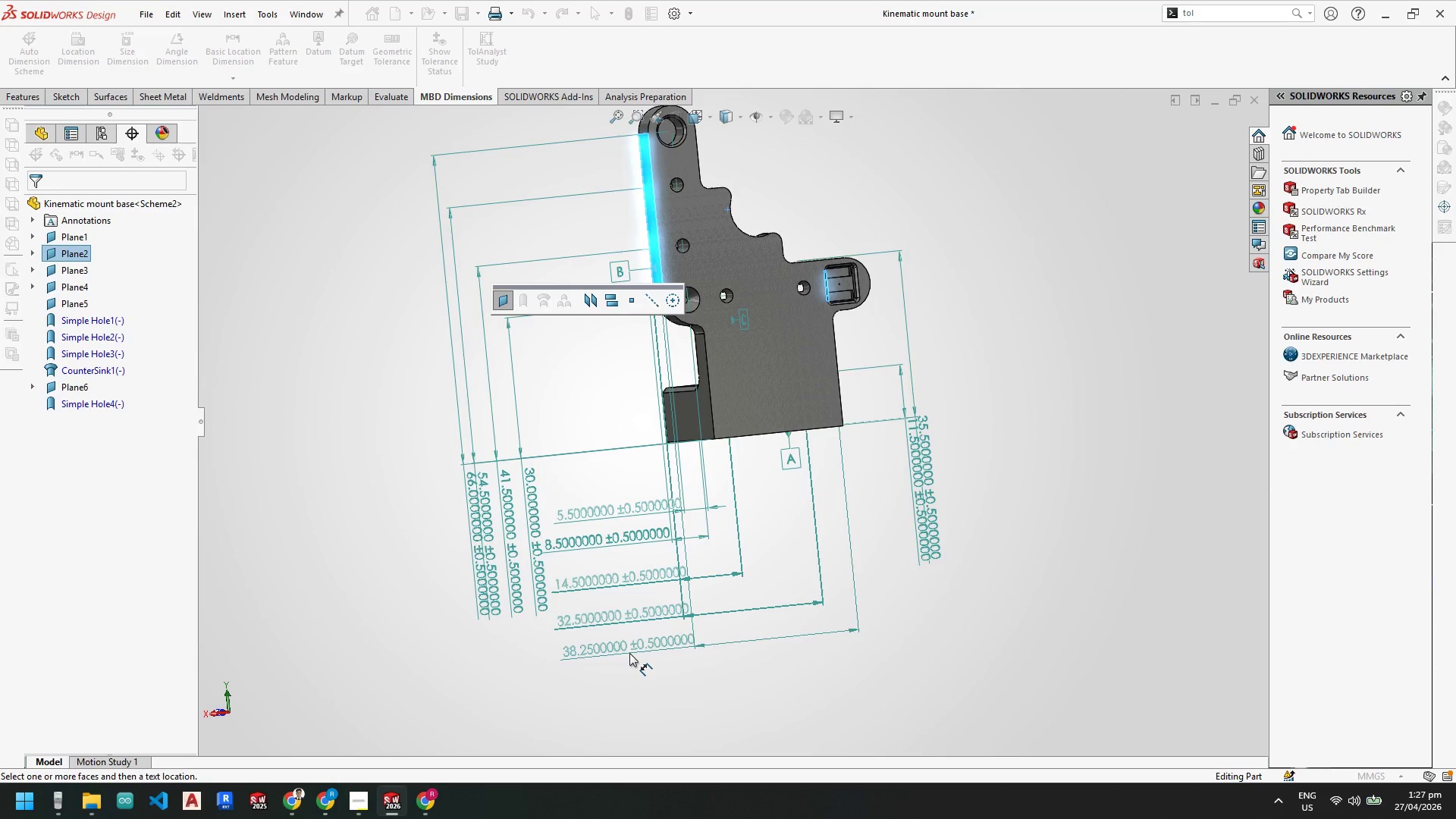 
left_click([629, 653])
 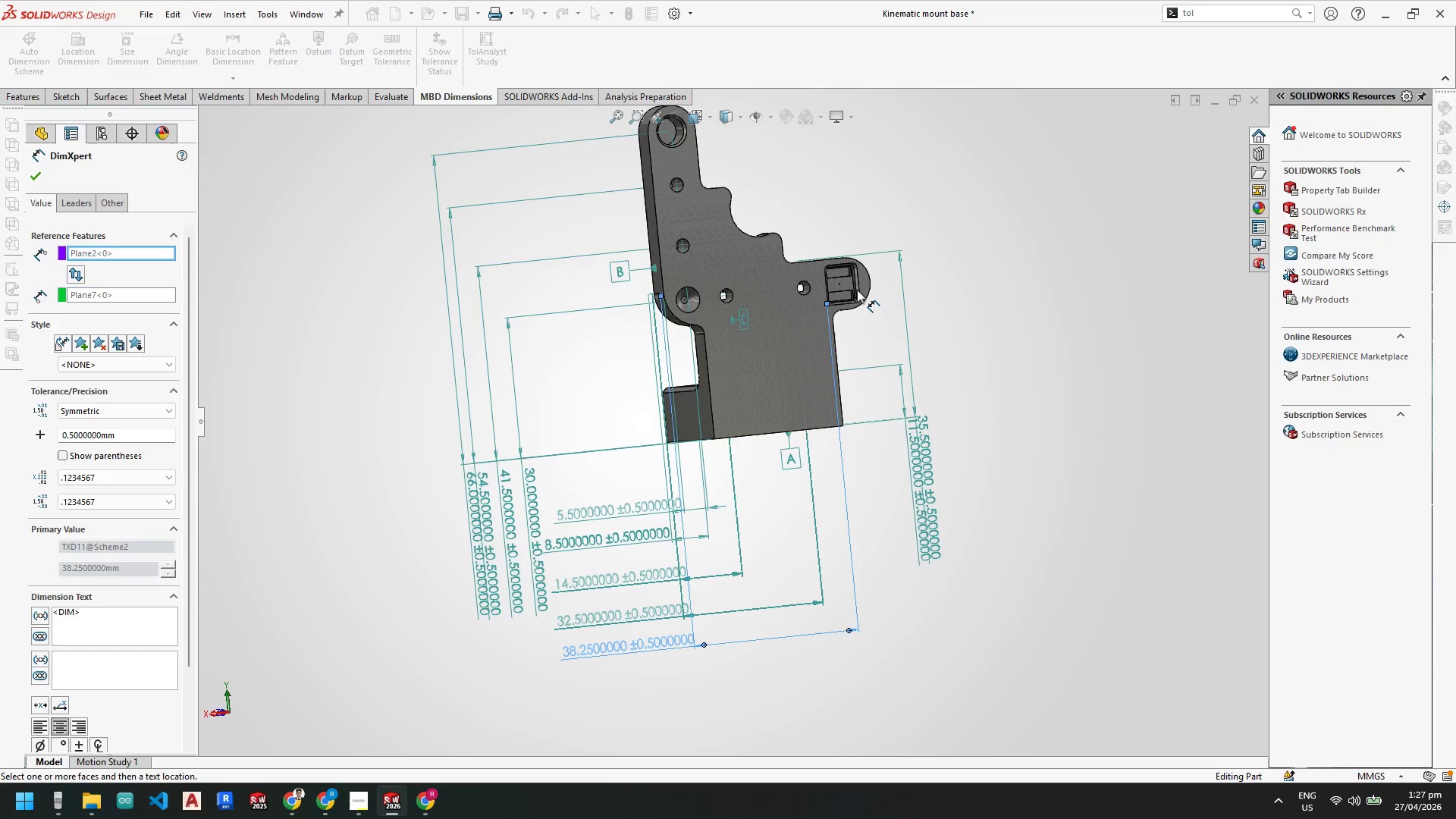 
scroll: coordinate [823, 453], scroll_direction: down, amount: 11.0
 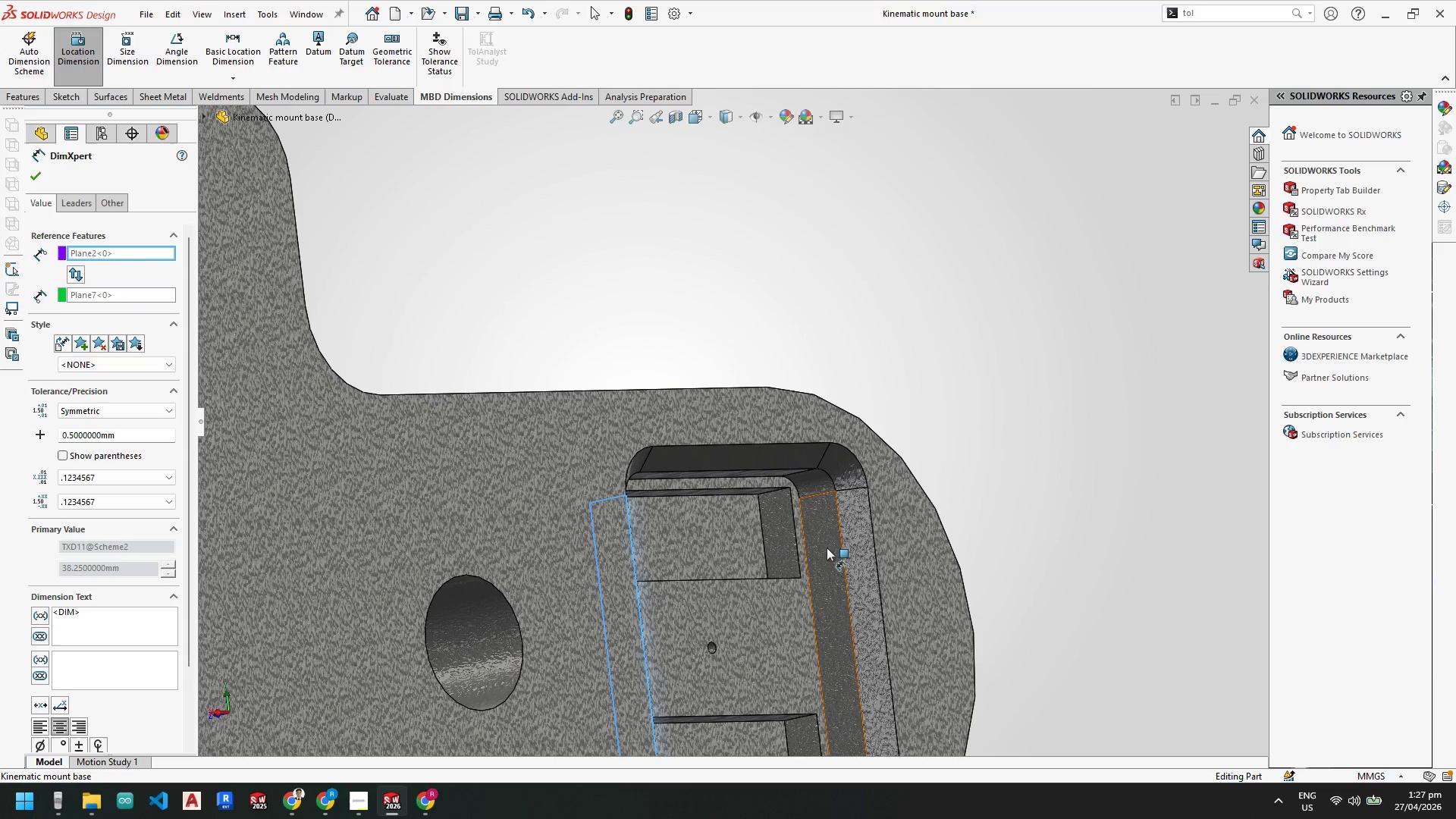 
left_click([827, 548])
 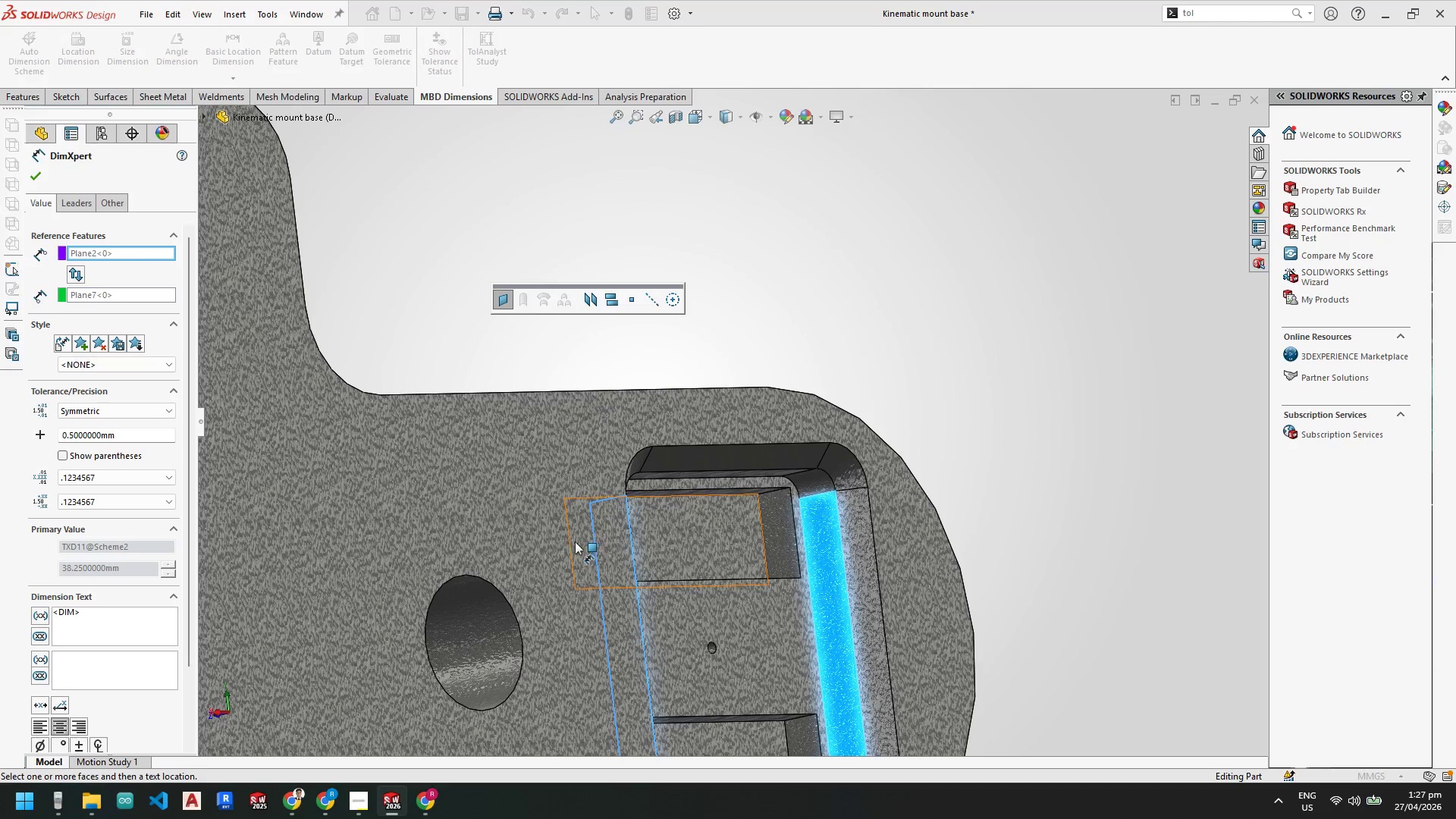 
scroll: coordinate [575, 541], scroll_direction: up, amount: 6.0
 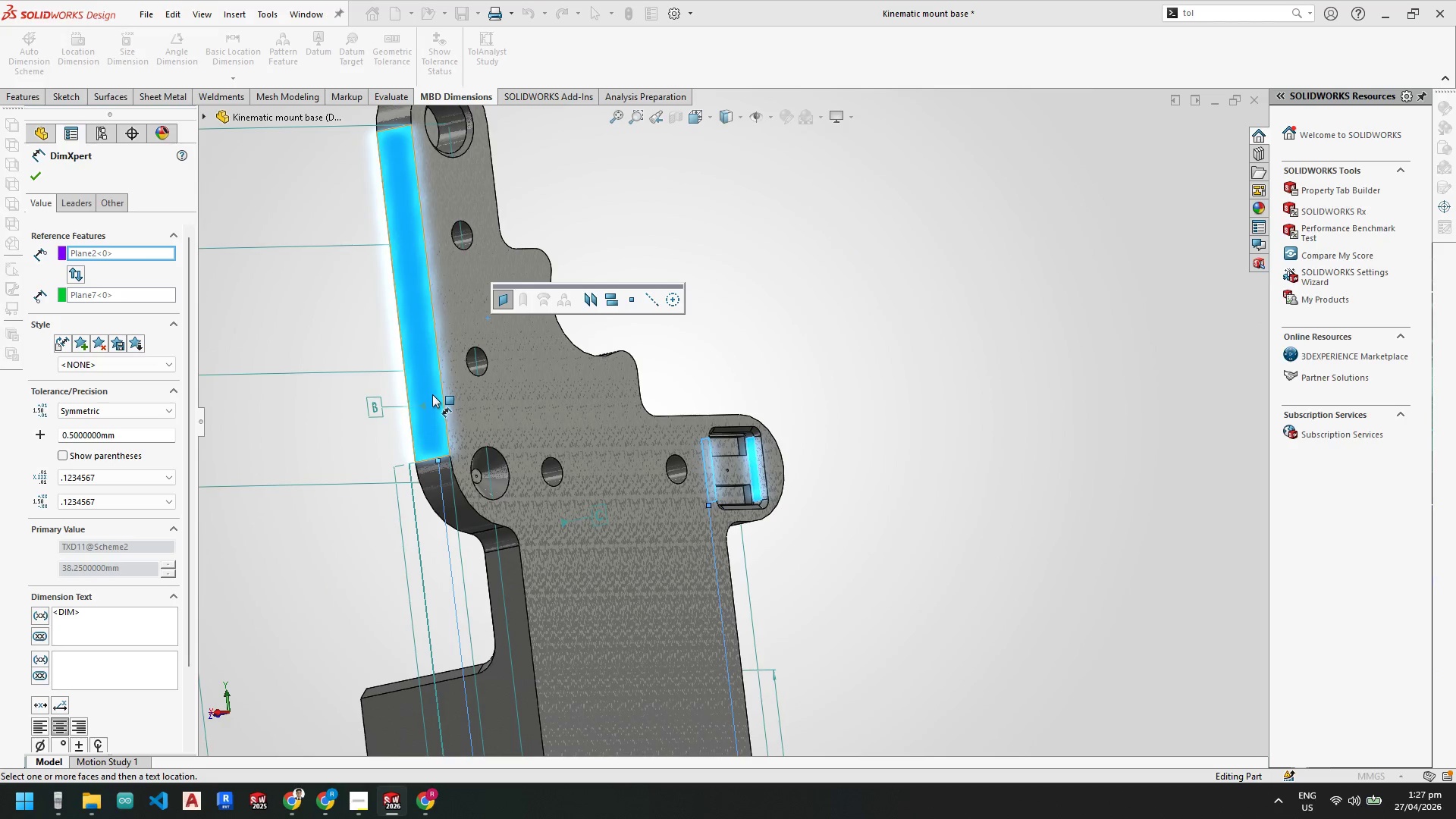 
left_click([432, 394])
 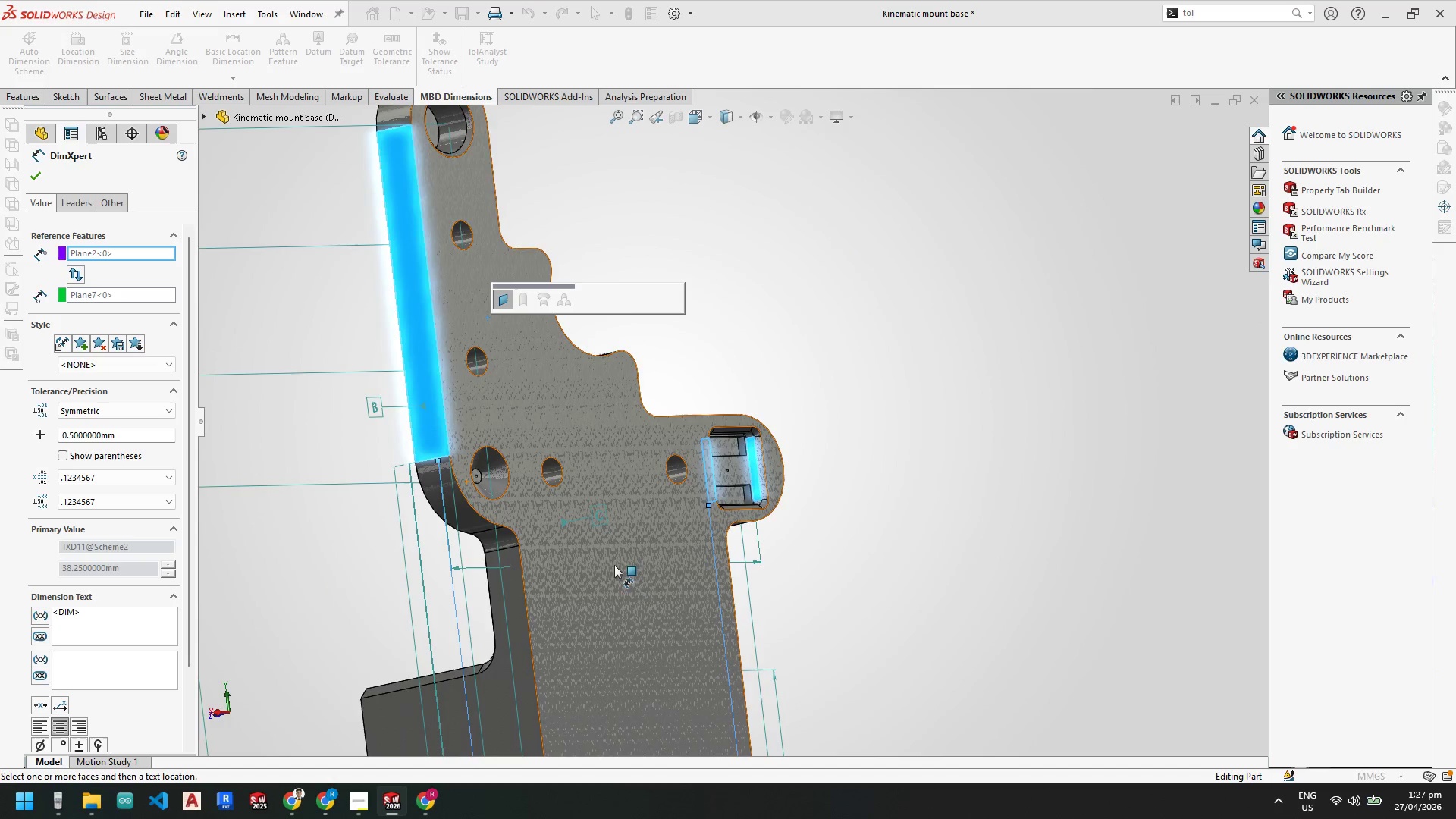 
scroll: coordinate [682, 498], scroll_direction: up, amount: 6.0
 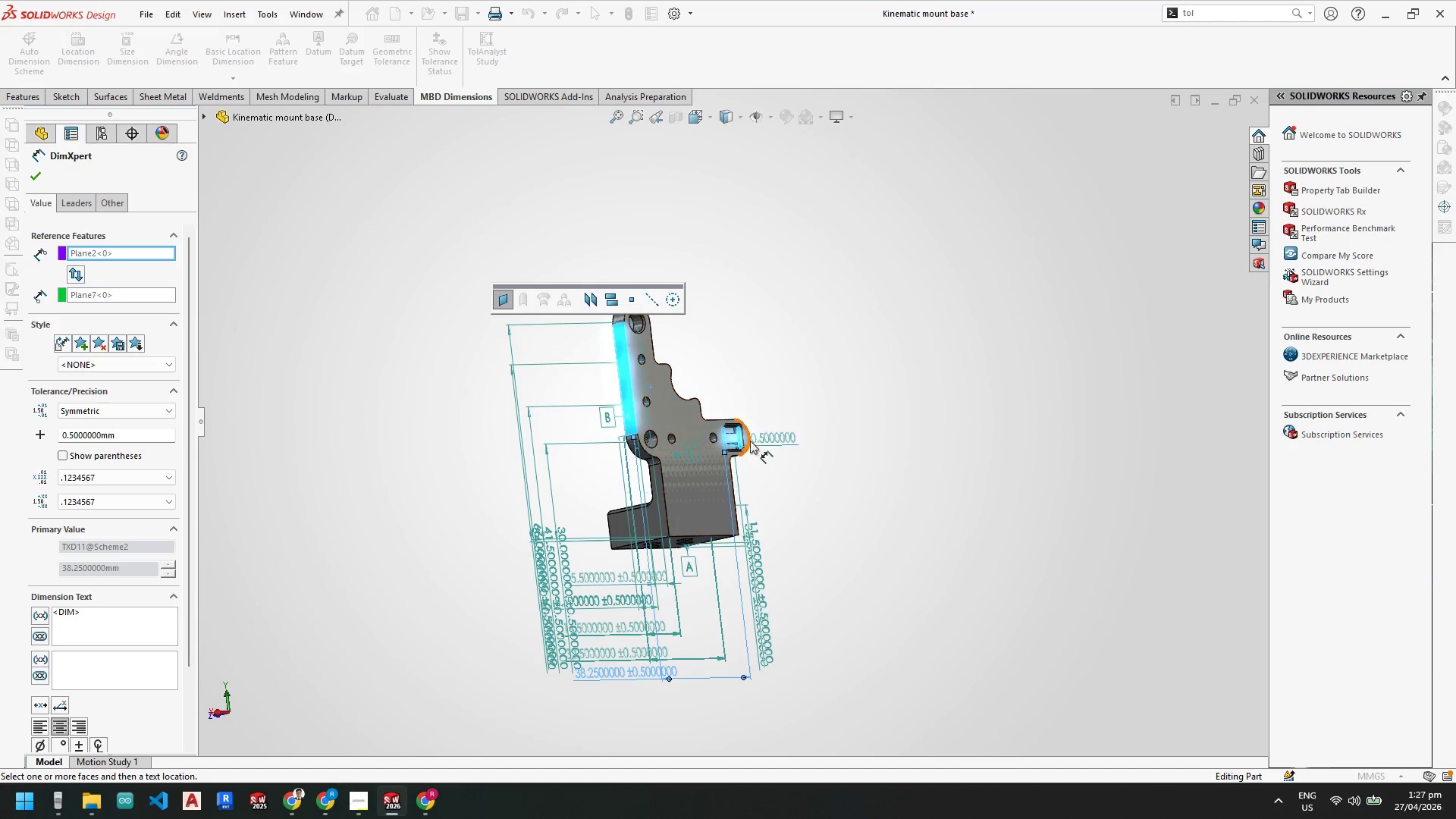 
scroll: coordinate [730, 401], scroll_direction: down, amount: 10.0
 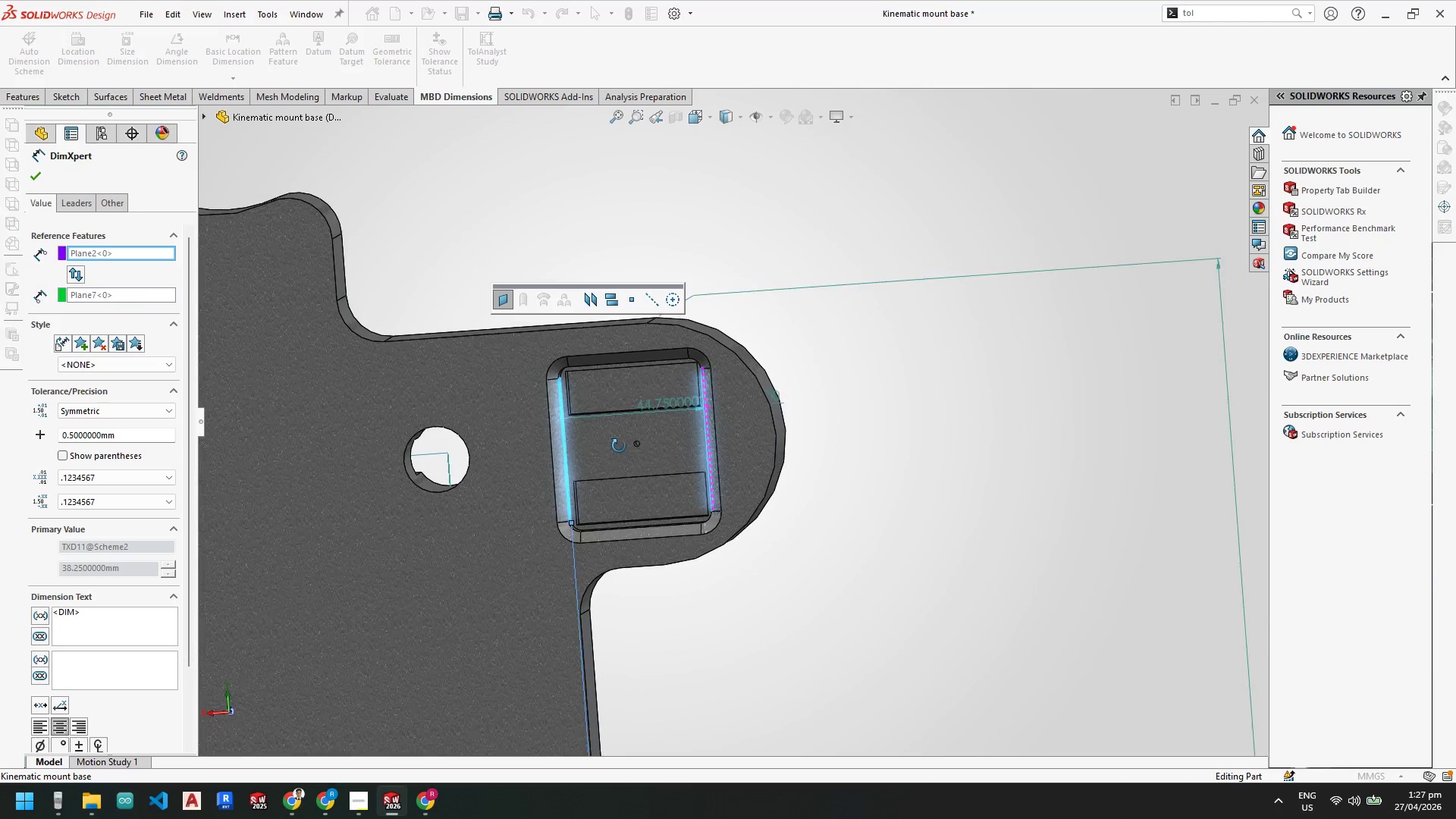 
key(Escape)
 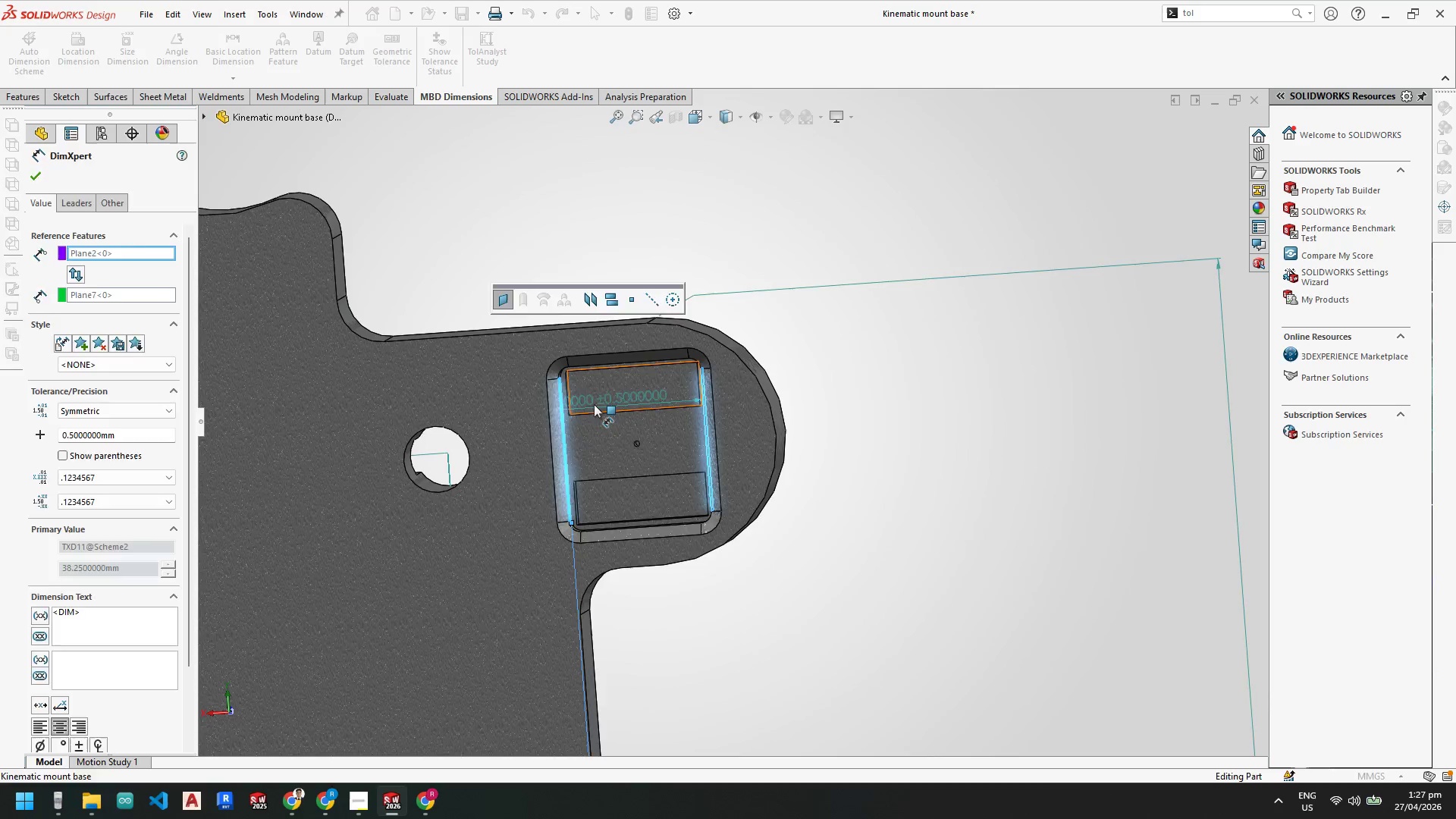 
key(Space)
 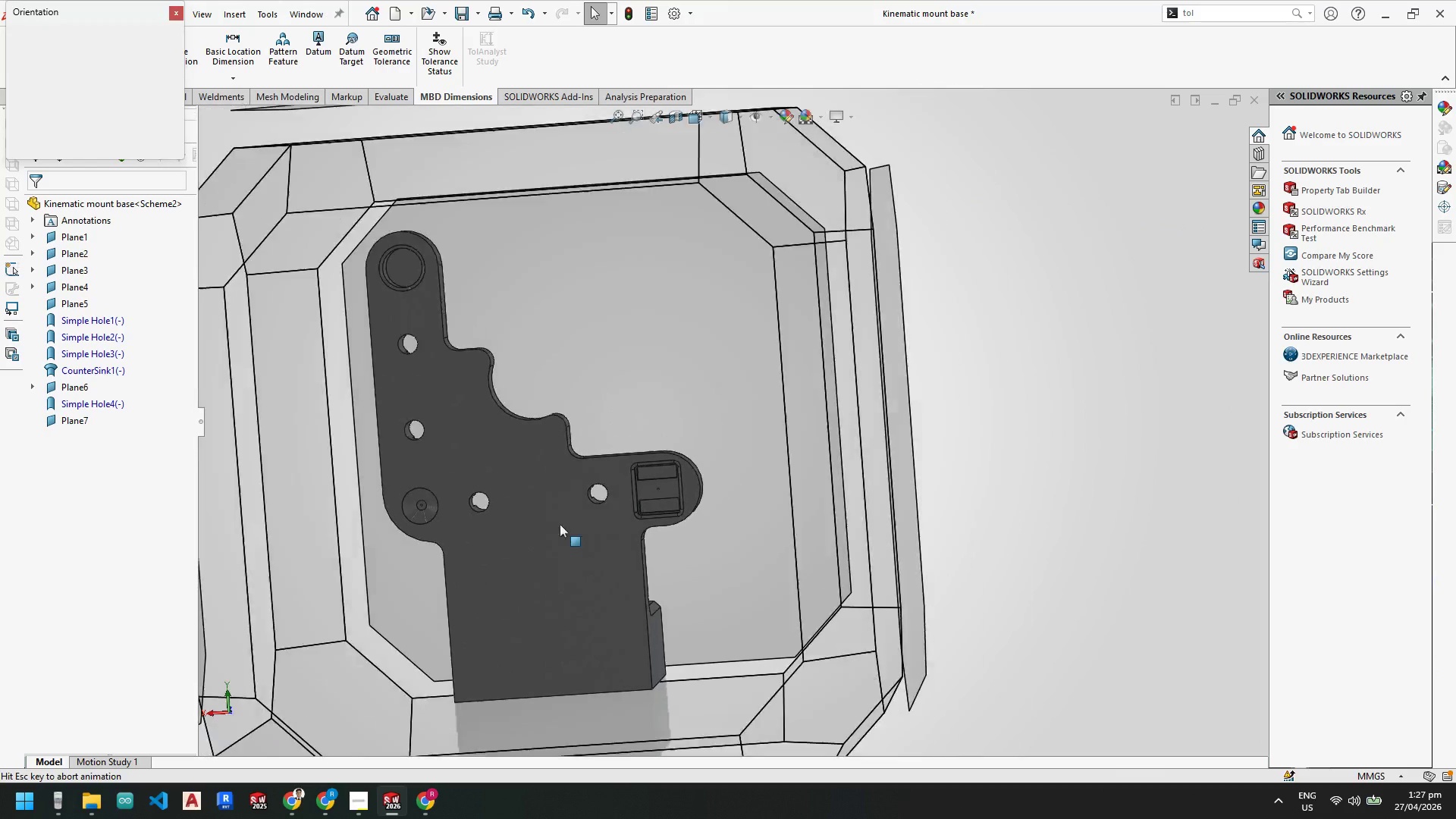 
scroll: coordinate [695, 427], scroll_direction: up, amount: 2.0
 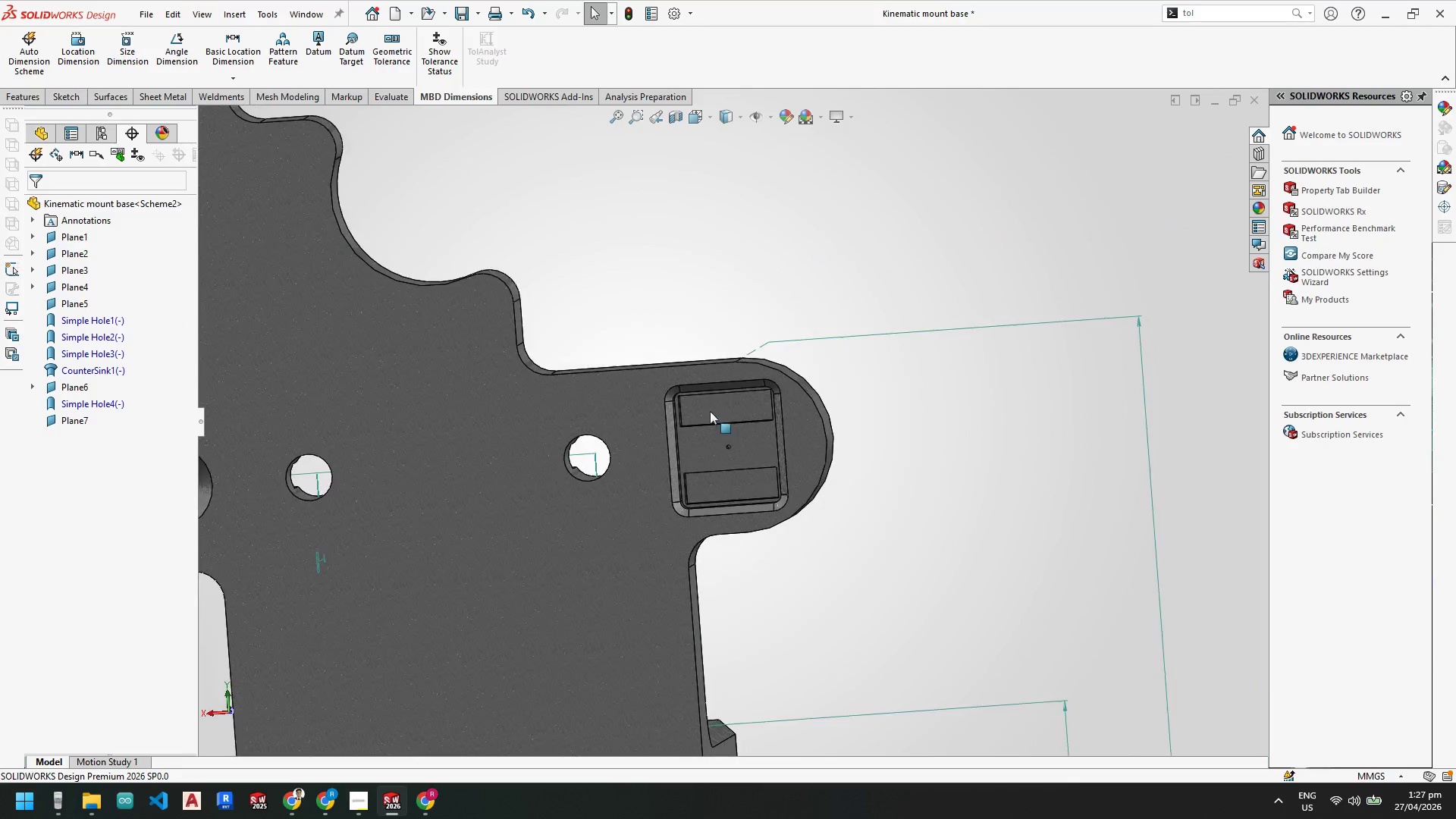 
left_click([529, 553])
 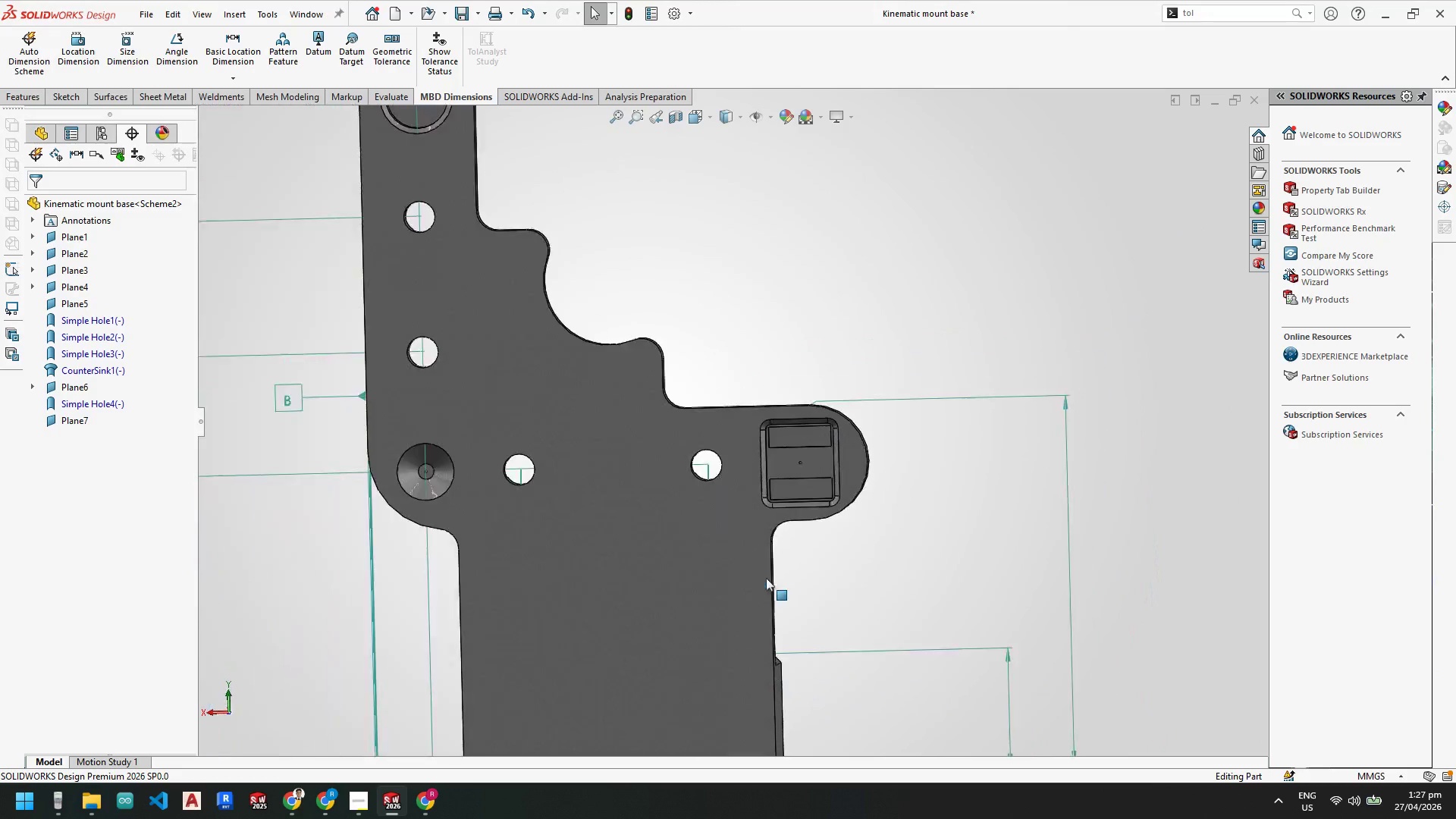 
scroll: coordinate [679, 590], scroll_direction: down, amount: 1.0
 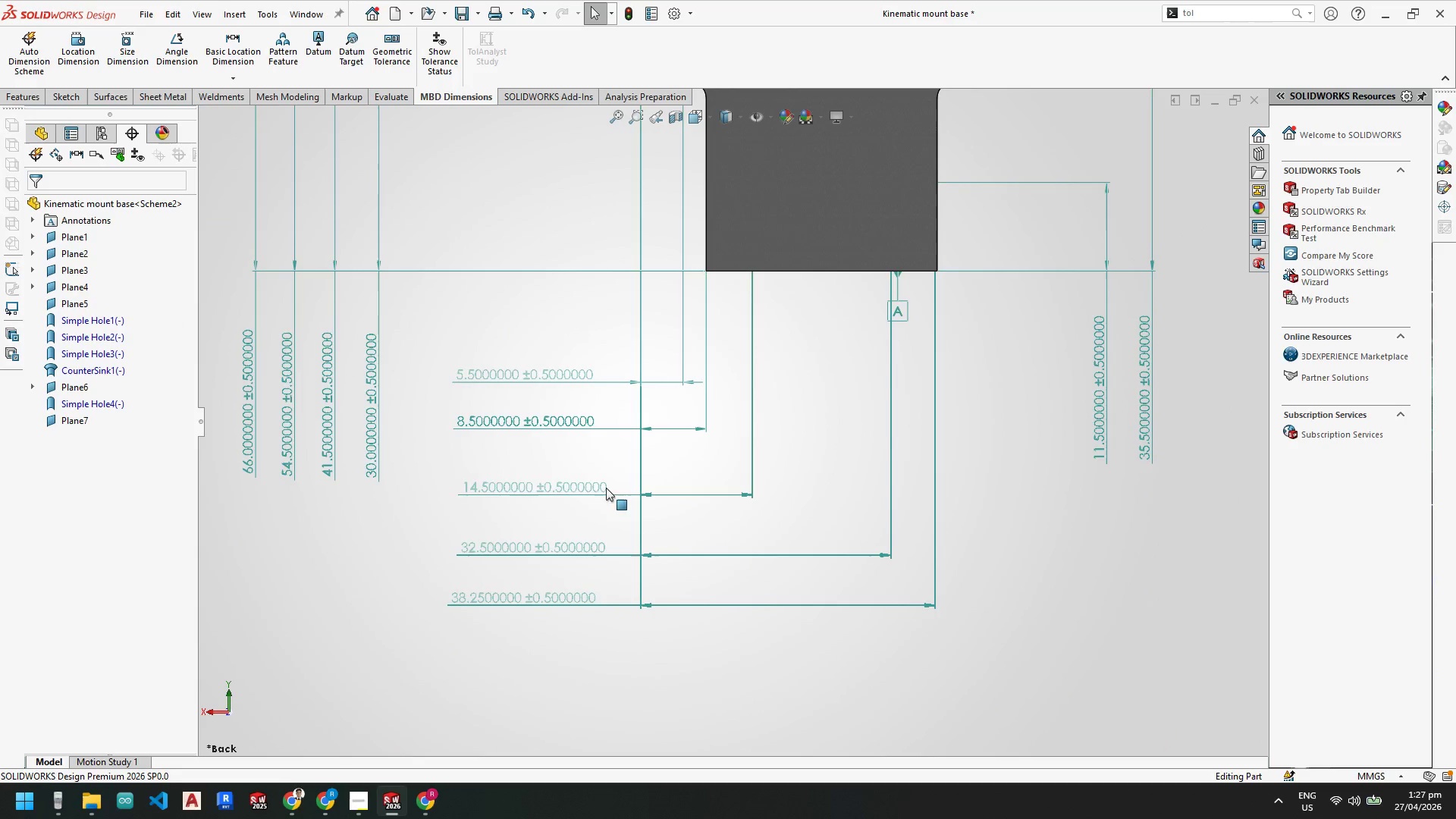 
key(Escape)
 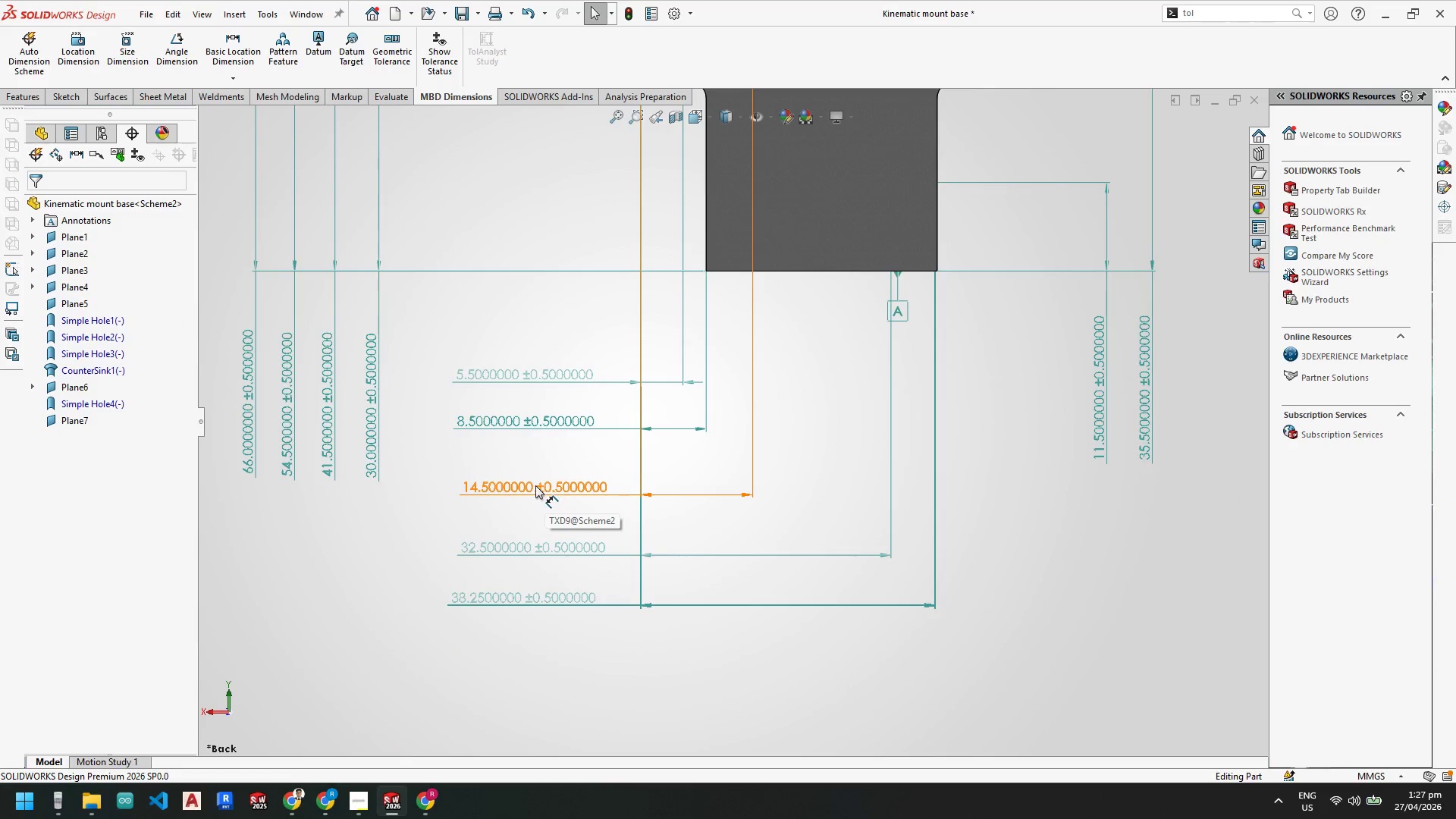 
left_click_drag(start_coordinate=[531, 485], to_coordinate=[519, 485])
 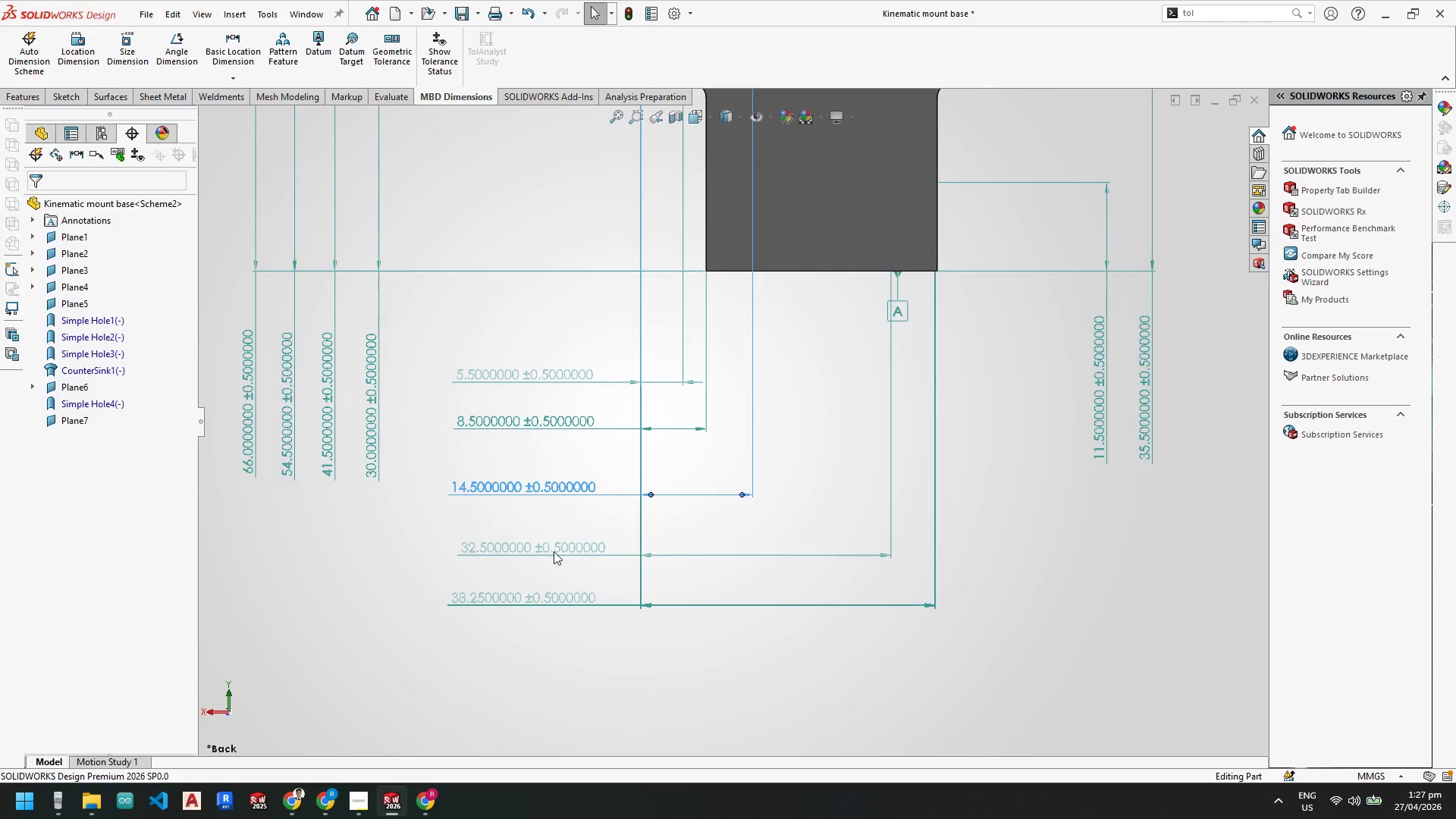 
key(Escape)
 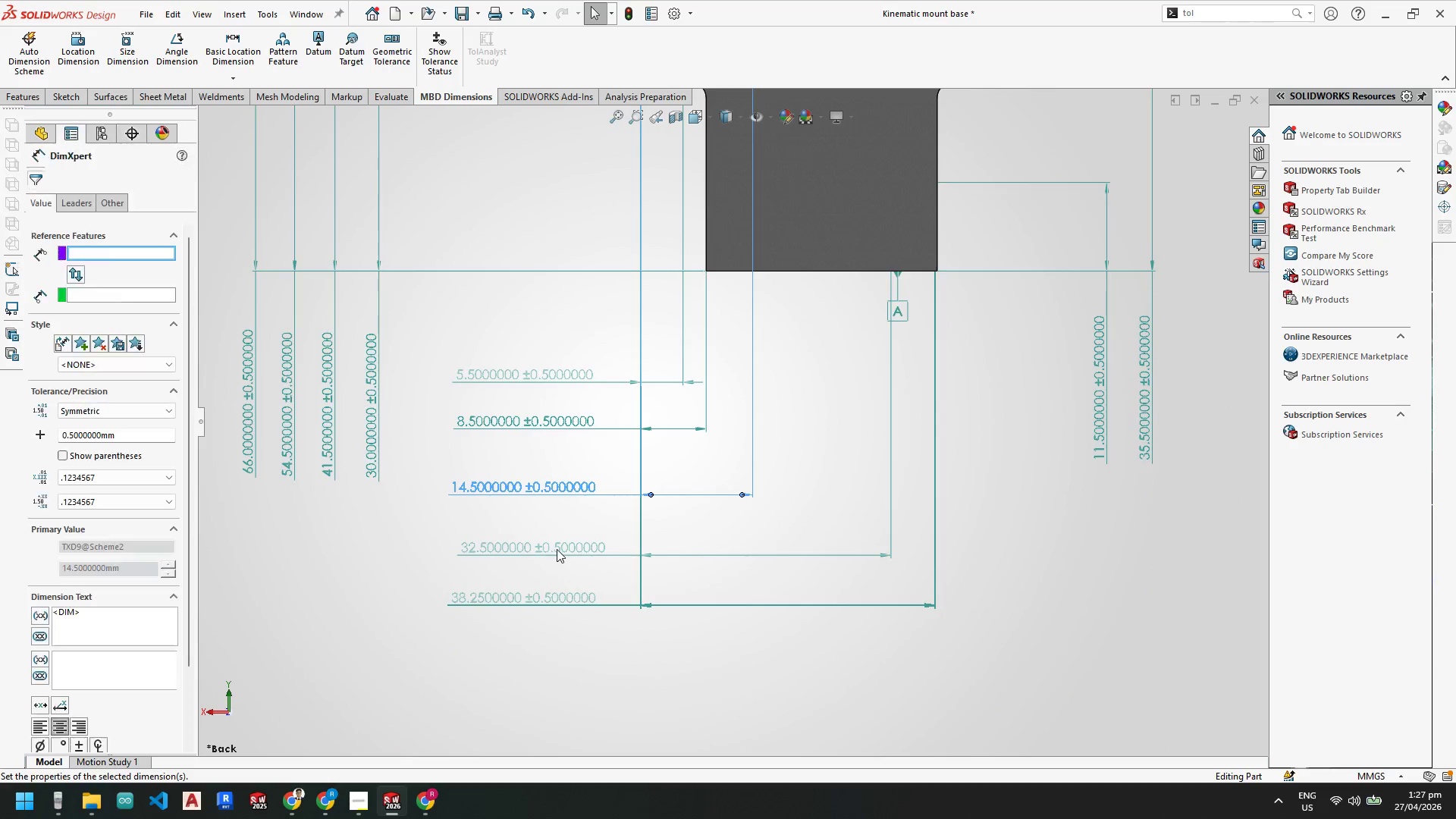 
key(Escape)
 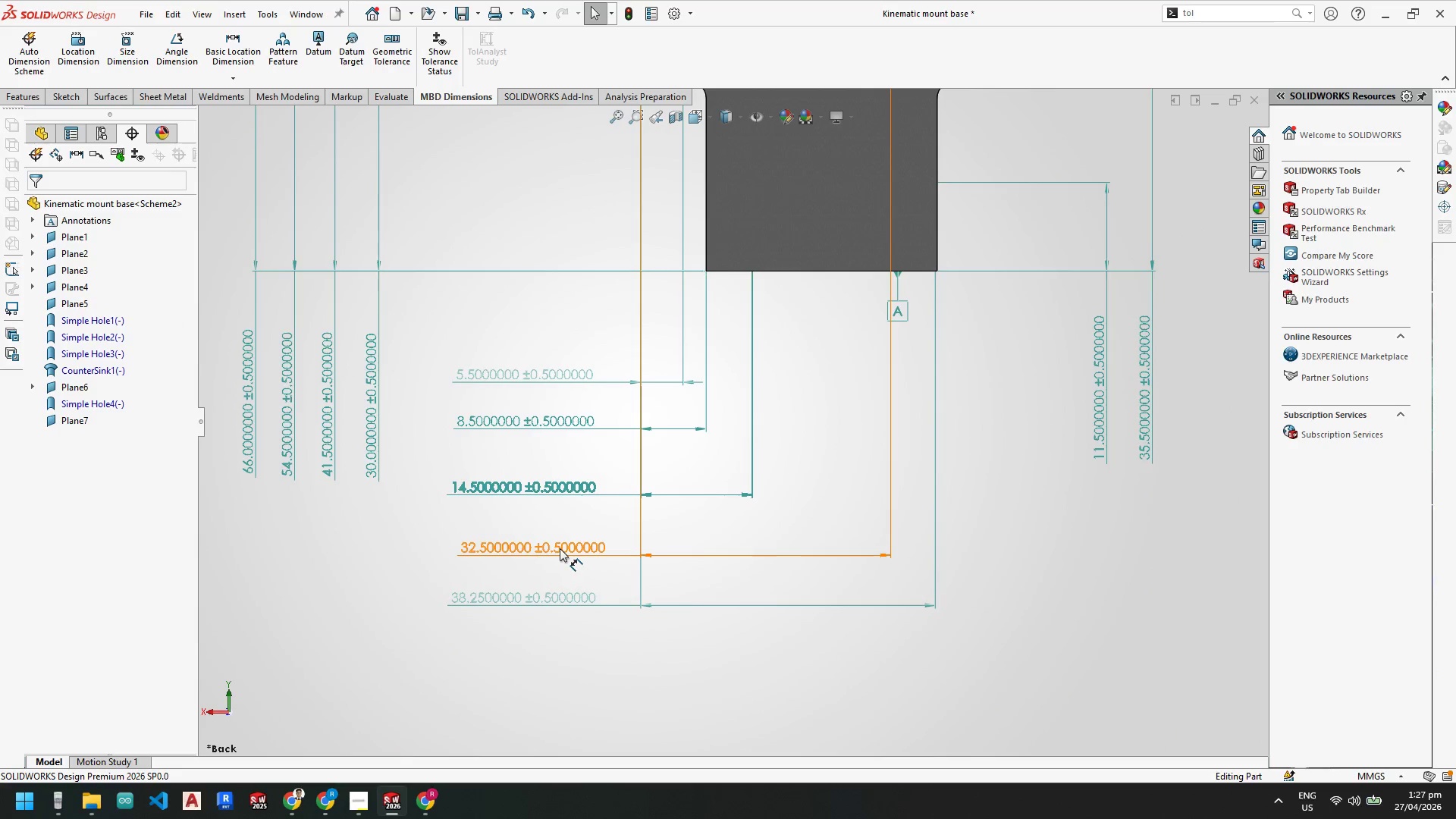 
left_click_drag(start_coordinate=[560, 548], to_coordinate=[553, 541])
 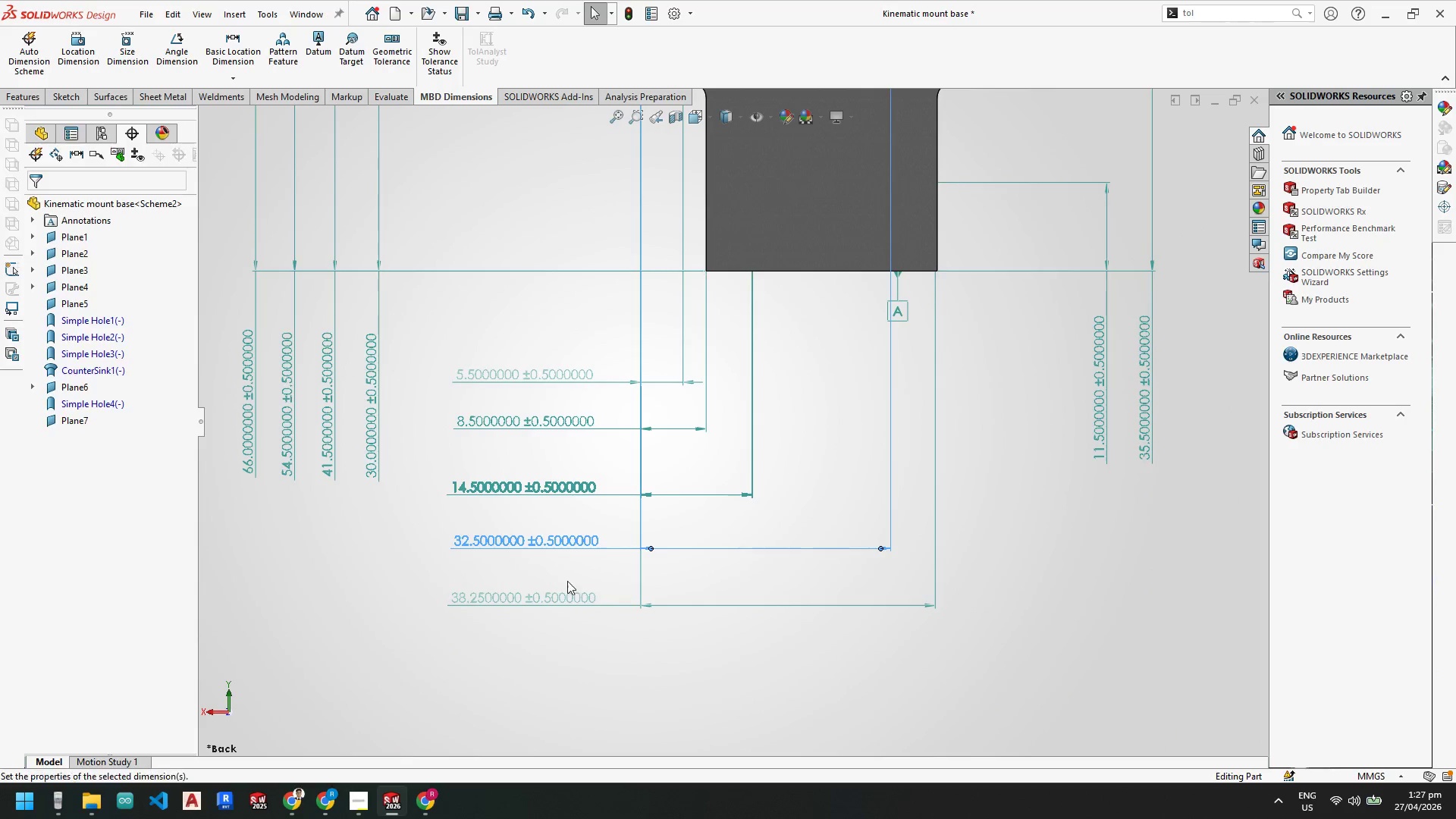 
key(Escape)
 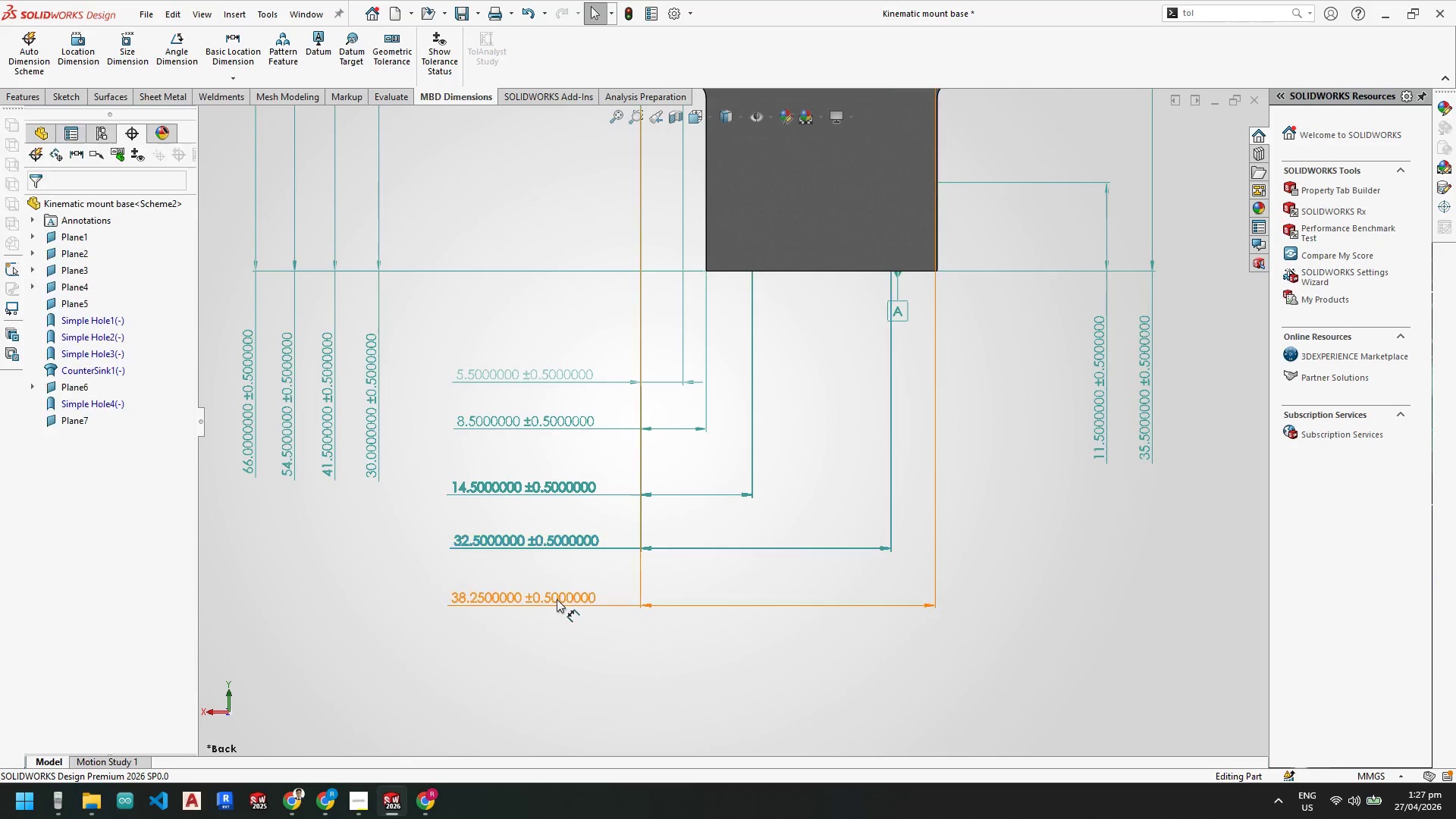 
key(Escape)
 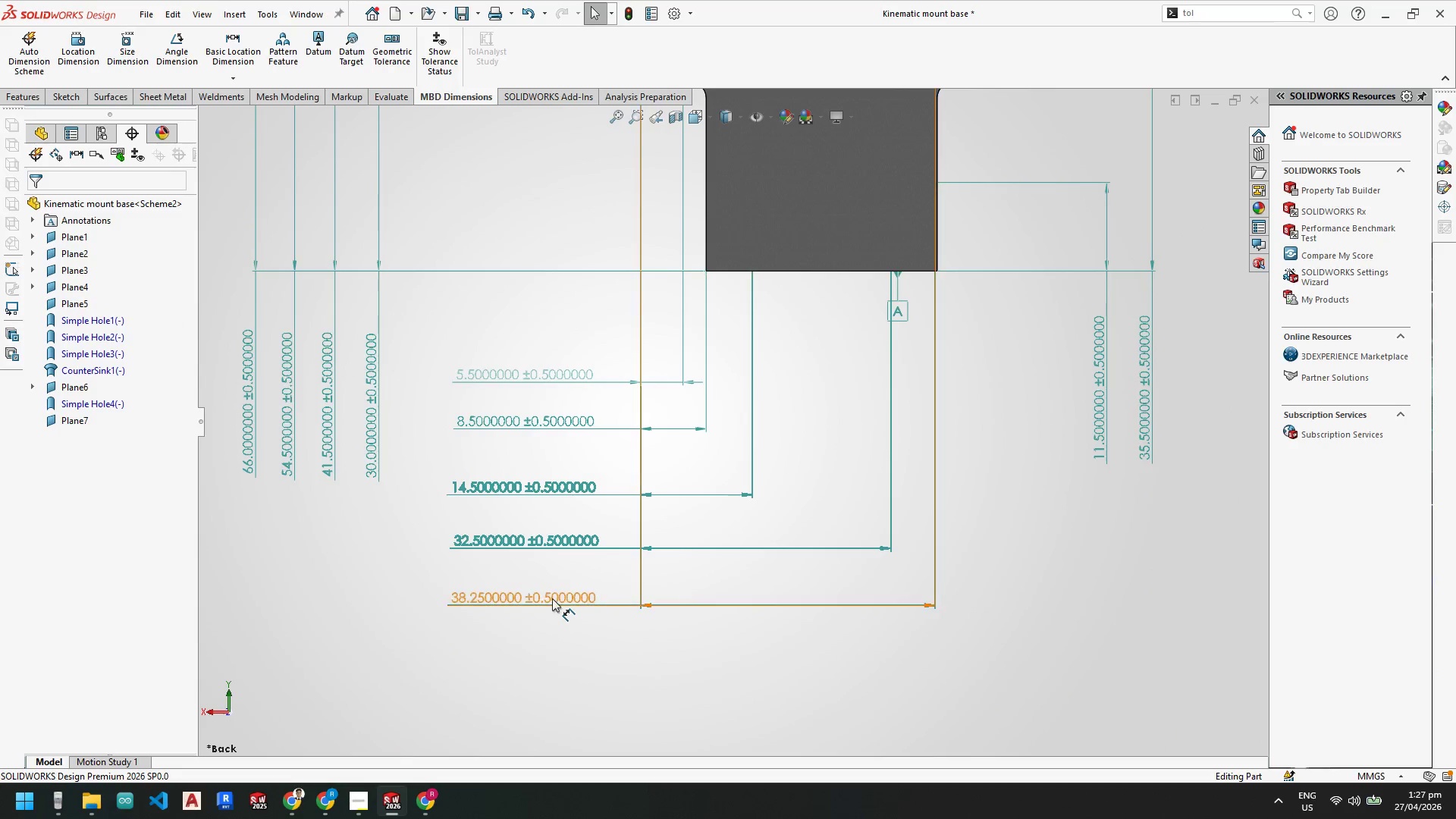 
left_click_drag(start_coordinate=[551, 598], to_coordinate=[551, 581])
 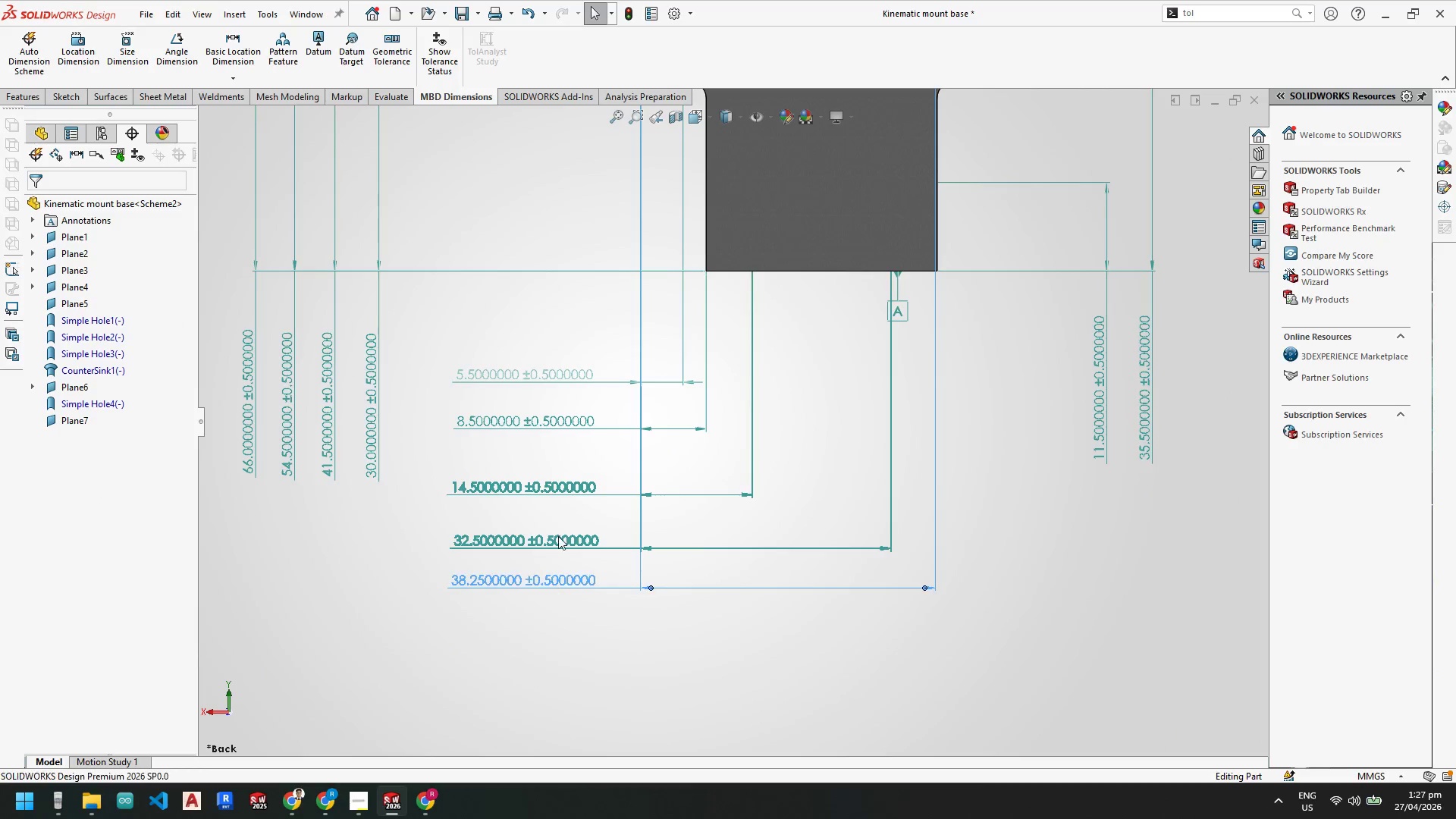 
key(Escape)
 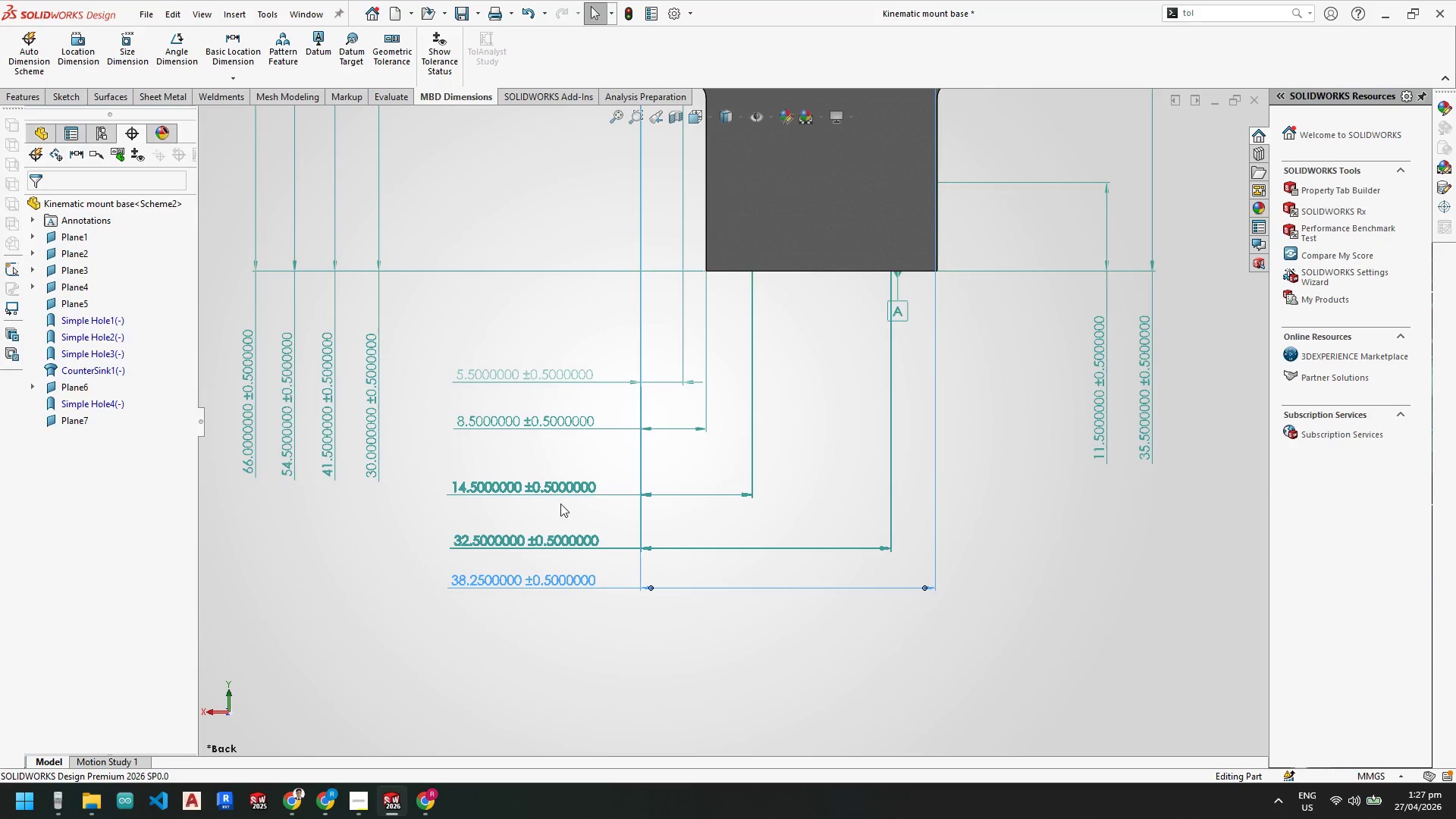 
key(Escape)
 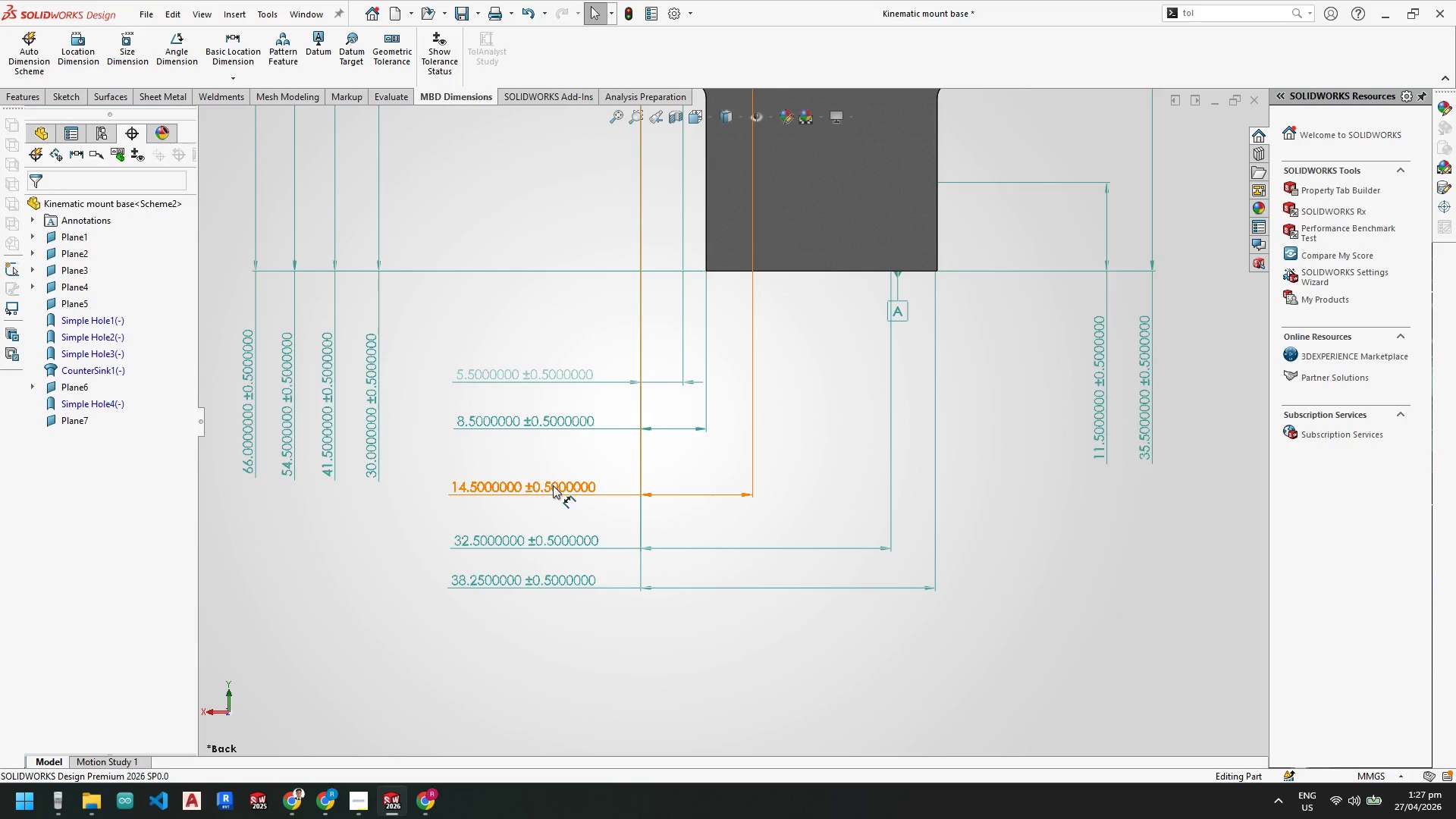 
left_click_drag(start_coordinate=[553, 485], to_coordinate=[557, 510])
 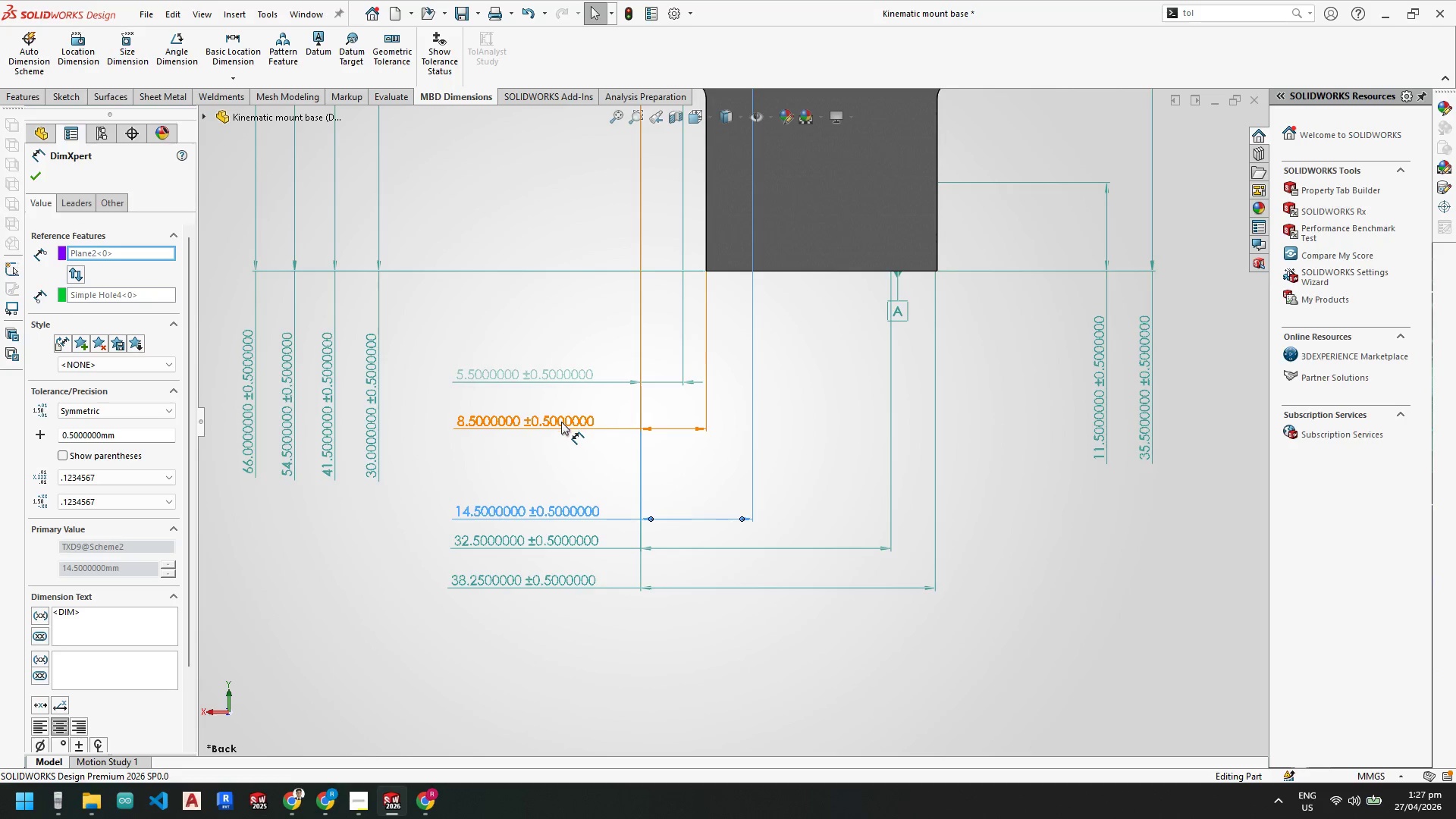 
left_click_drag(start_coordinate=[561, 422], to_coordinate=[566, 478])
 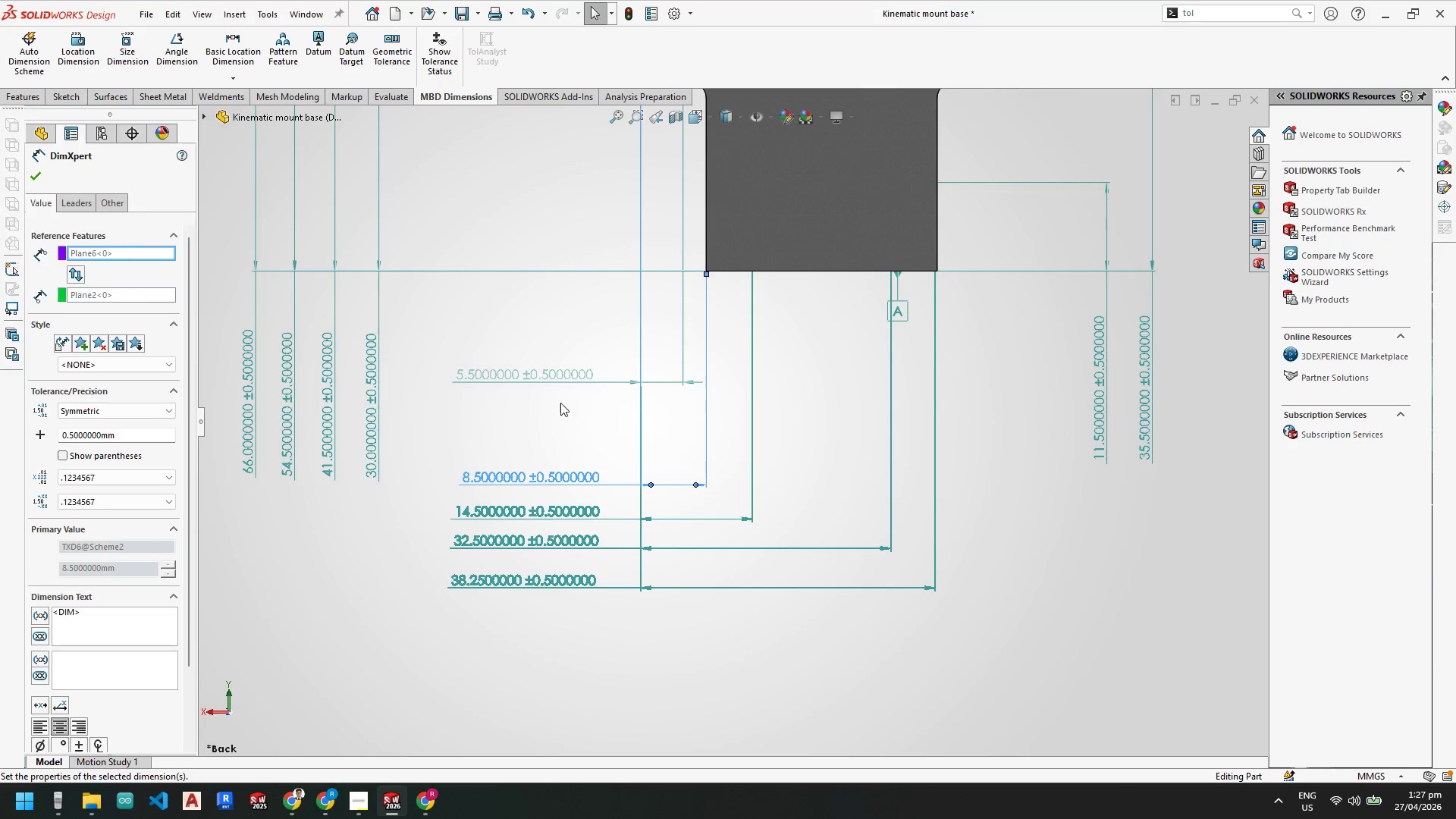 
key(Escape)
 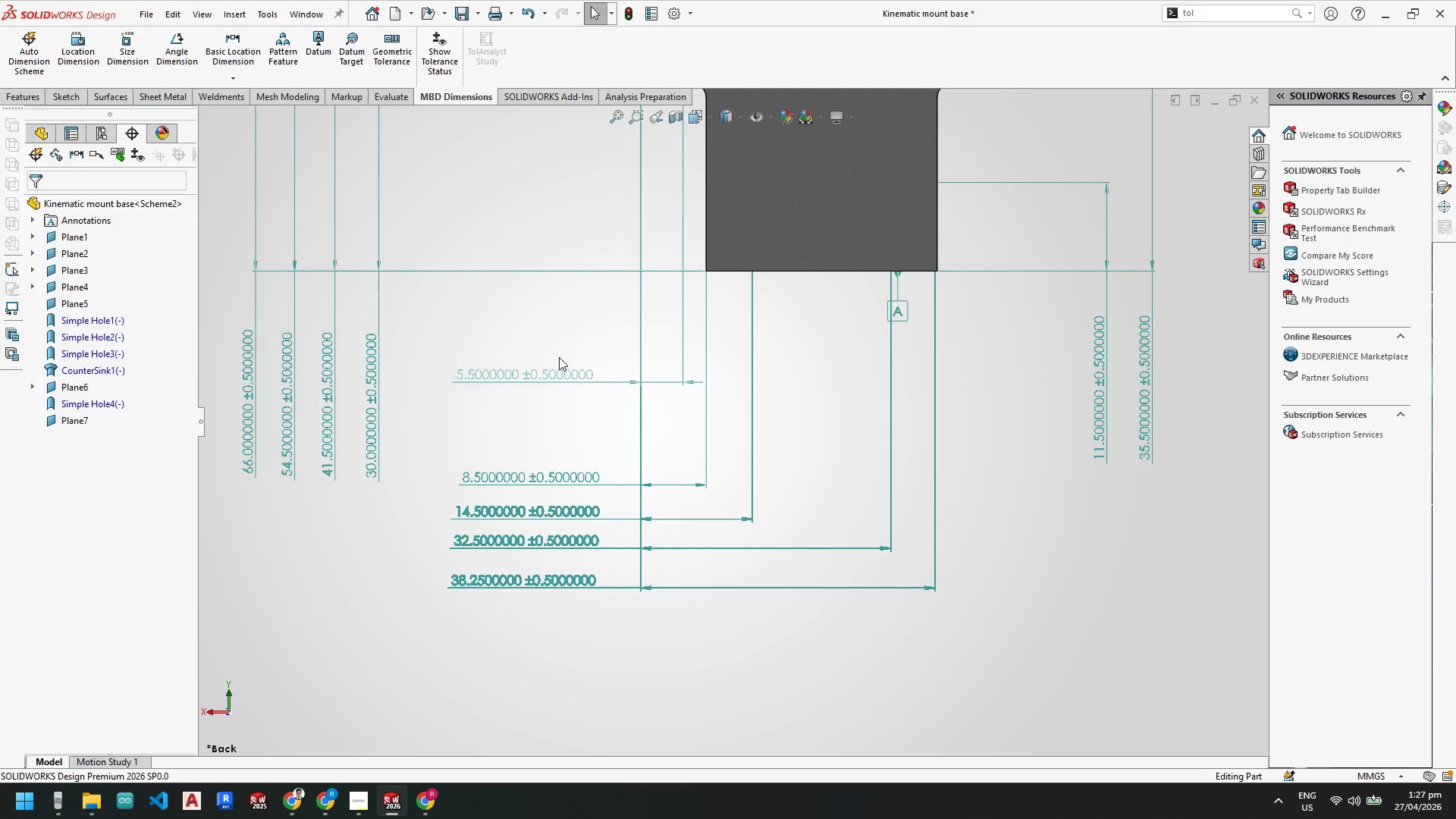 
key(Escape)
 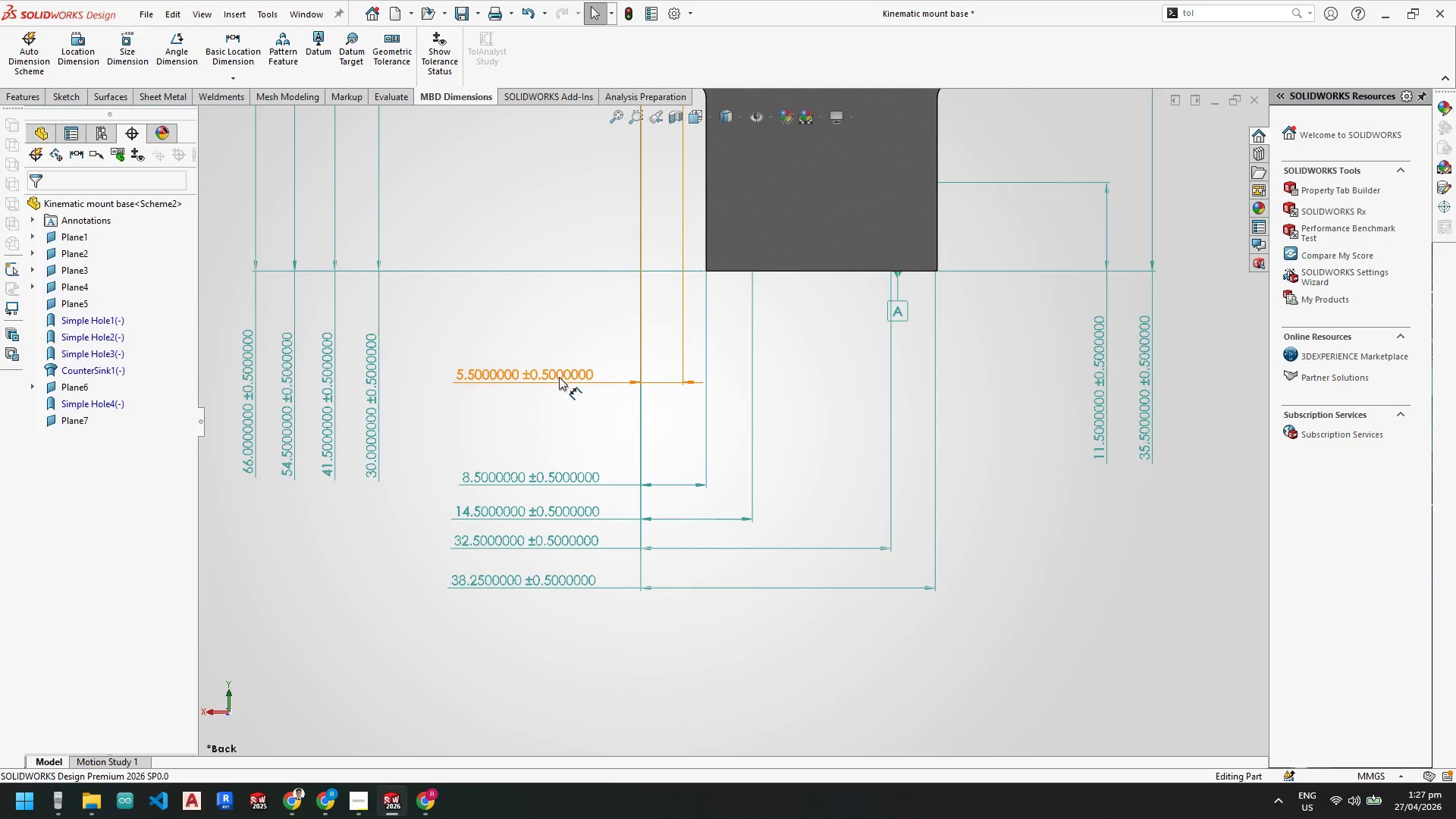 
left_click_drag(start_coordinate=[559, 377], to_coordinate=[566, 448])
 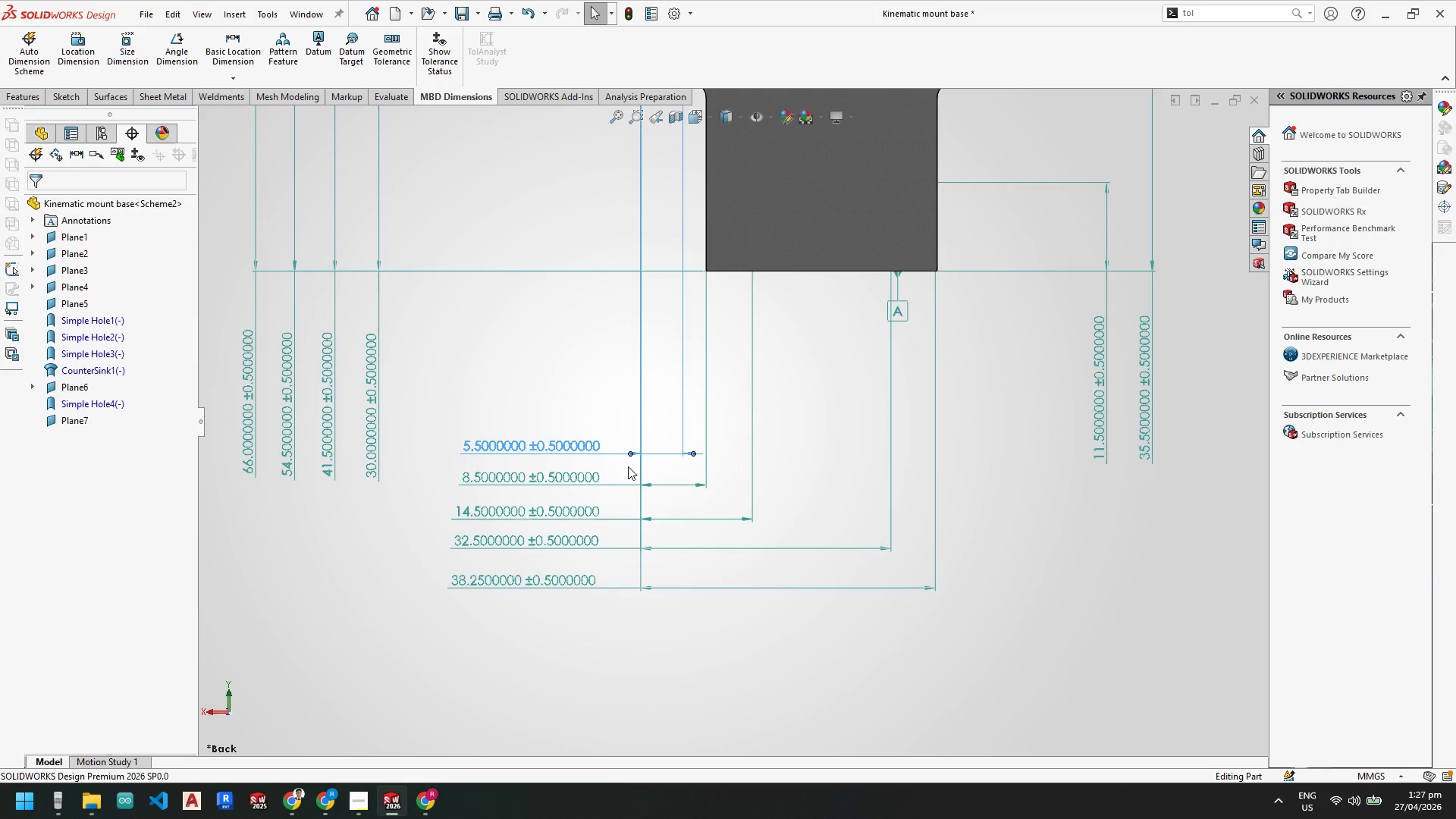 
key(Escape)
 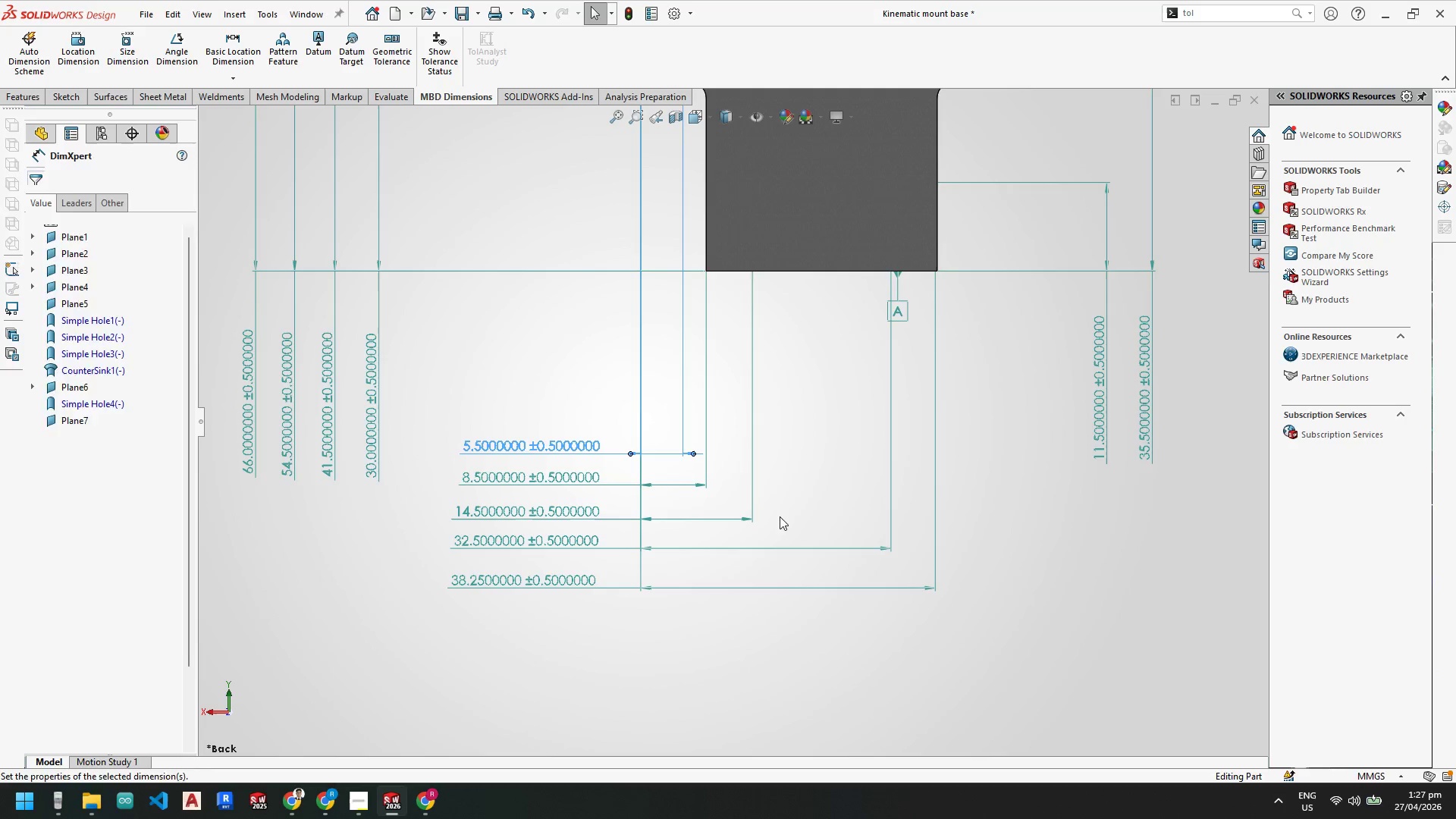 
key(Escape)
 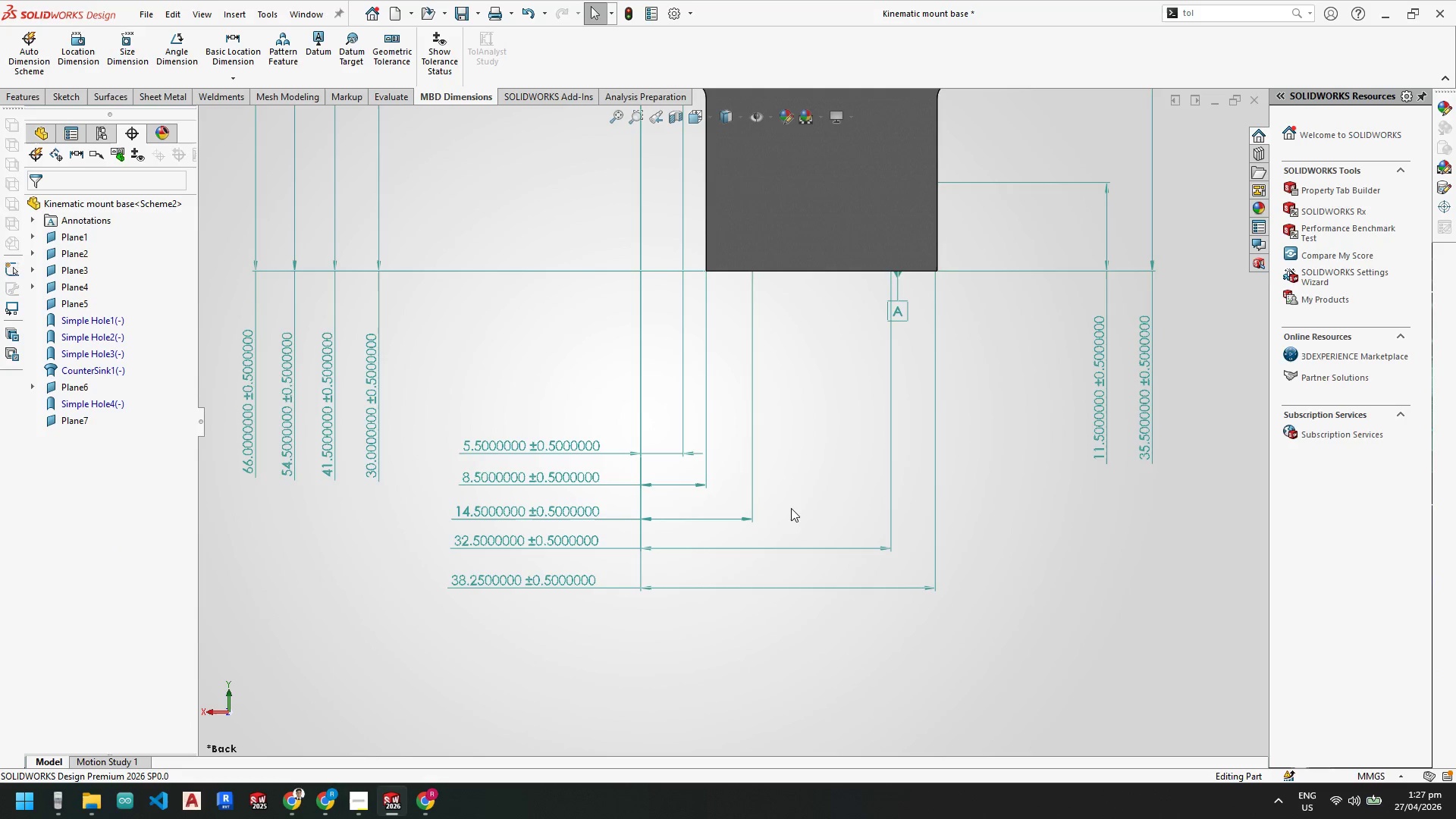 
key(Escape)
 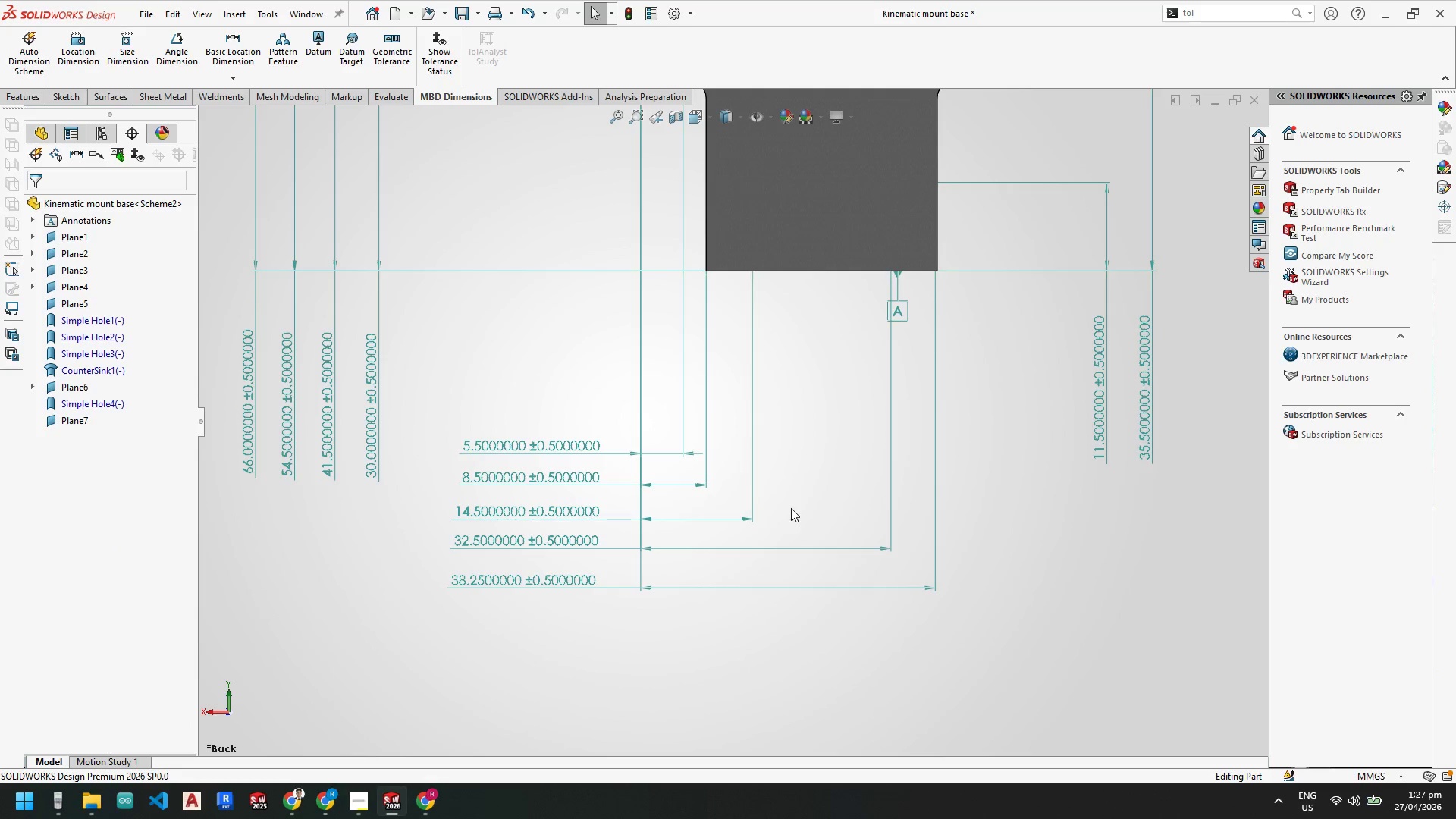 
key(Escape)
 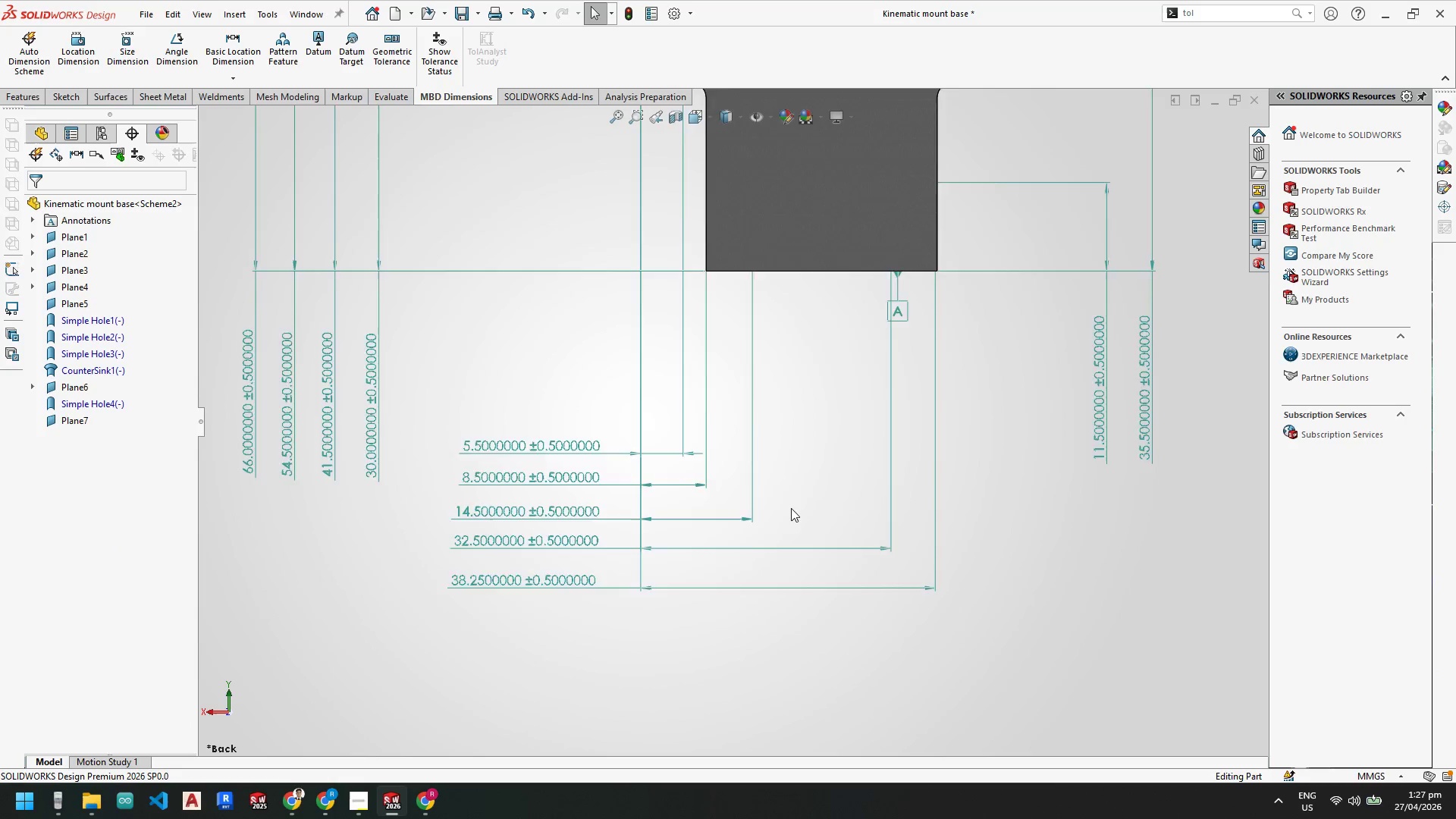 
scroll: coordinate [799, 350], scroll_direction: up, amount: 2.0
 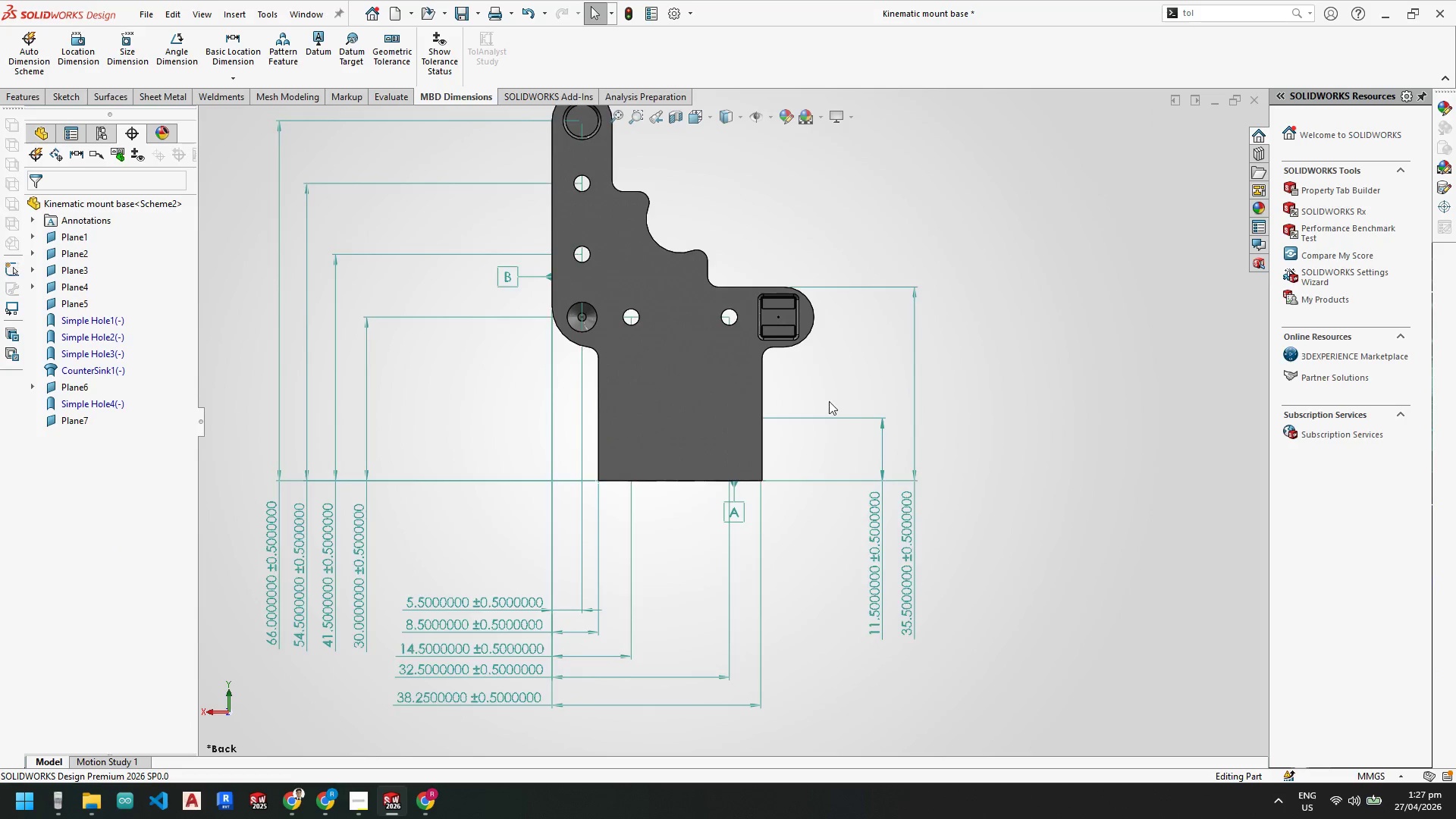 
scroll: coordinate [829, 401], scroll_direction: down, amount: 2.0
 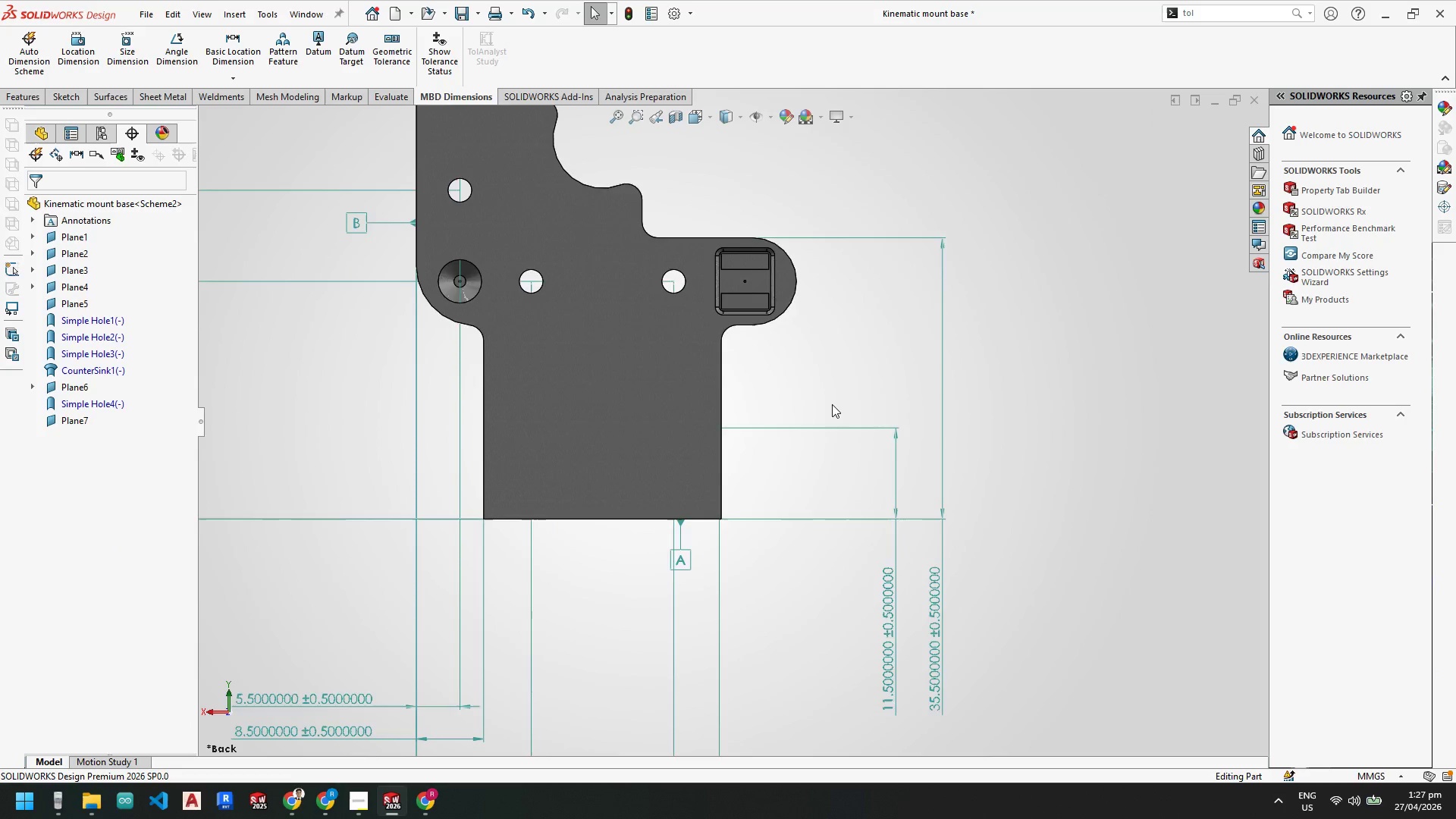 
scroll: coordinate [832, 406], scroll_direction: up, amount: 5.0
 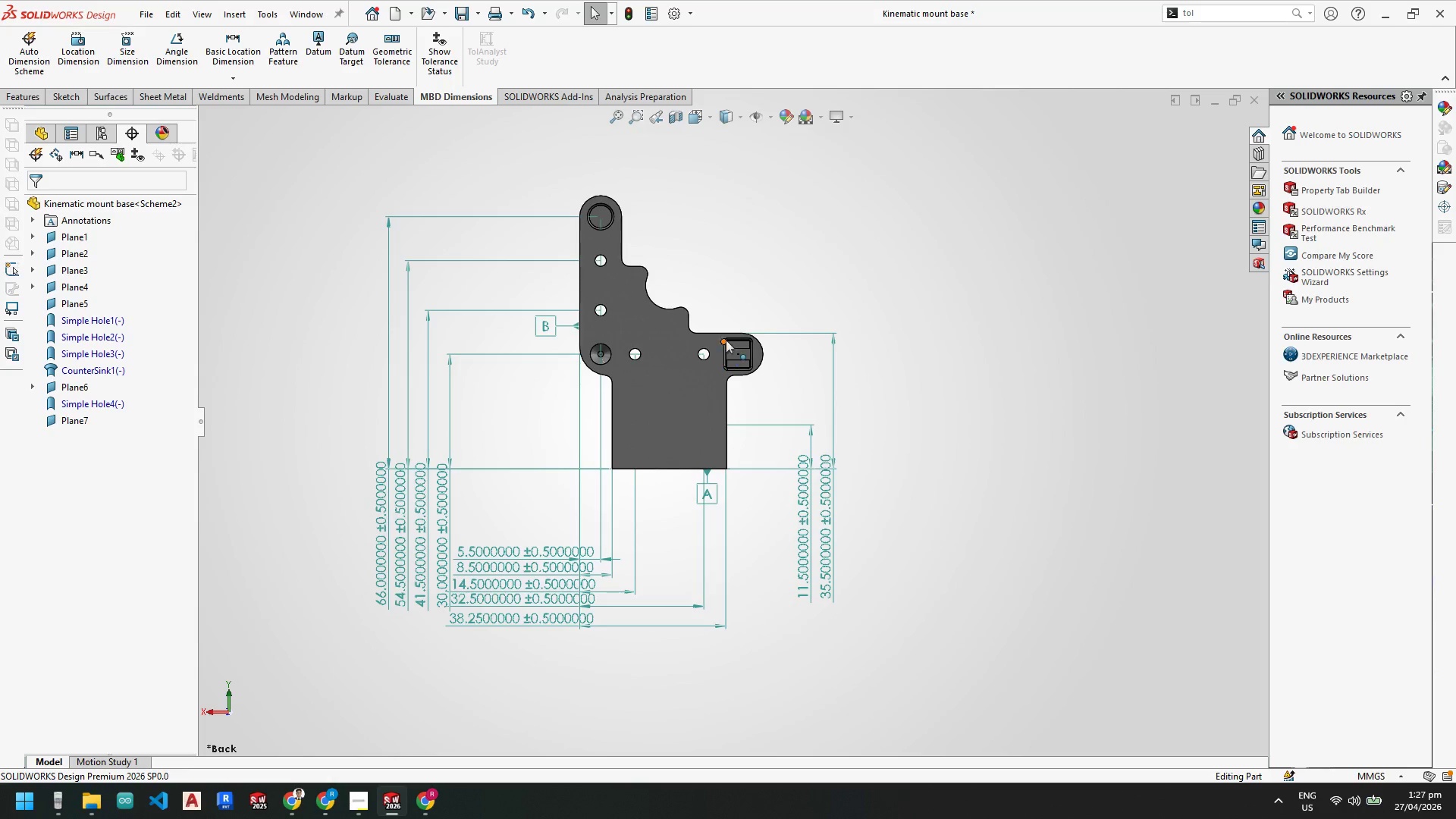 
scroll: coordinate [720, 325], scroll_direction: down, amount: 2.0
 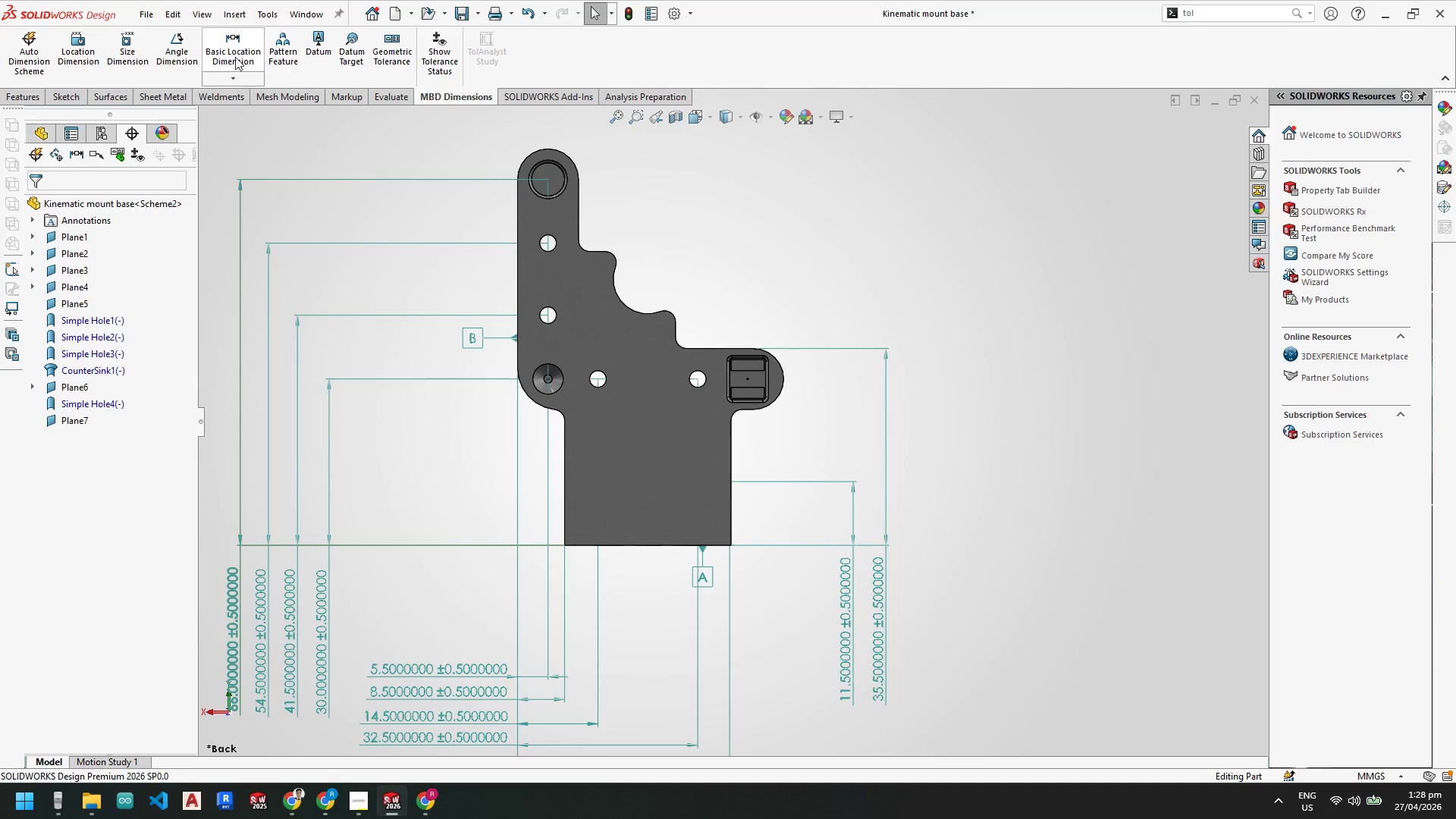 
wait(6.1)
 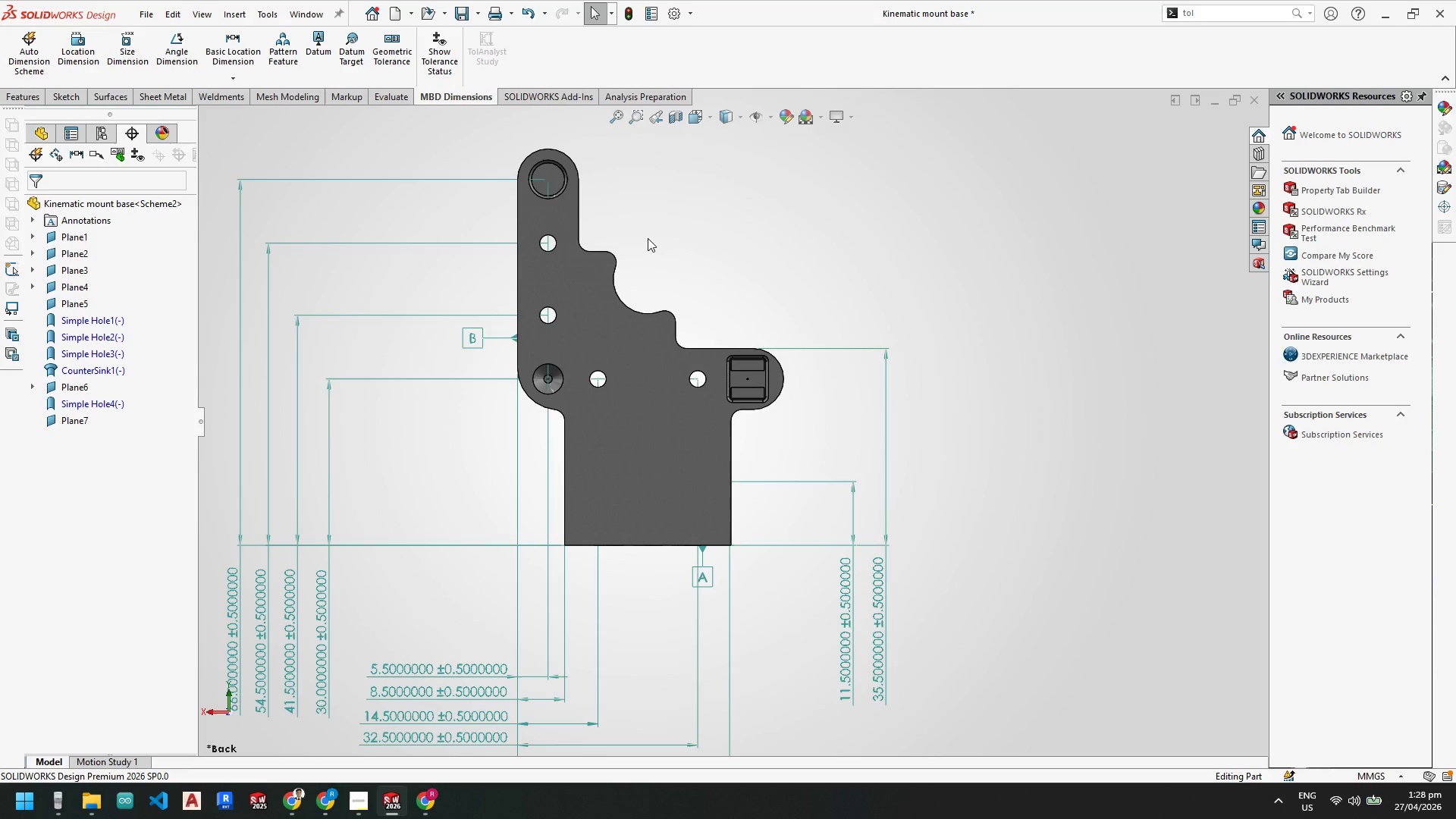 
scroll: coordinate [544, 178], scroll_direction: down, amount: 3.0
 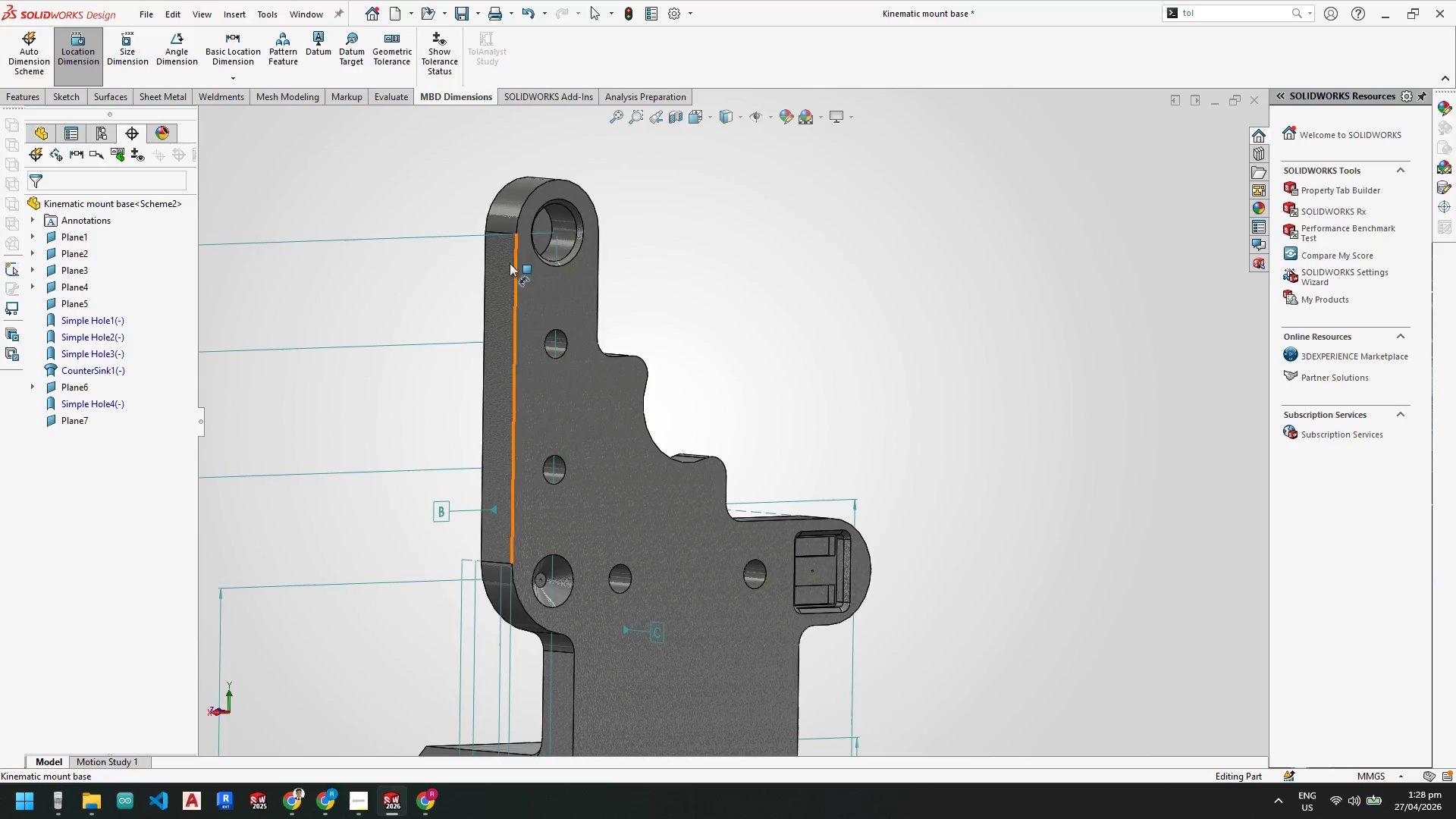 
left_click([500, 281])
 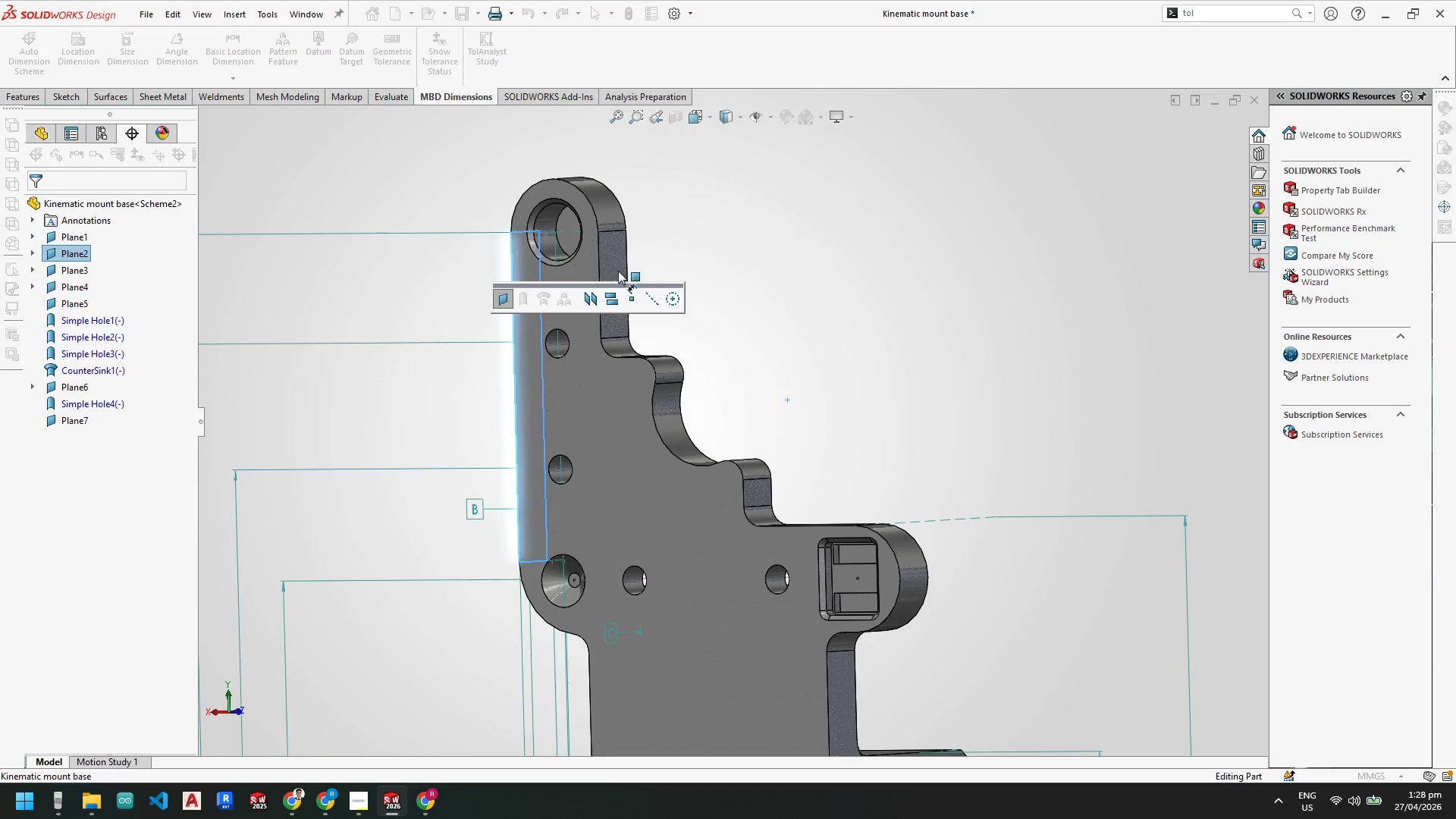 
left_click([613, 267])
 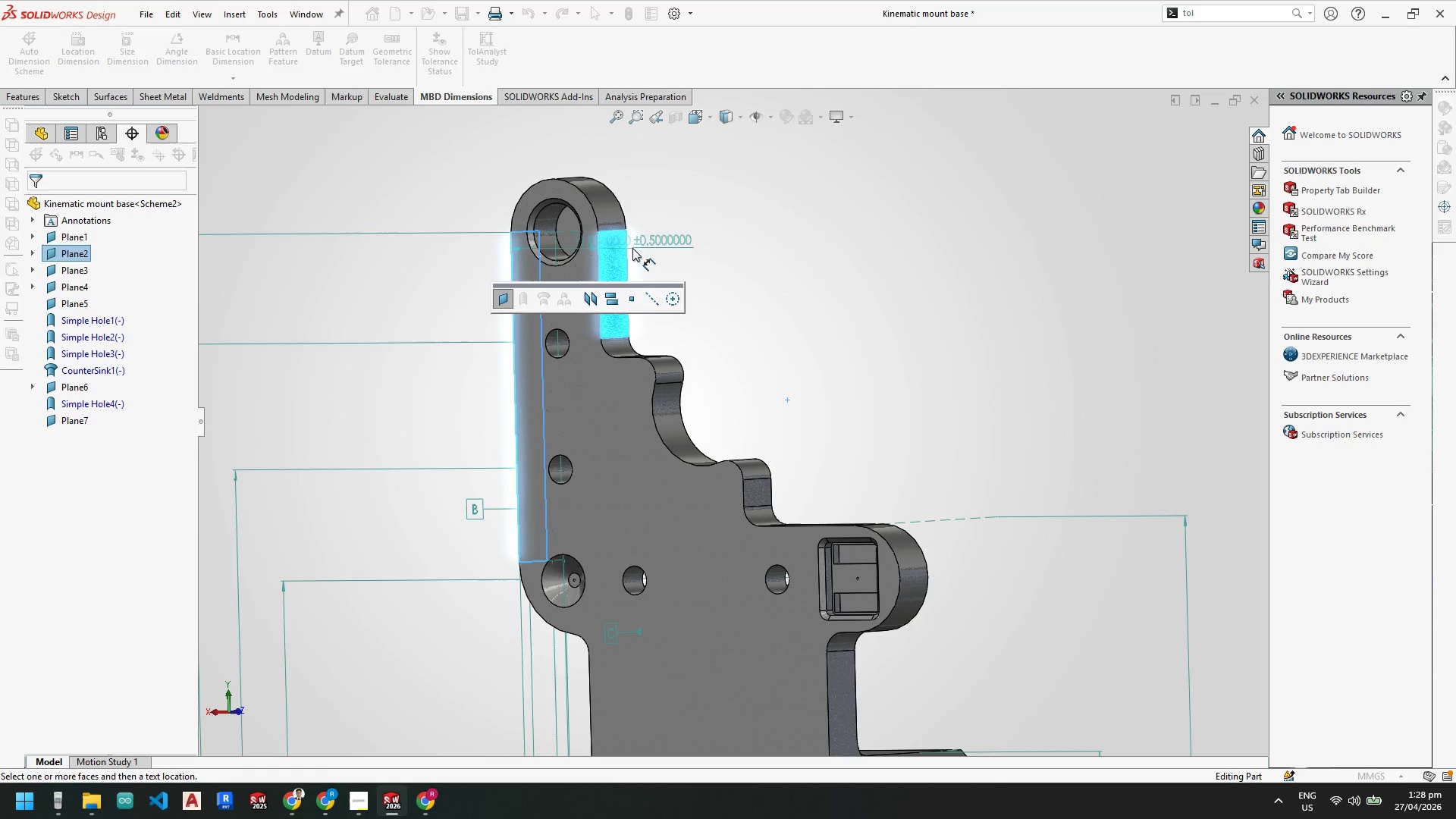 
scroll: coordinate [592, 223], scroll_direction: up, amount: 7.0
 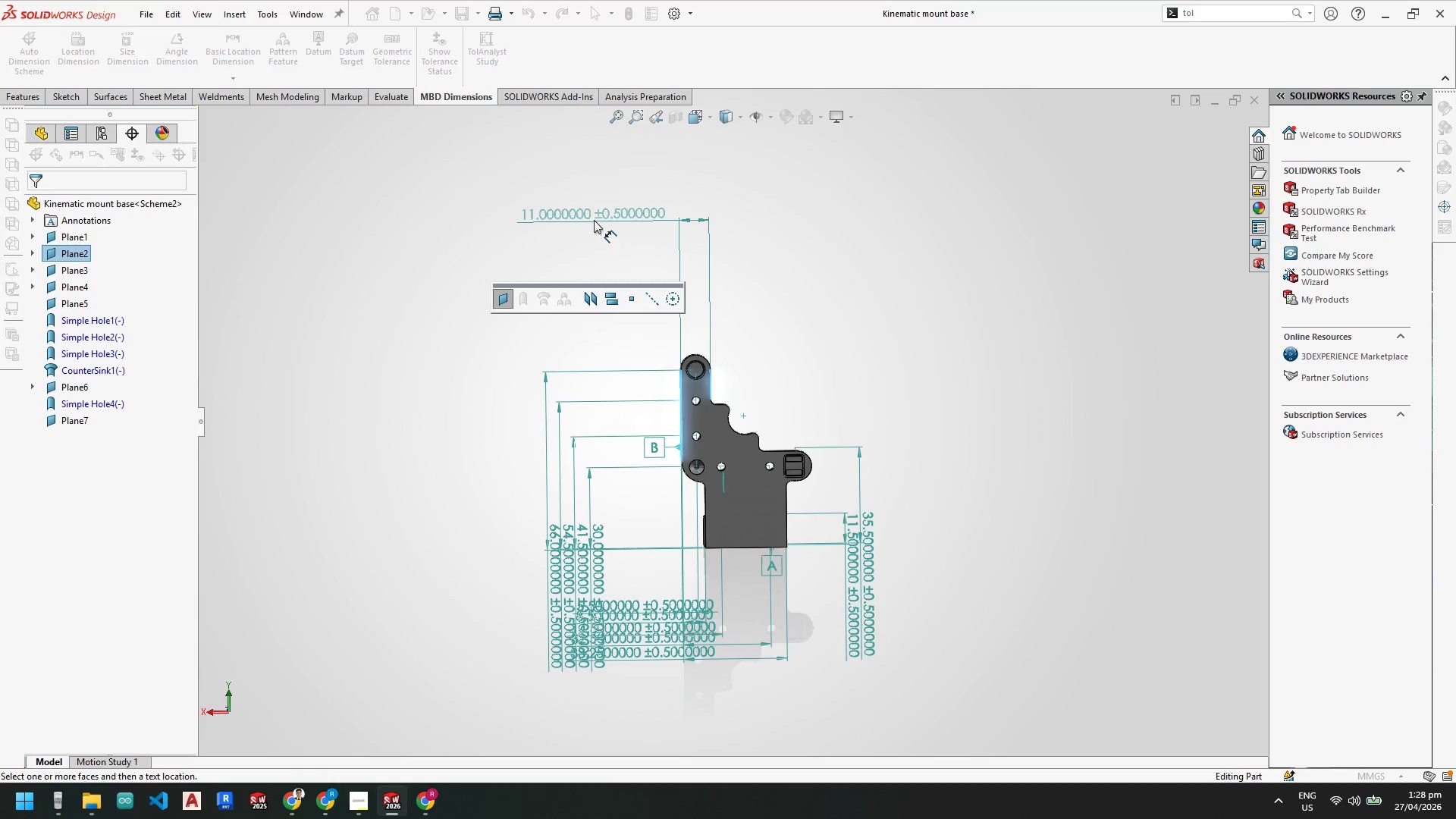 
scroll: coordinate [597, 218], scroll_direction: down, amount: 2.0
 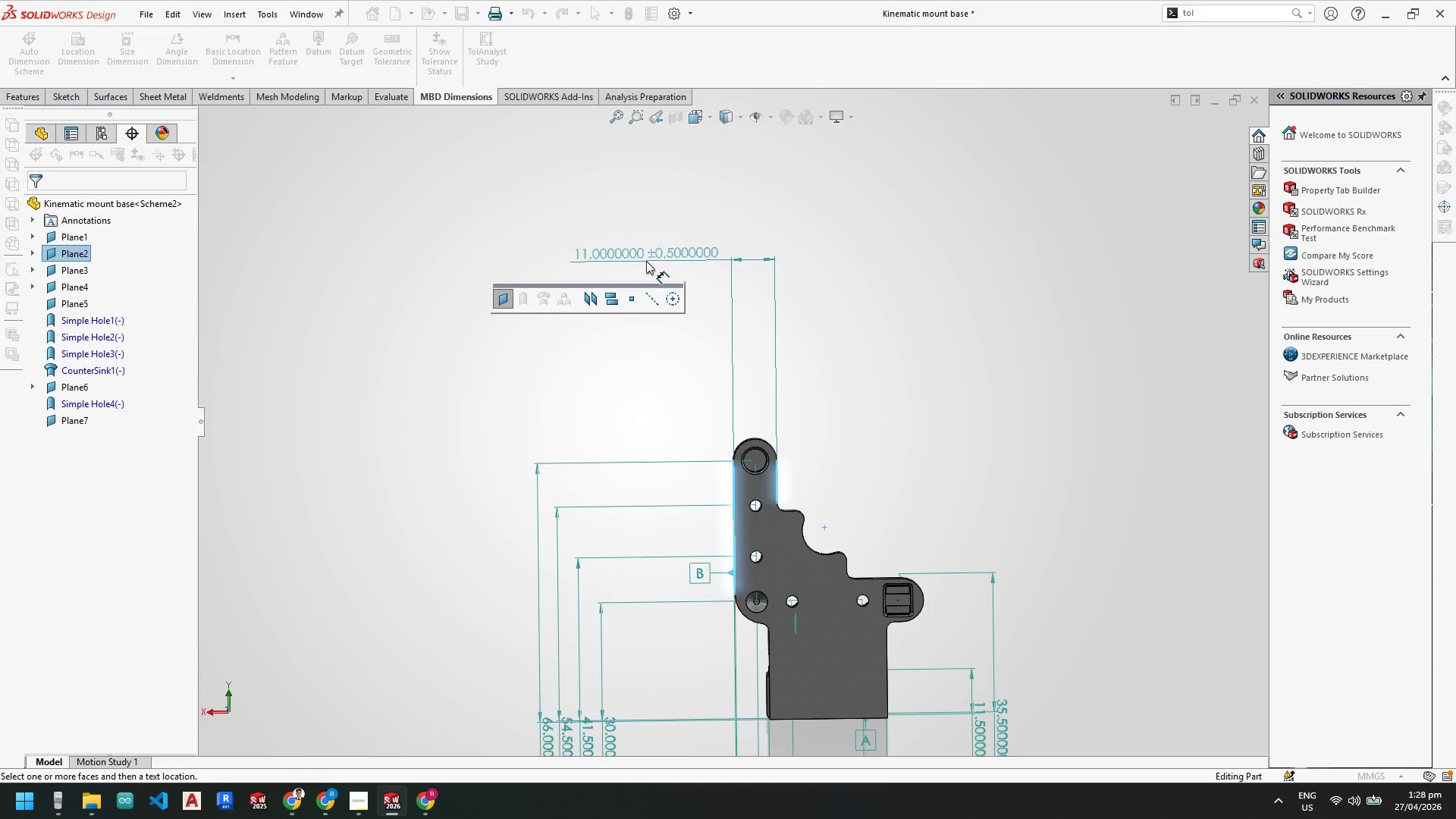 
left_click([648, 261])
 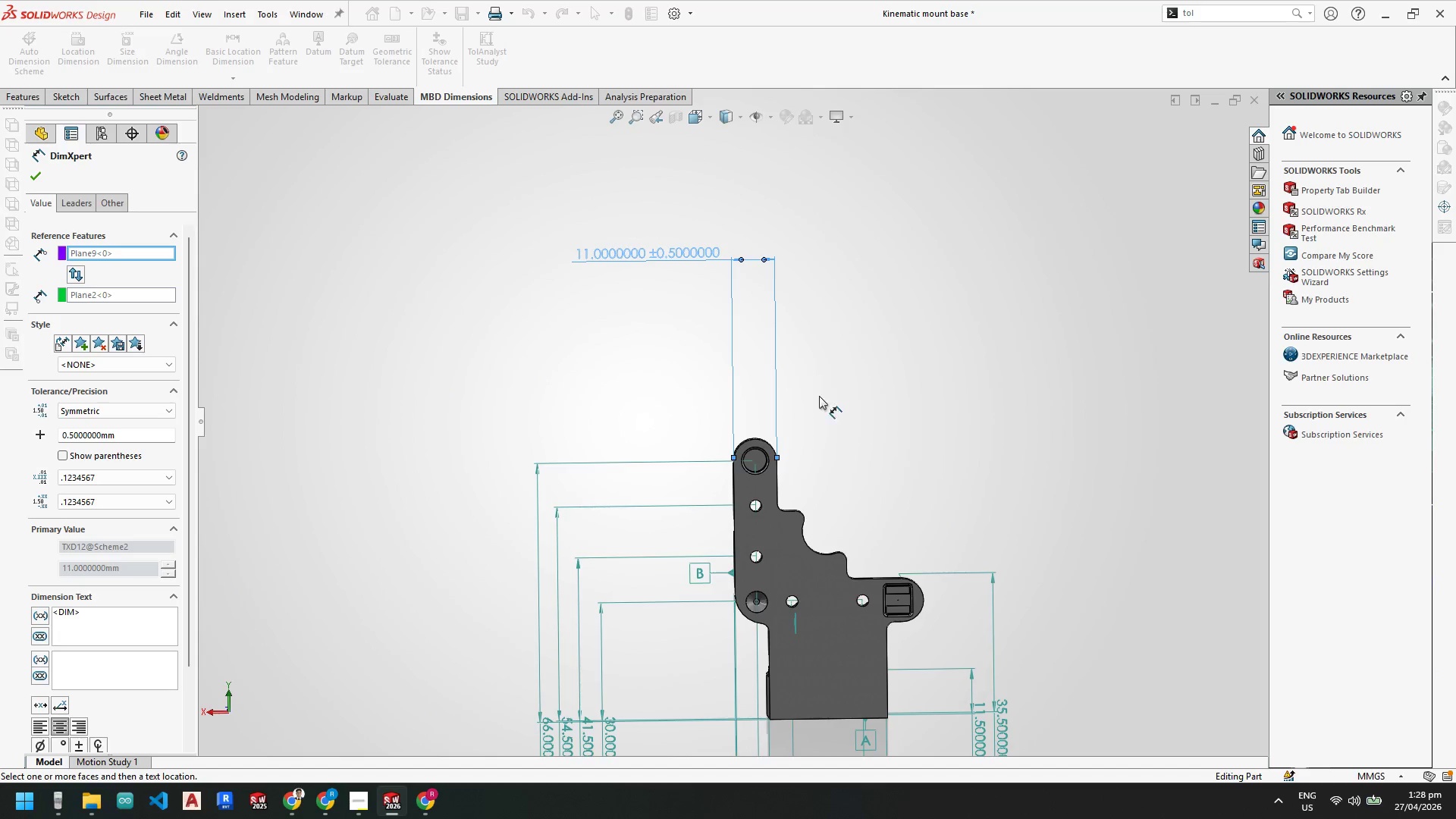 
scroll: coordinate [821, 408], scroll_direction: up, amount: 4.0
 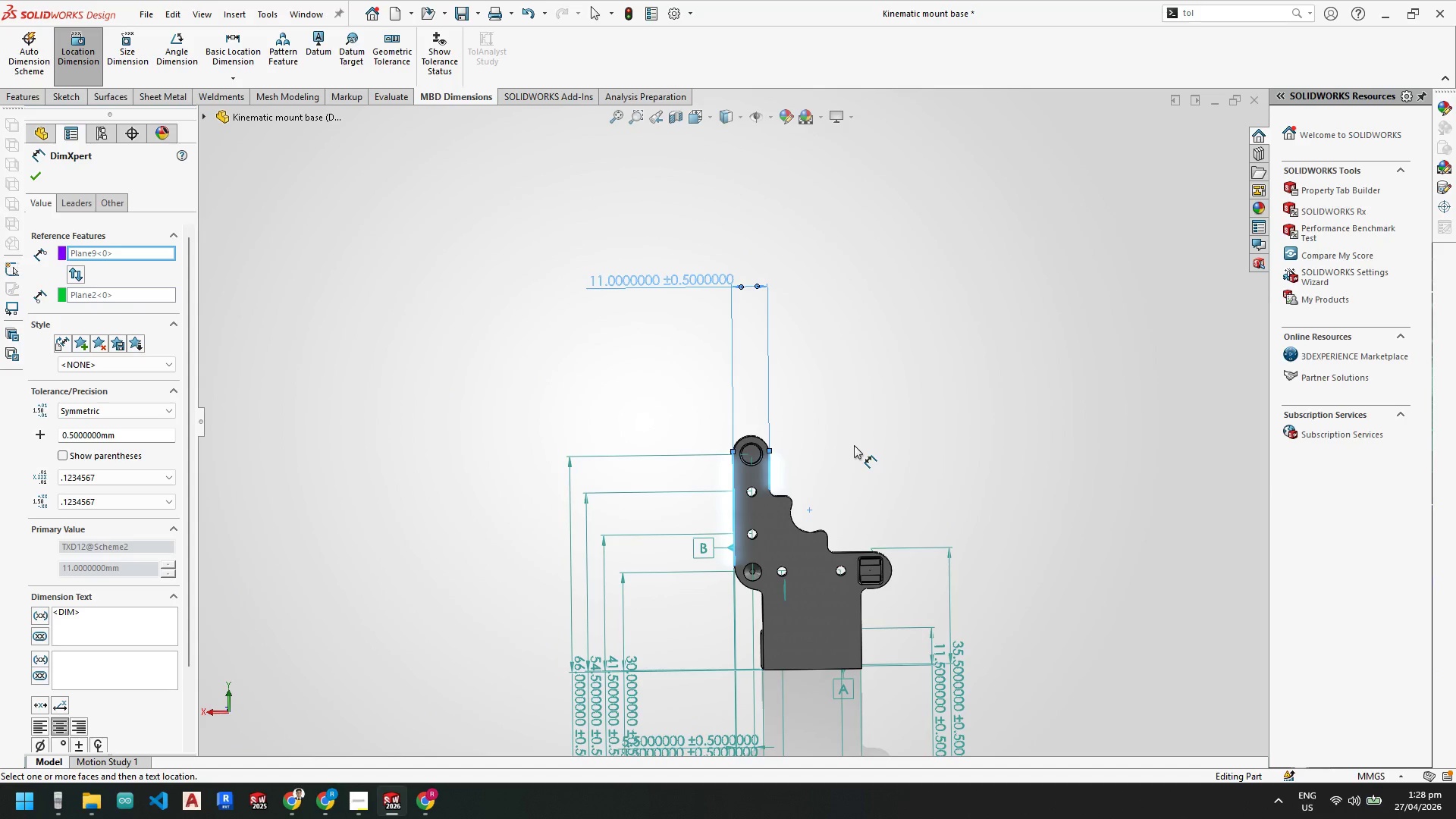 
scroll: coordinate [816, 538], scroll_direction: down, amount: 3.0
 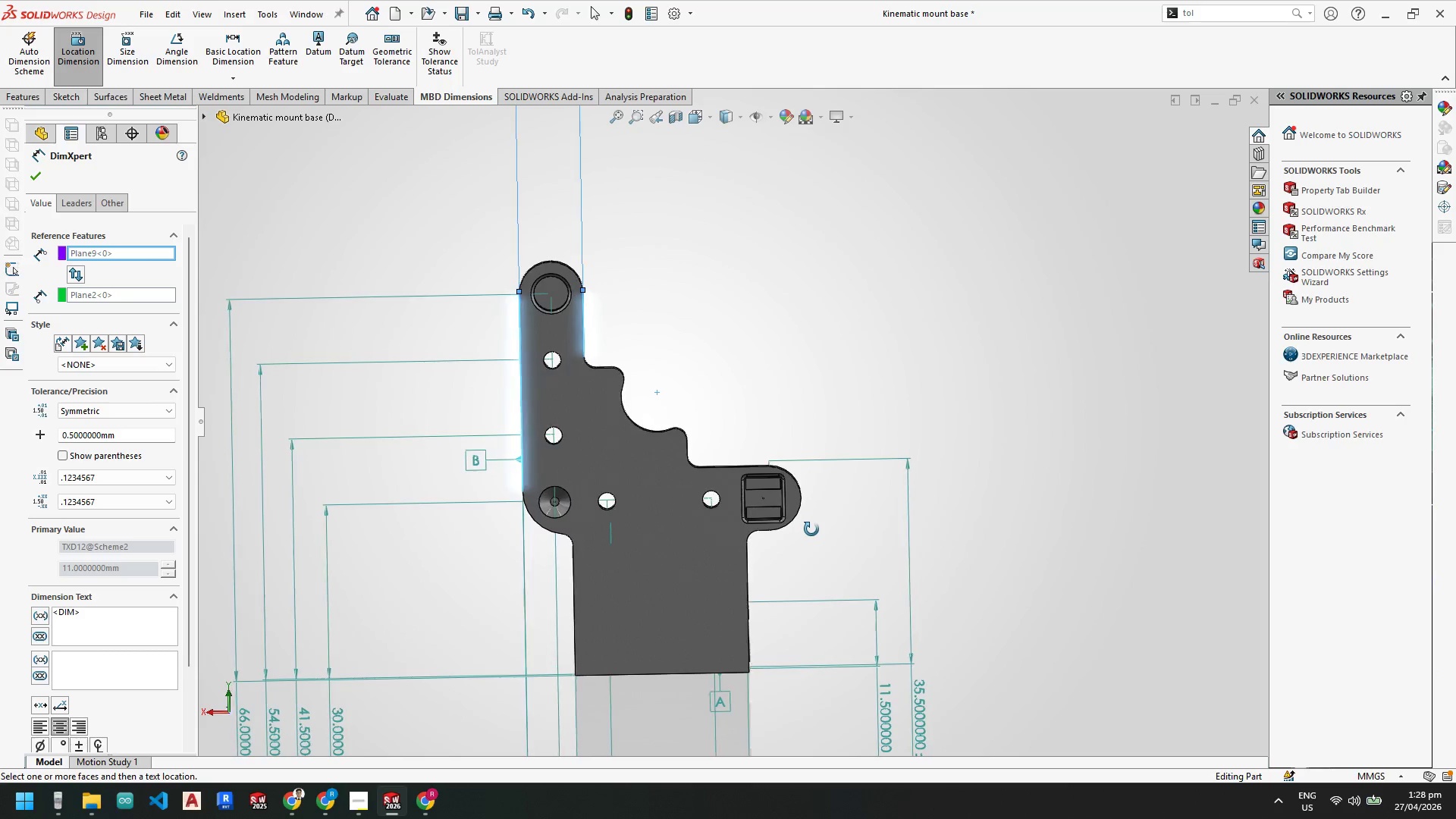 
scroll: coordinate [781, 540], scroll_direction: up, amount: 2.0
 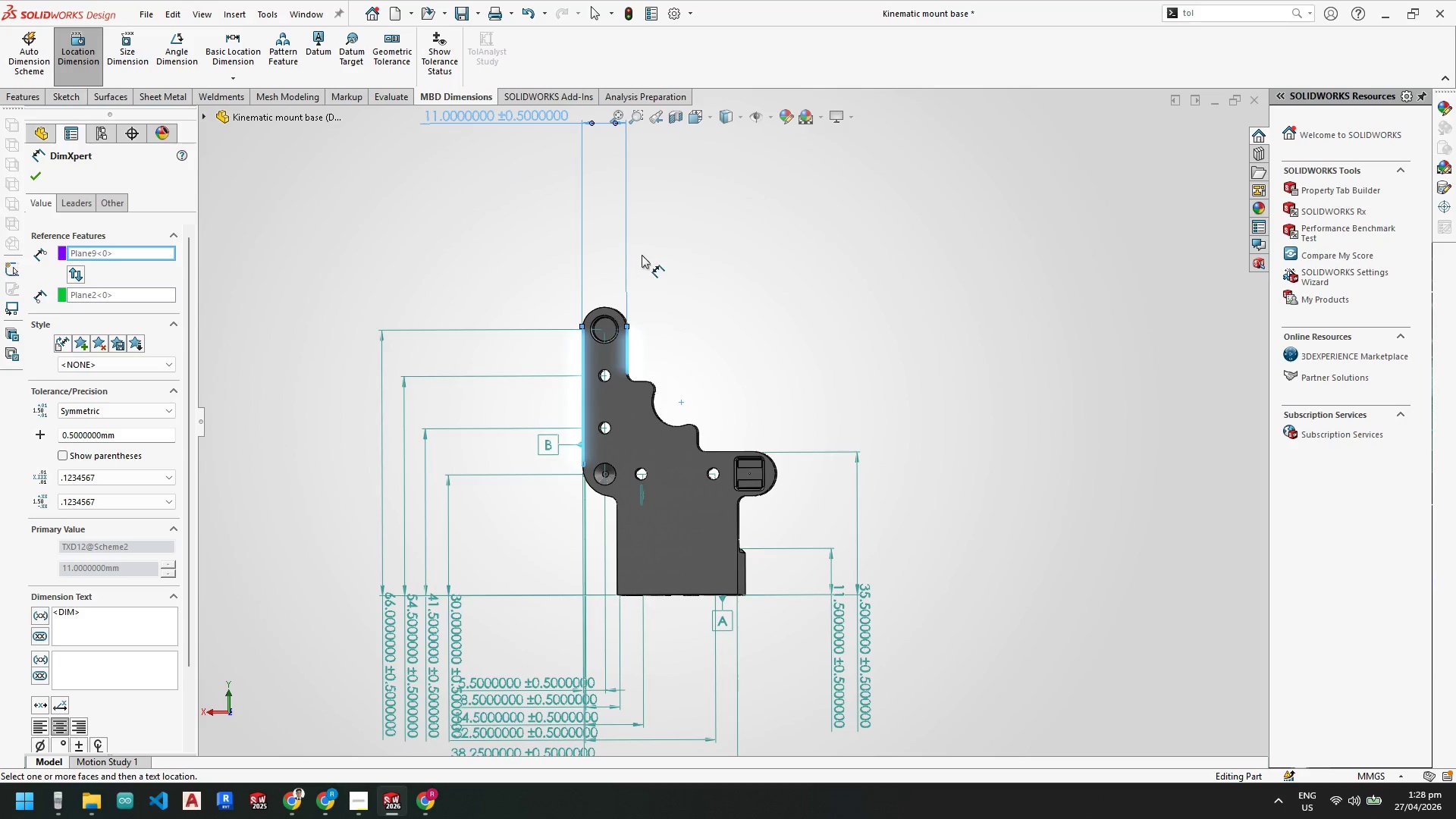 
key(Space)
 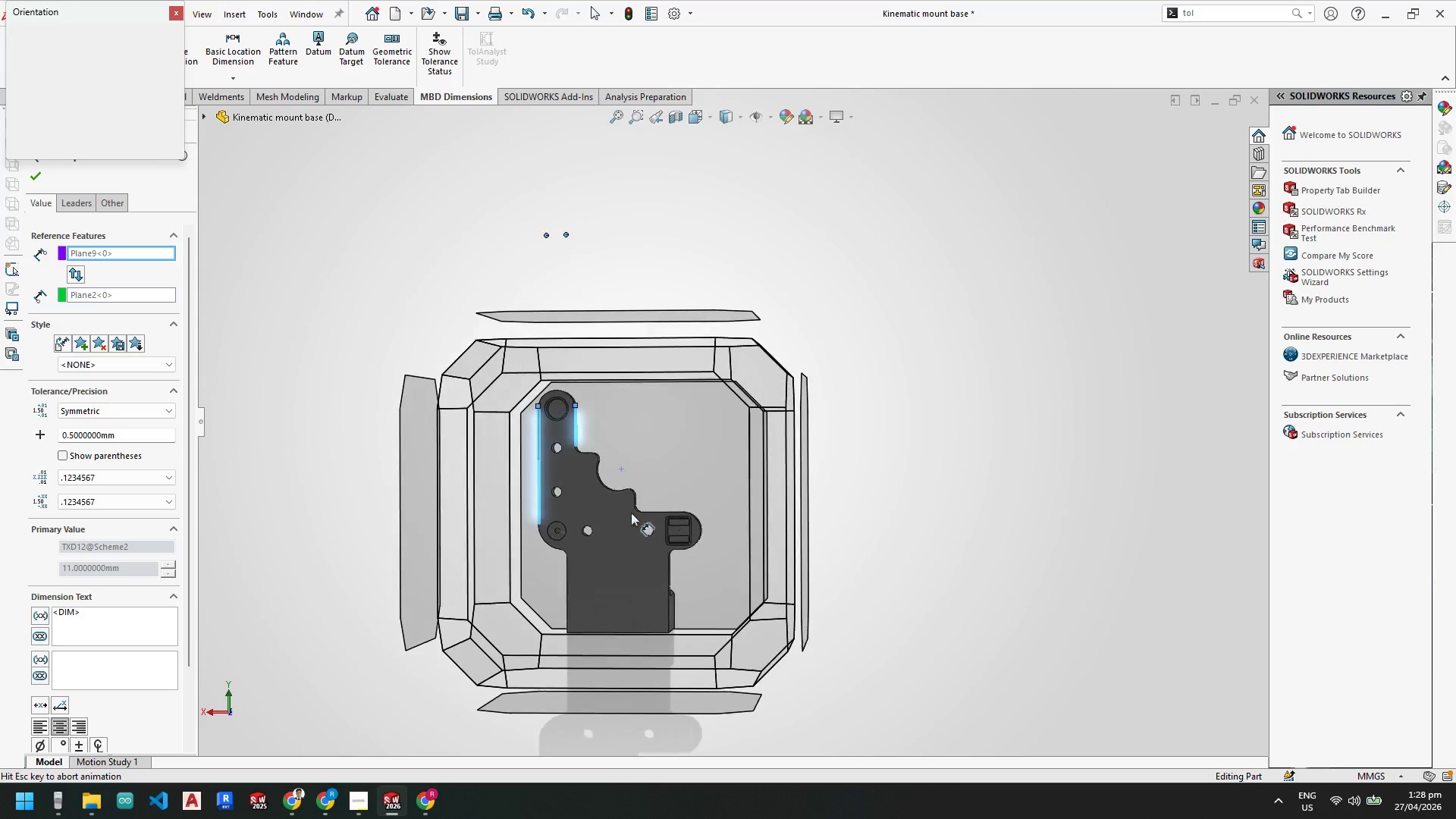 
scroll: coordinate [714, 331], scroll_direction: up, amount: 1.0
 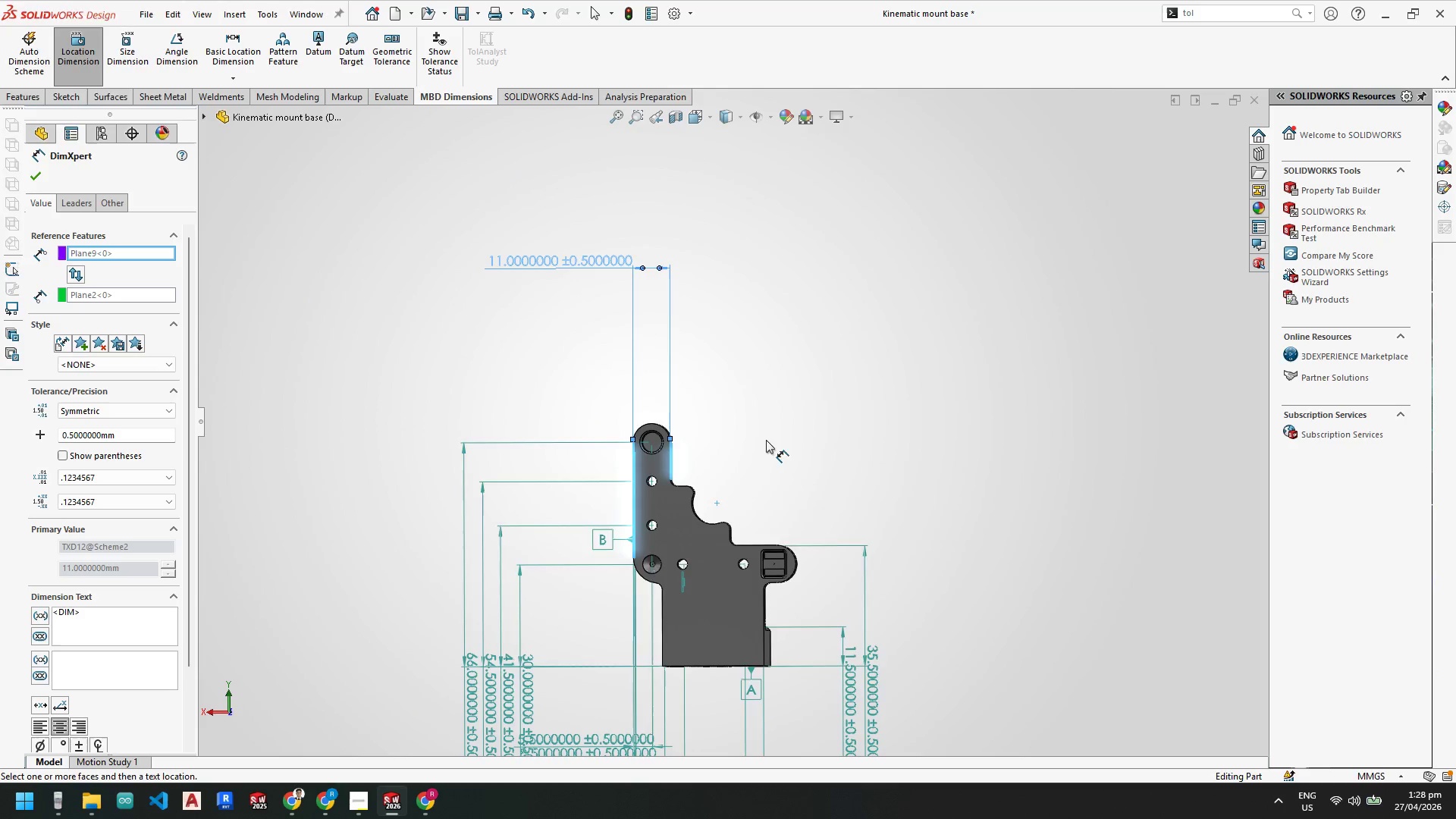 
left_click([627, 513])
 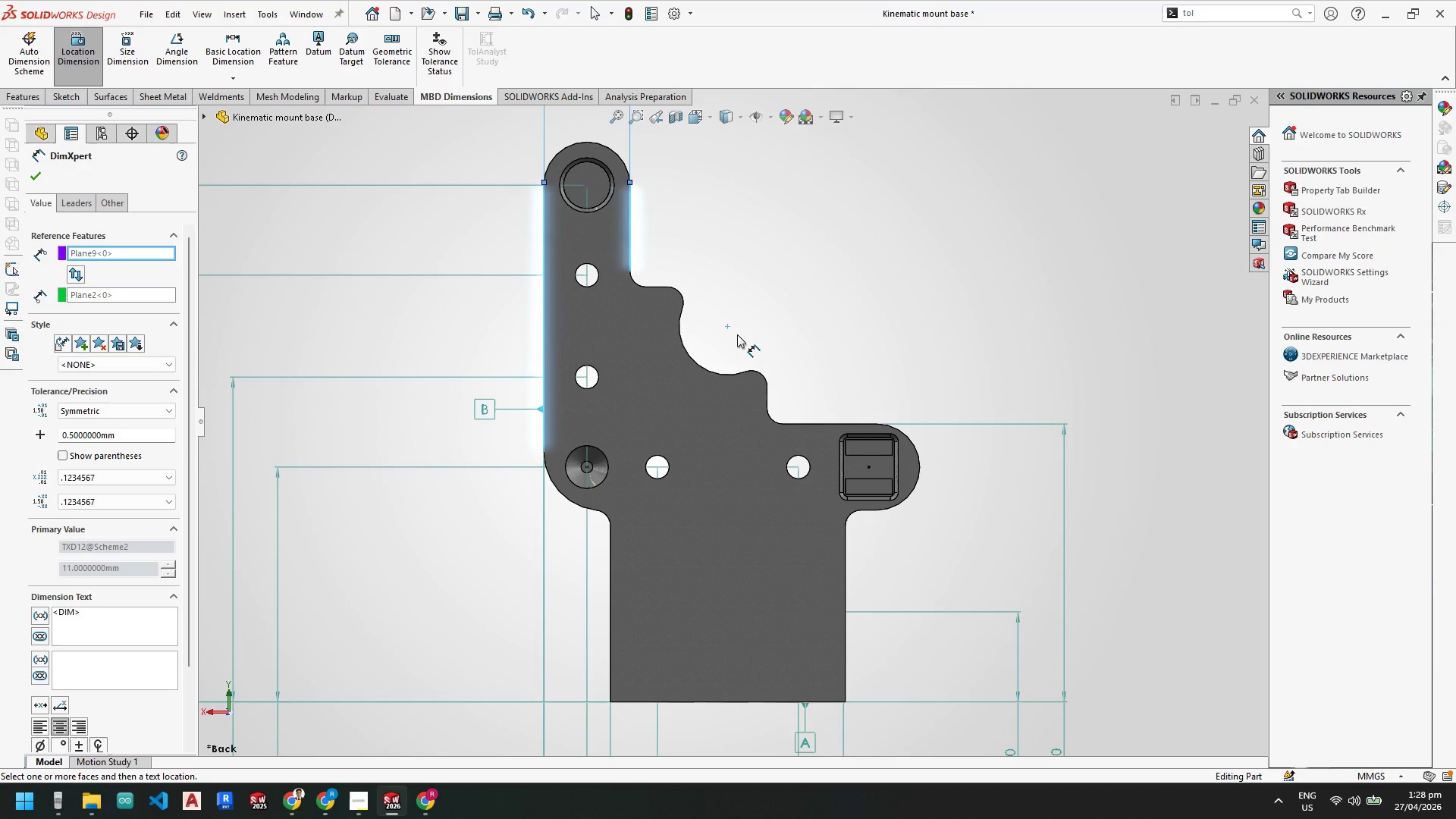 
scroll: coordinate [716, 361], scroll_direction: up, amount: 5.0
 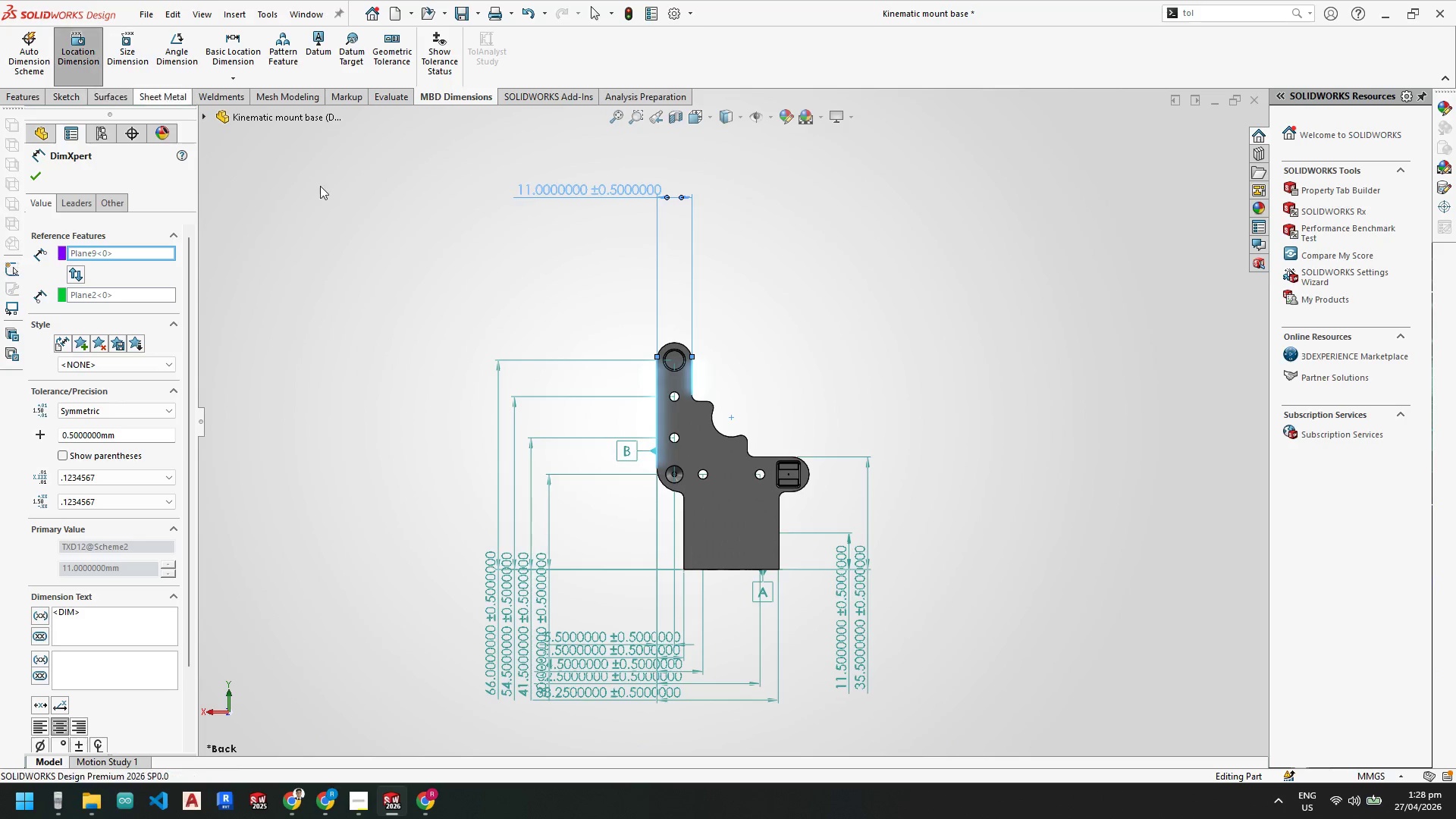 
scroll: coordinate [756, 444], scroll_direction: down, amount: 5.0
 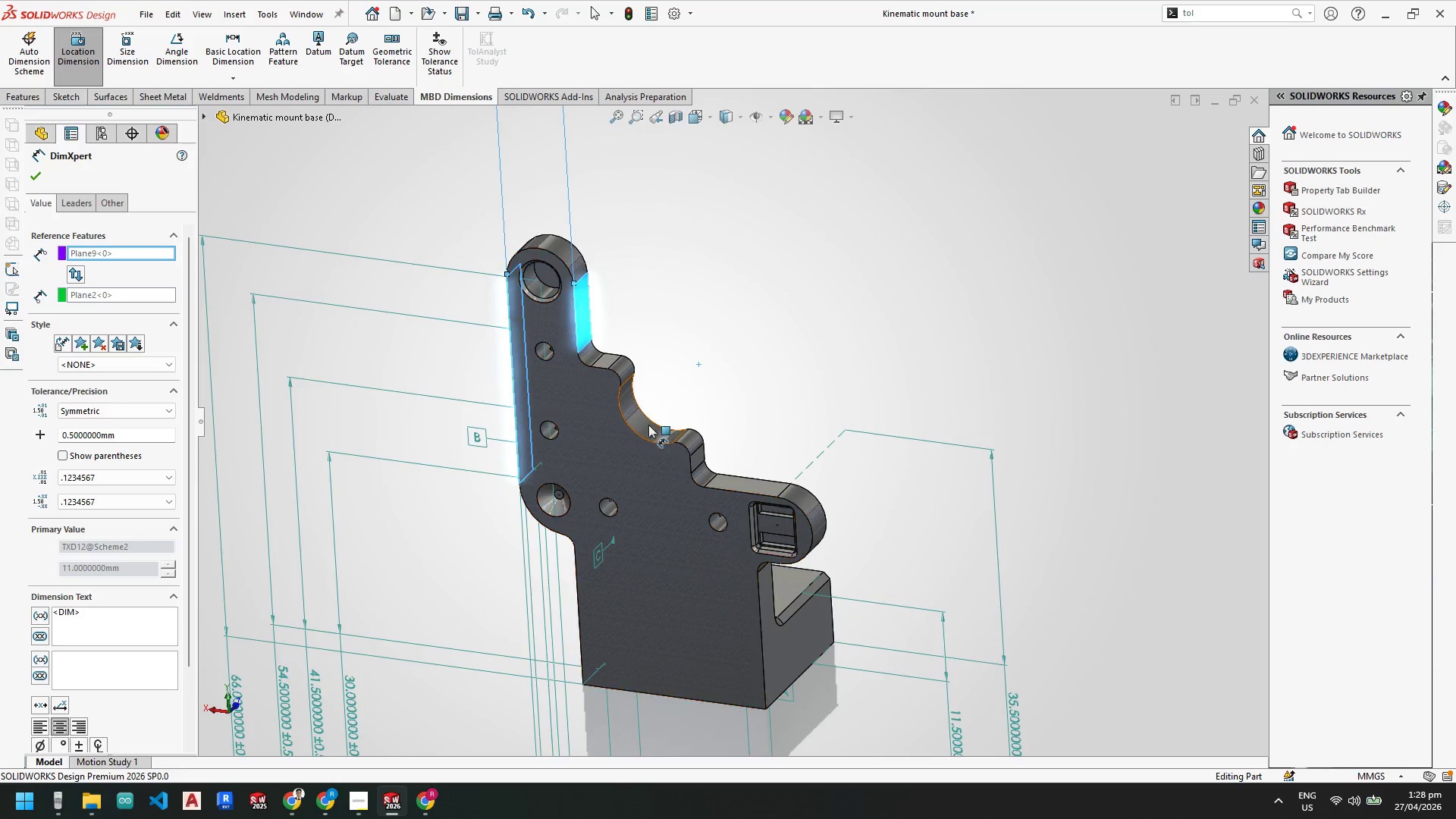 
left_click([648, 422])
 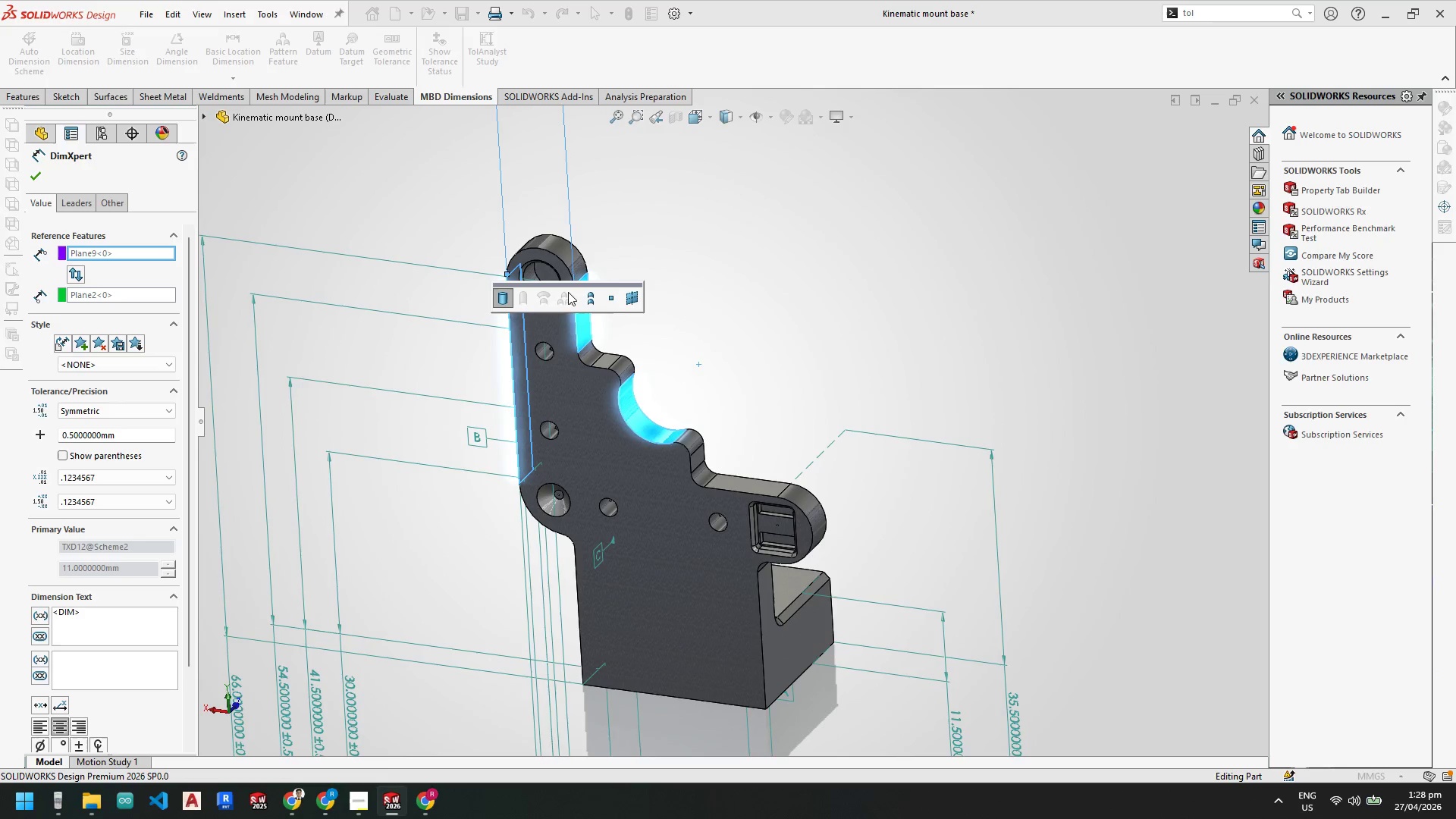 
scroll: coordinate [476, 344], scroll_direction: down, amount: 1.0
 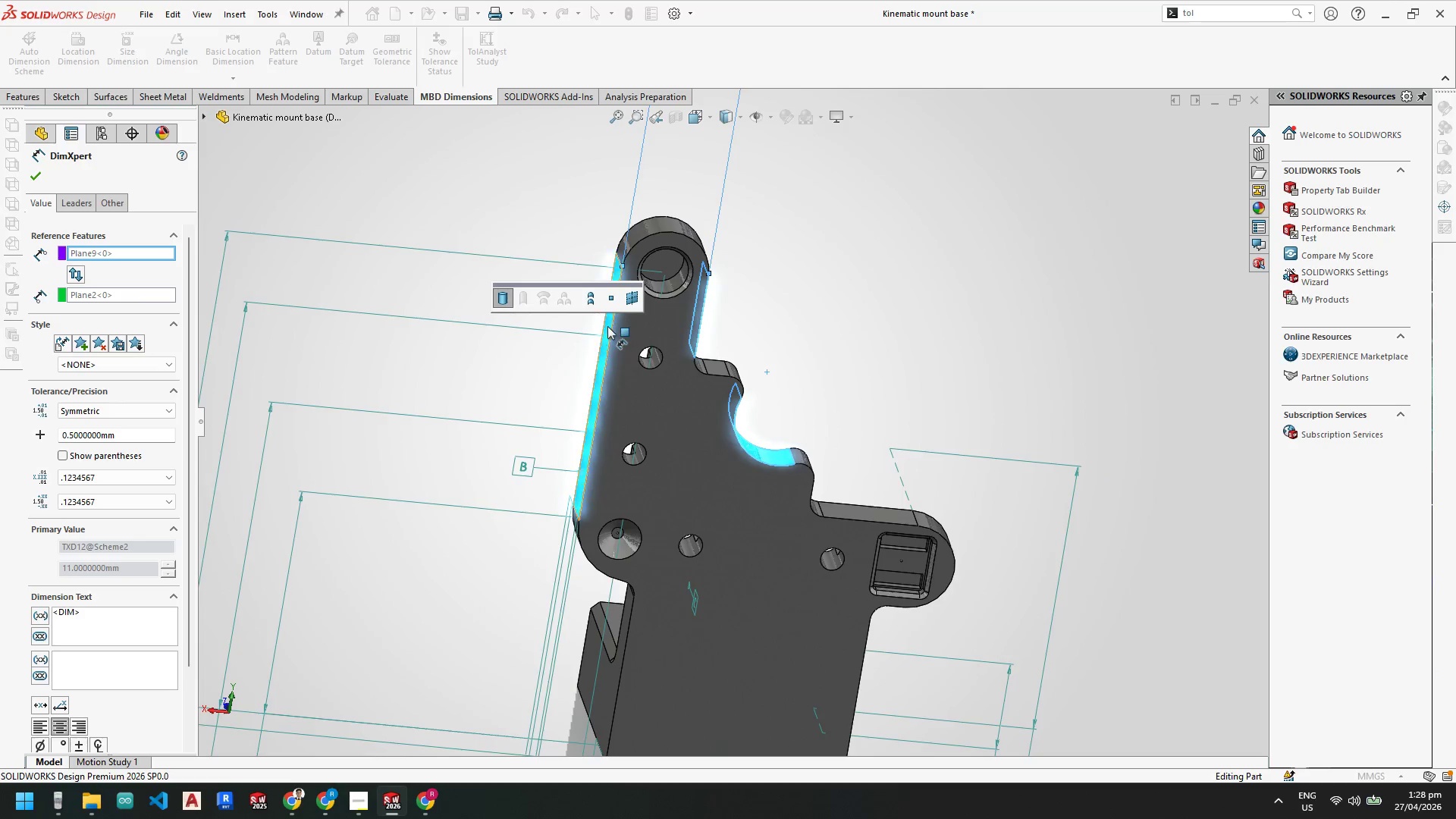 
left_click([607, 325])
 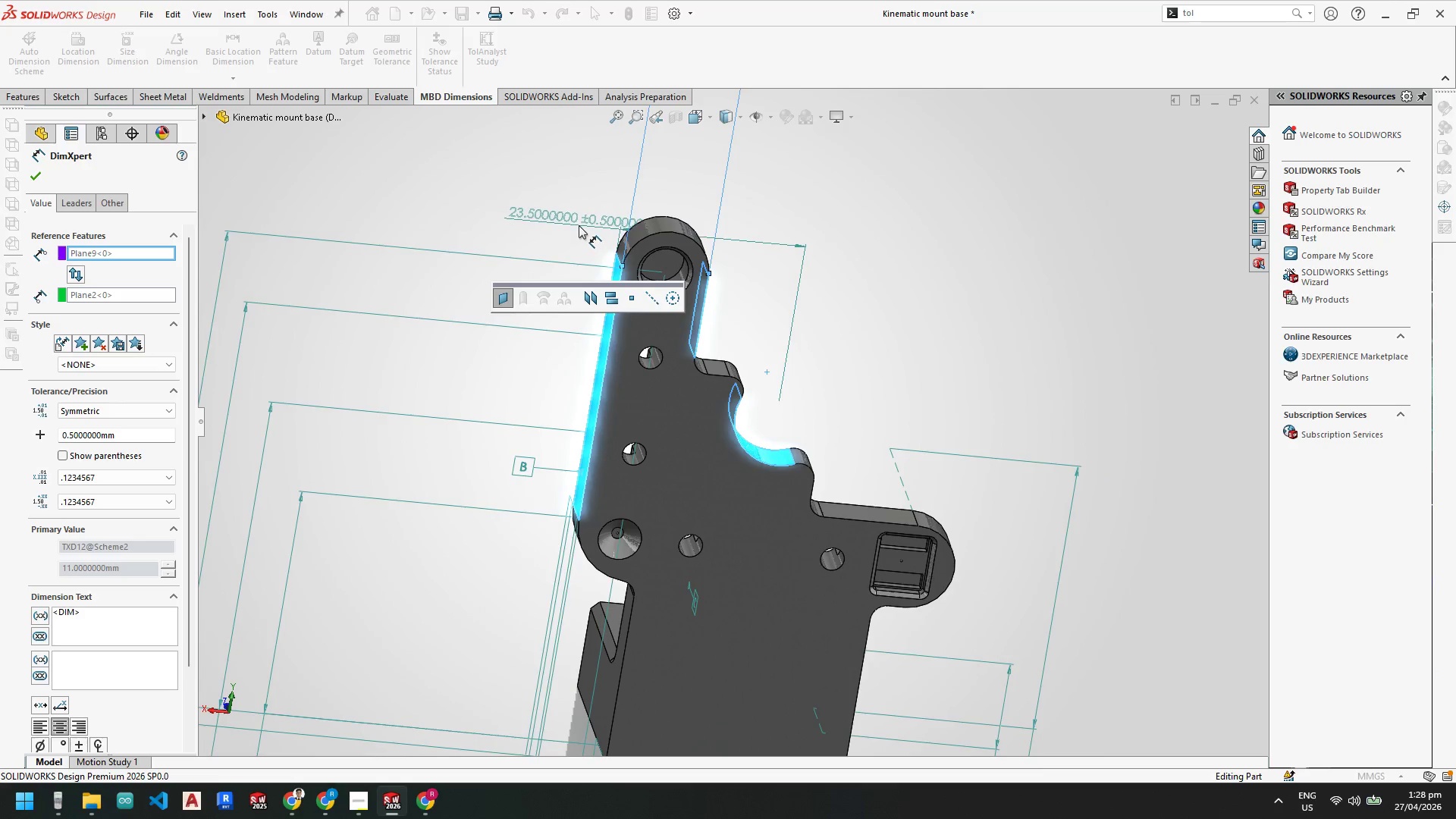 
scroll: coordinate [589, 246], scroll_direction: up, amount: 4.0
 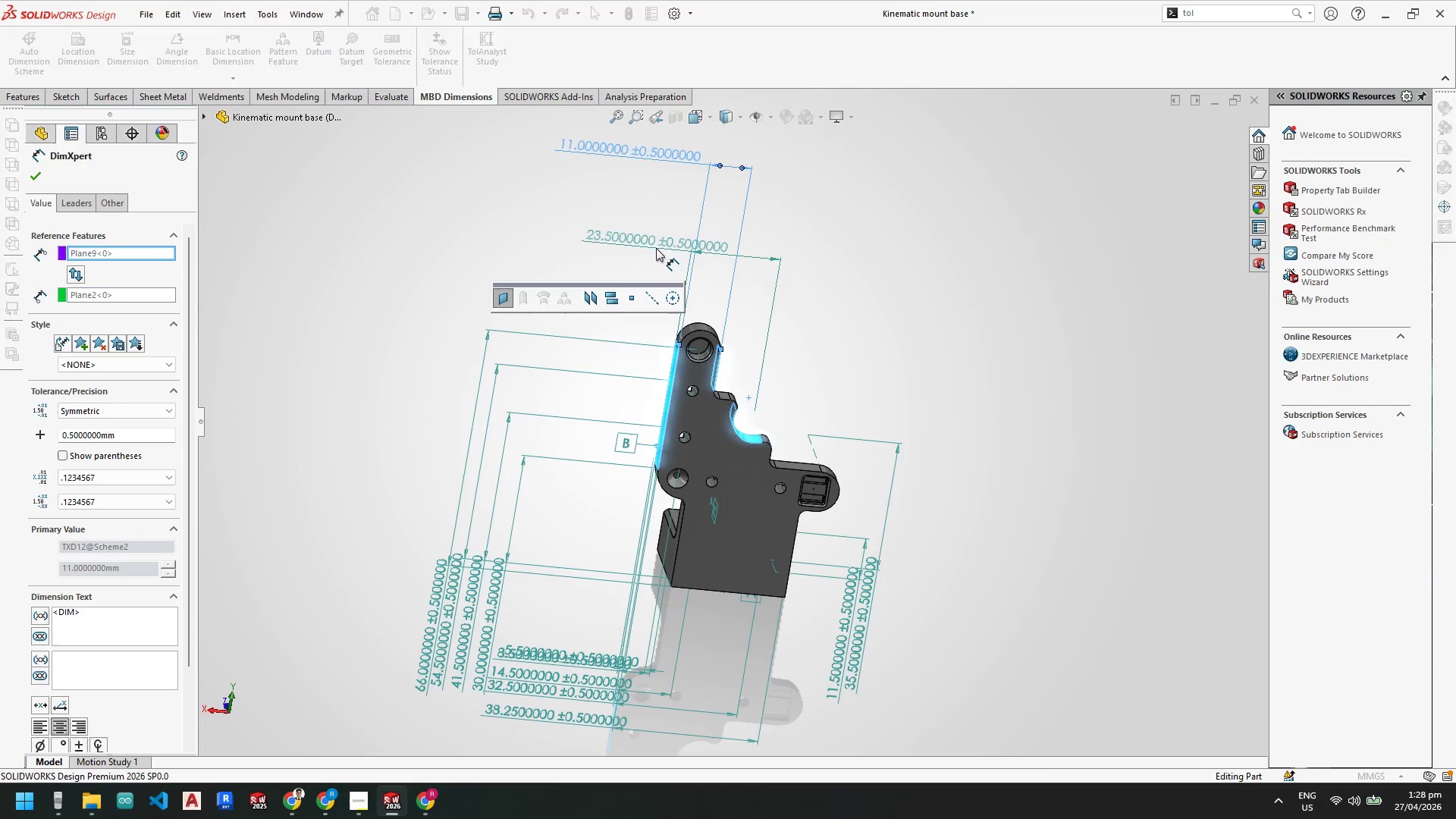 
scroll: coordinate [657, 240], scroll_direction: down, amount: 1.0
 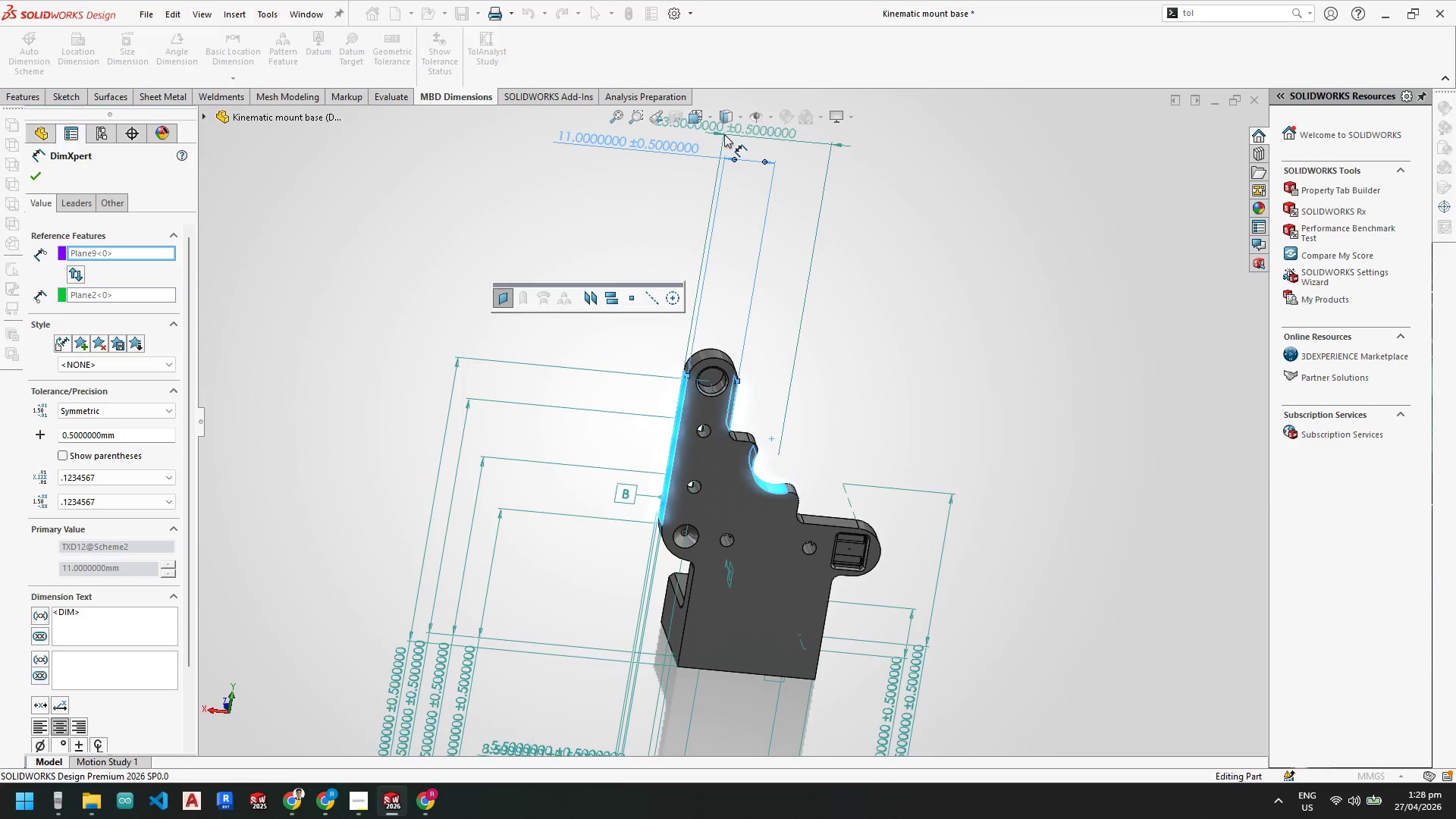 
scroll: coordinate [724, 164], scroll_direction: up, amount: 3.0
 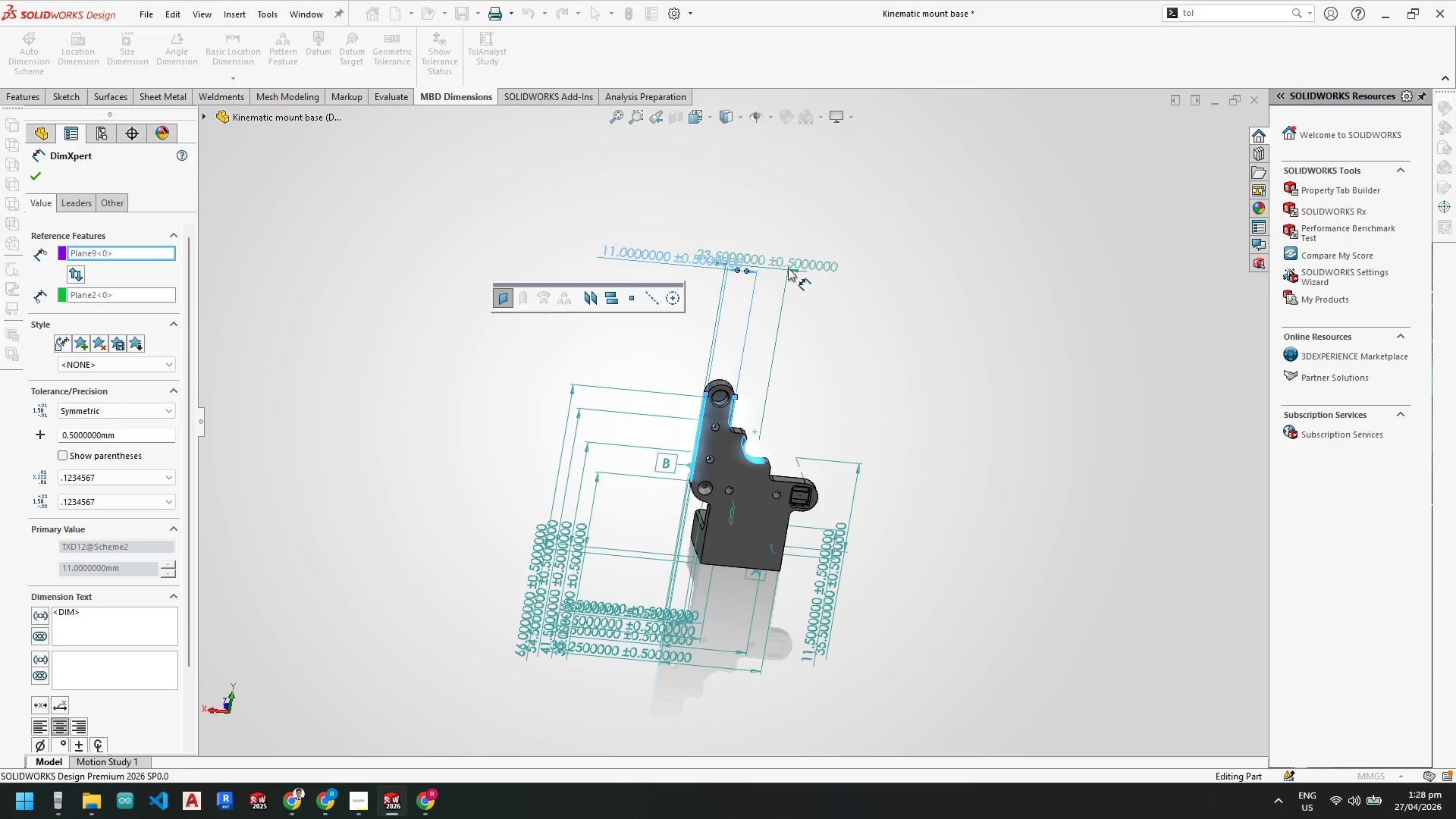 
scroll: coordinate [836, 277], scroll_direction: down, amount: 2.0
 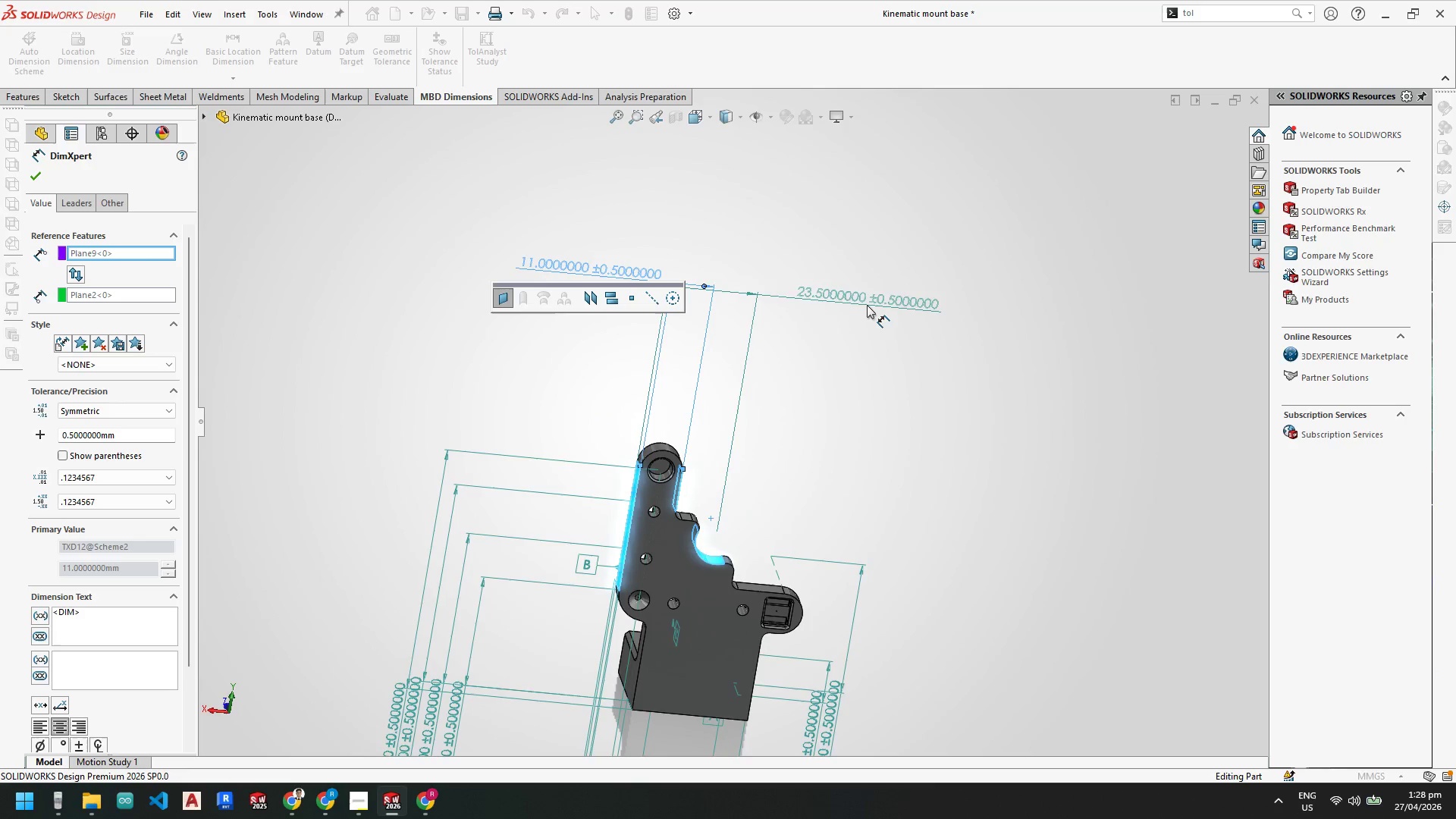 
left_click([869, 283])
 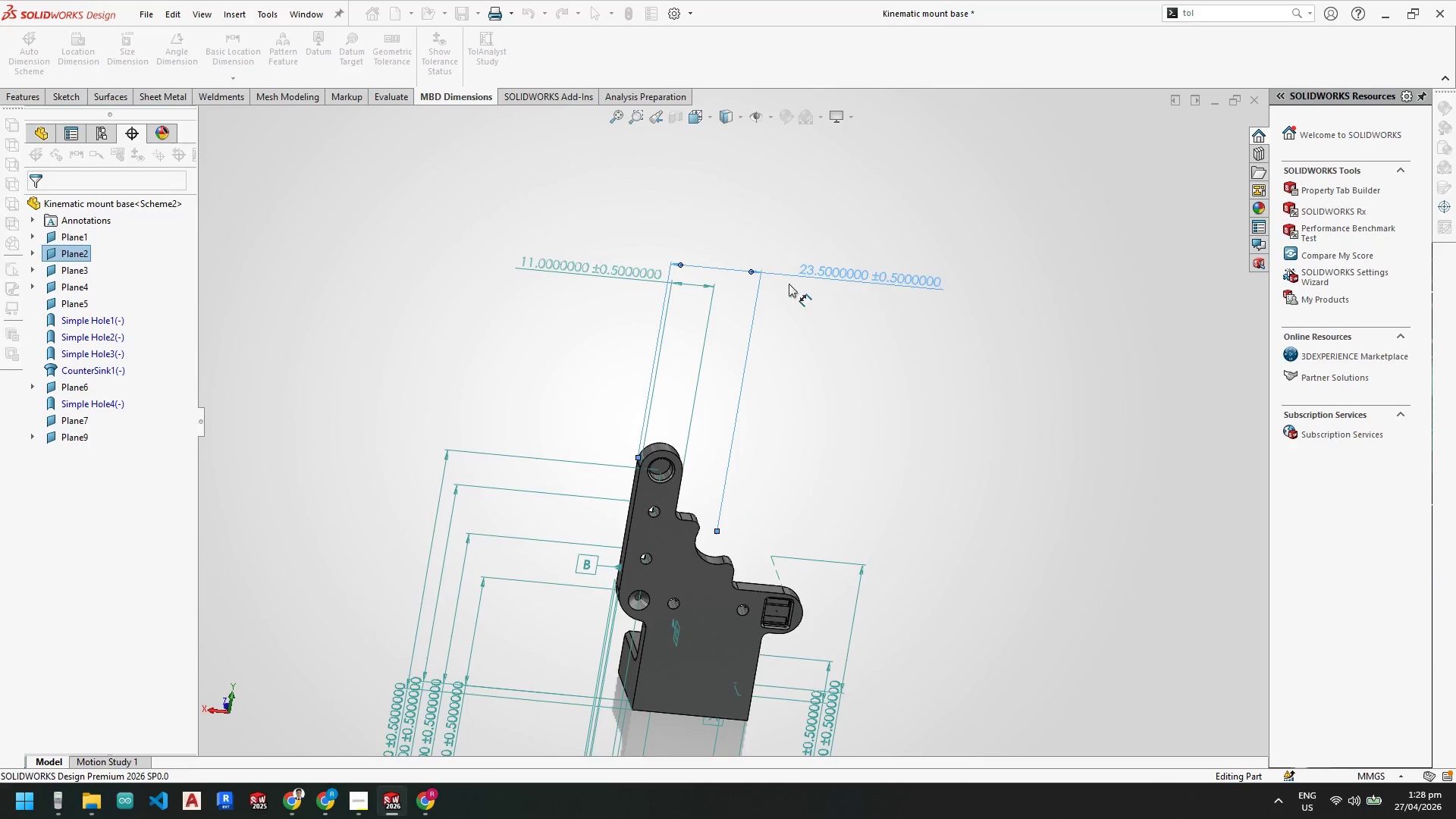 
key(Escape)
 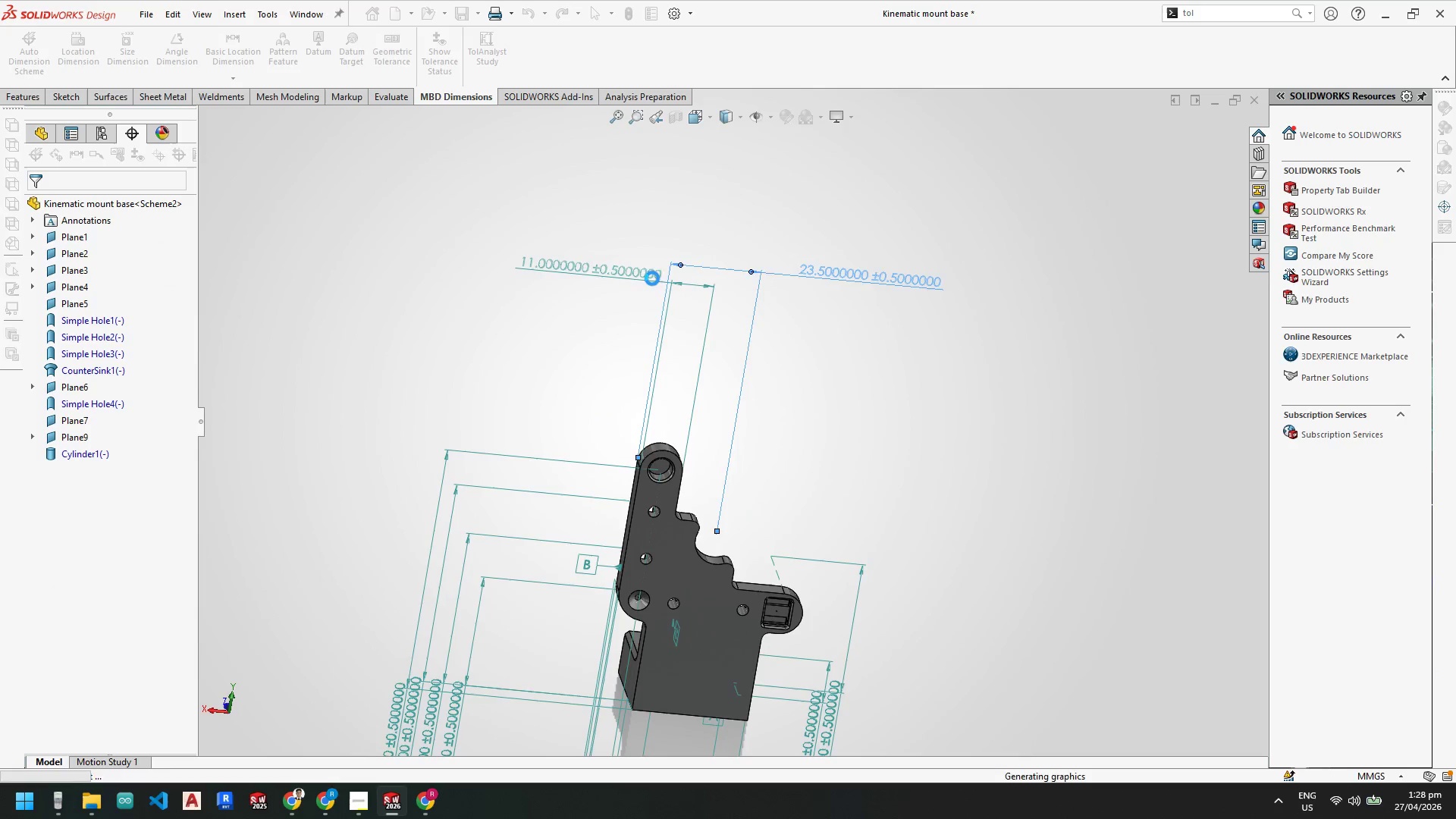 
key(Escape)
 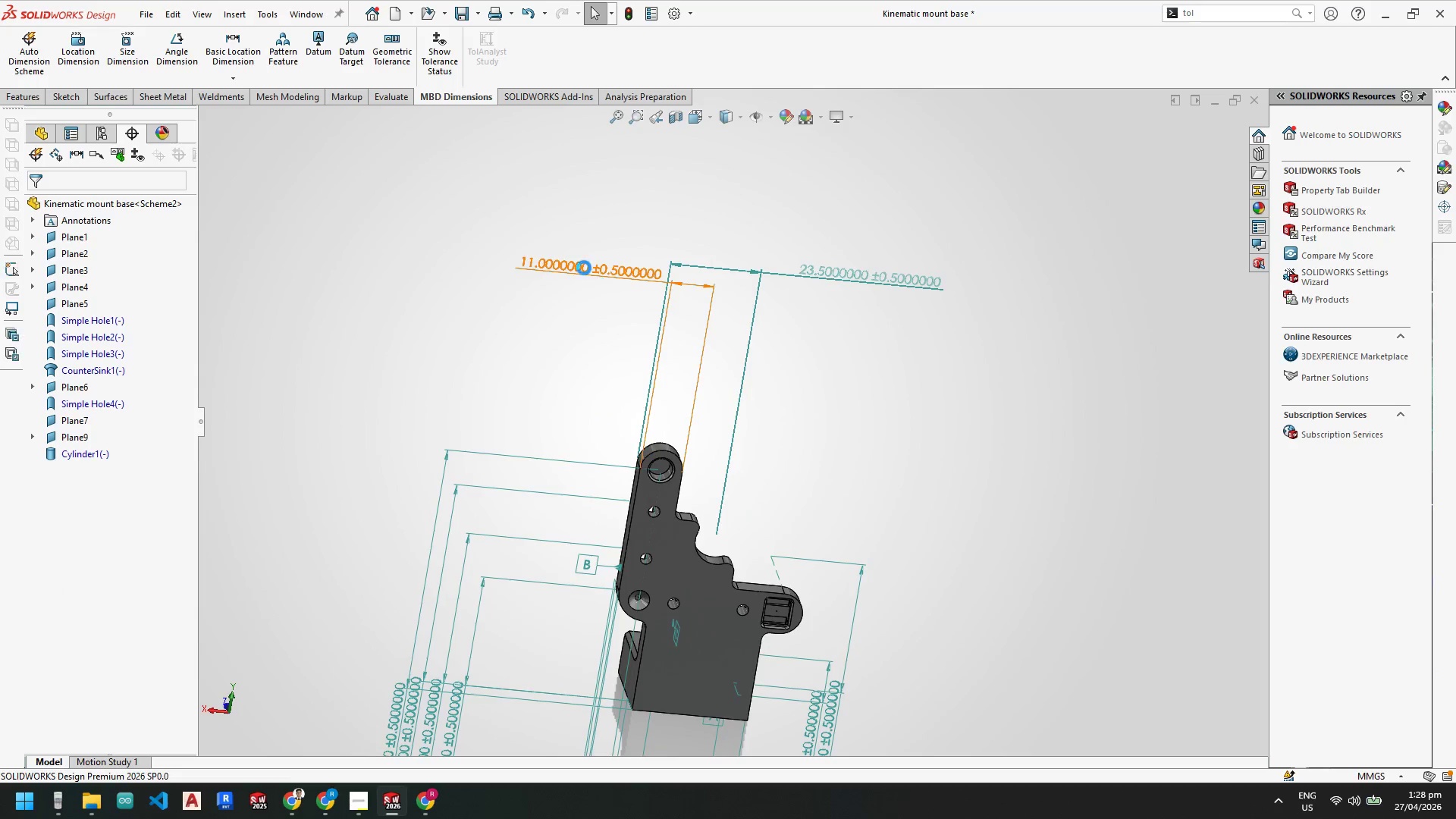 
left_click_drag(start_coordinate=[584, 268], to_coordinate=[862, 307])
 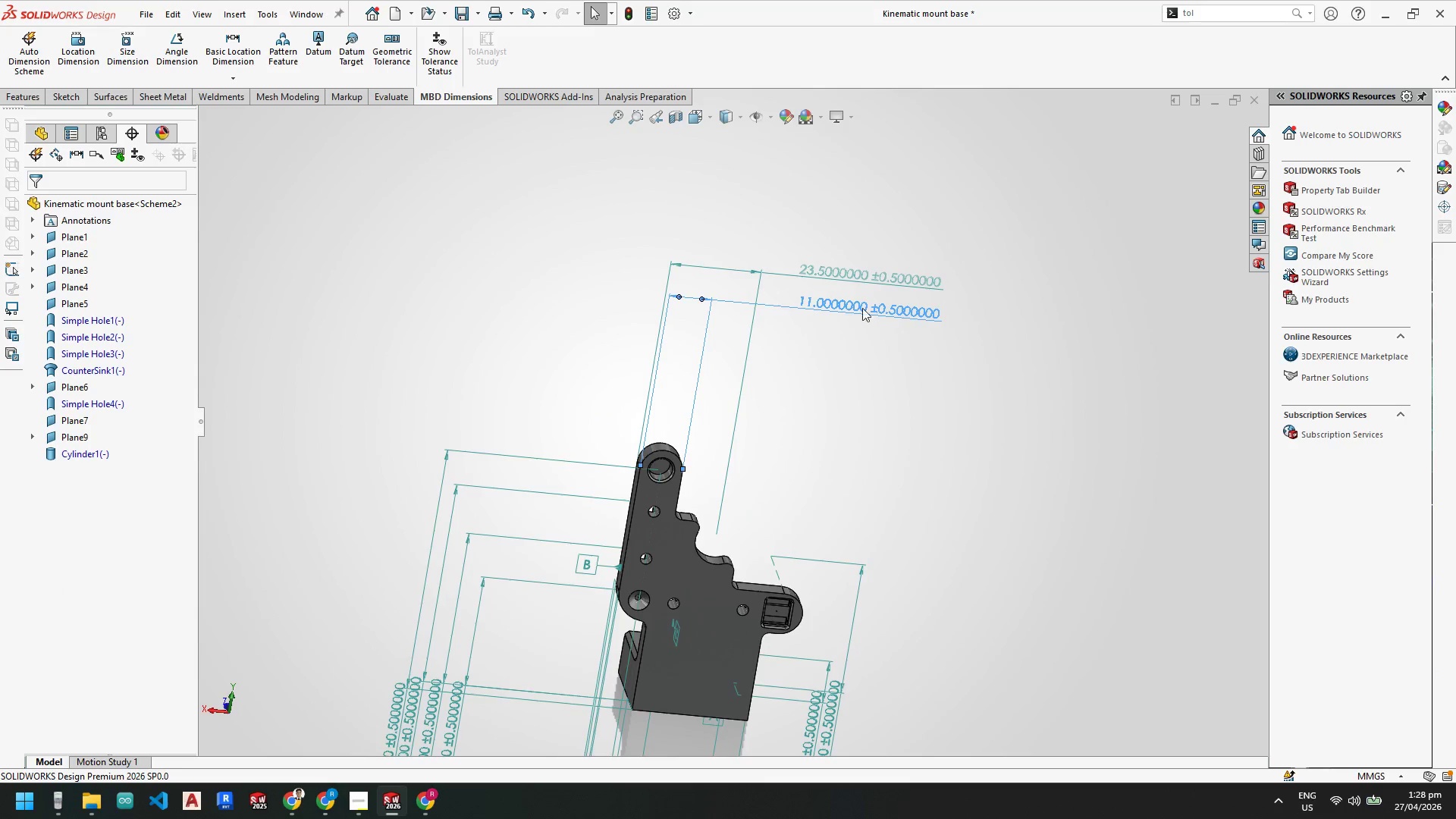 
key(Escape)
 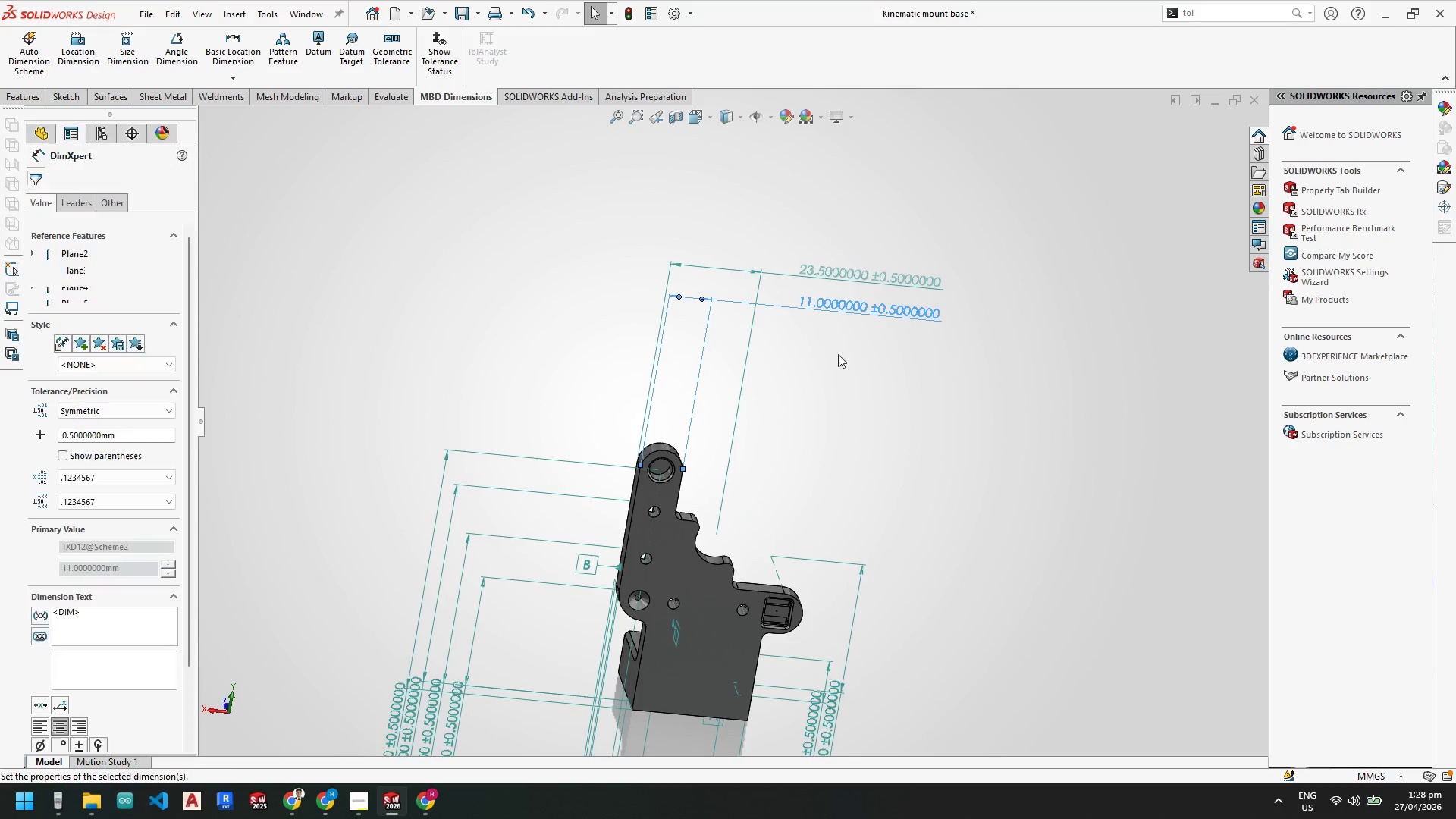 
key(Escape)
 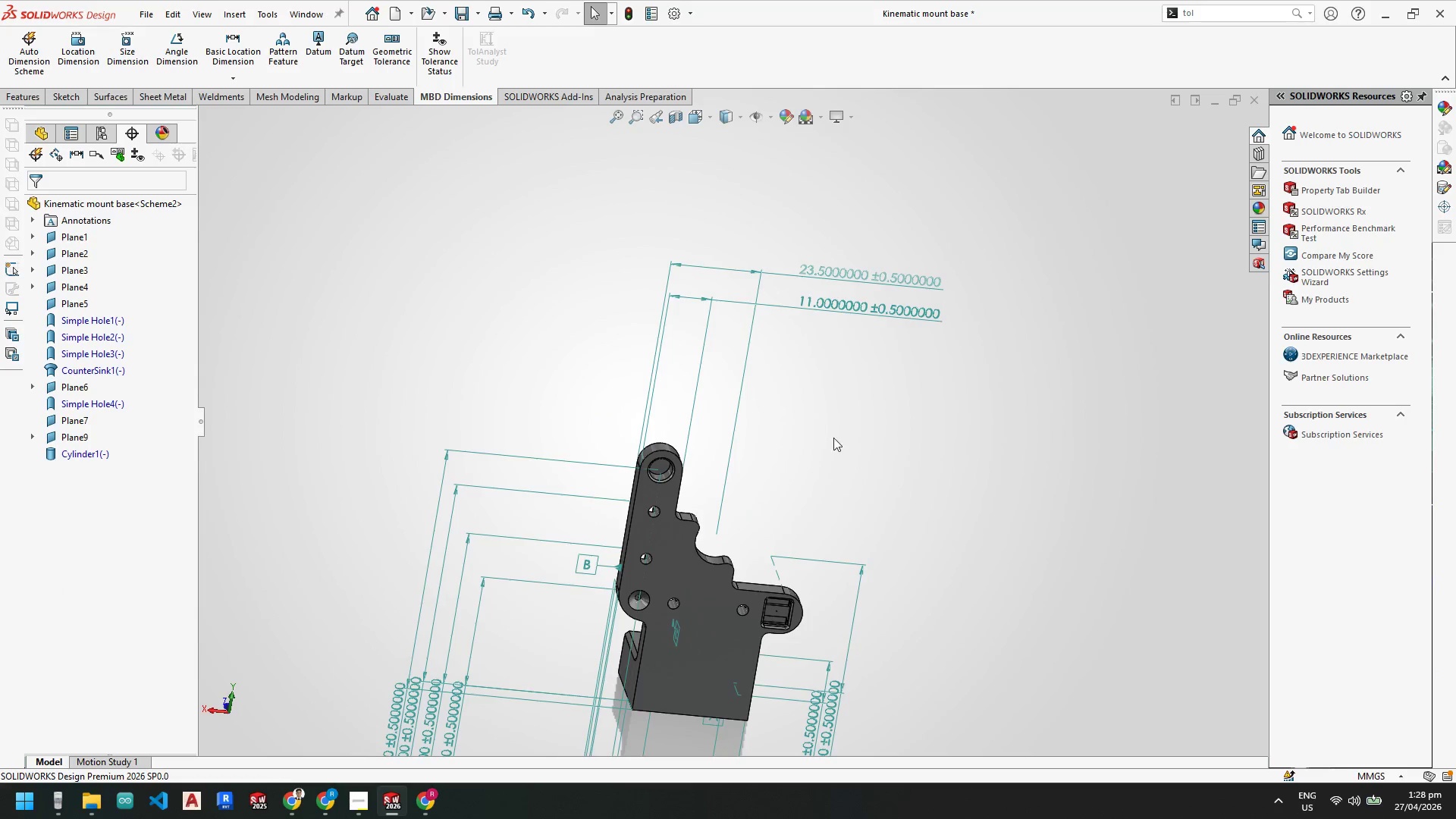 
key(Escape)
 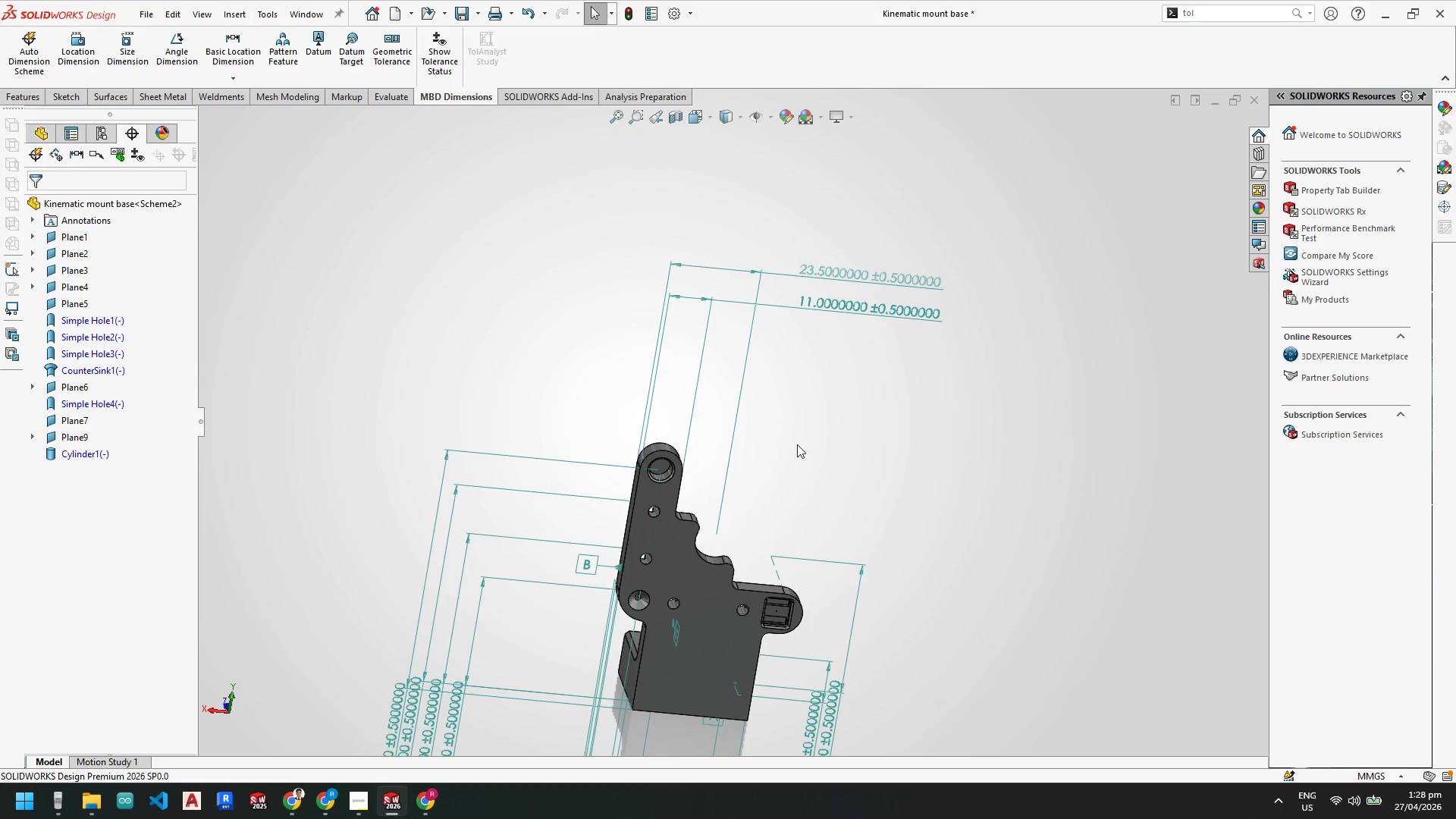 
scroll: coordinate [792, 444], scroll_direction: down, amount: 2.0
 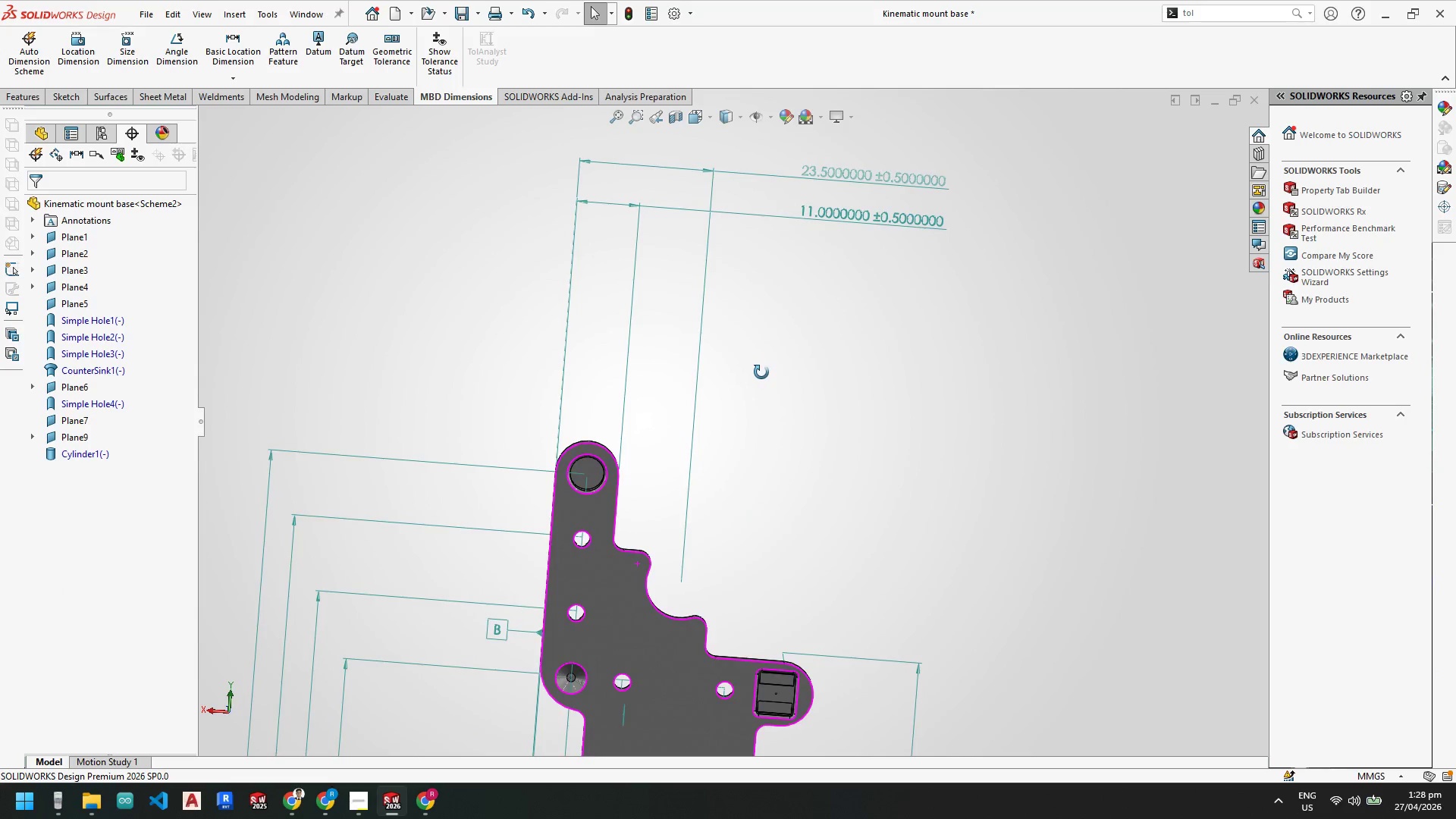 
key(Space)
 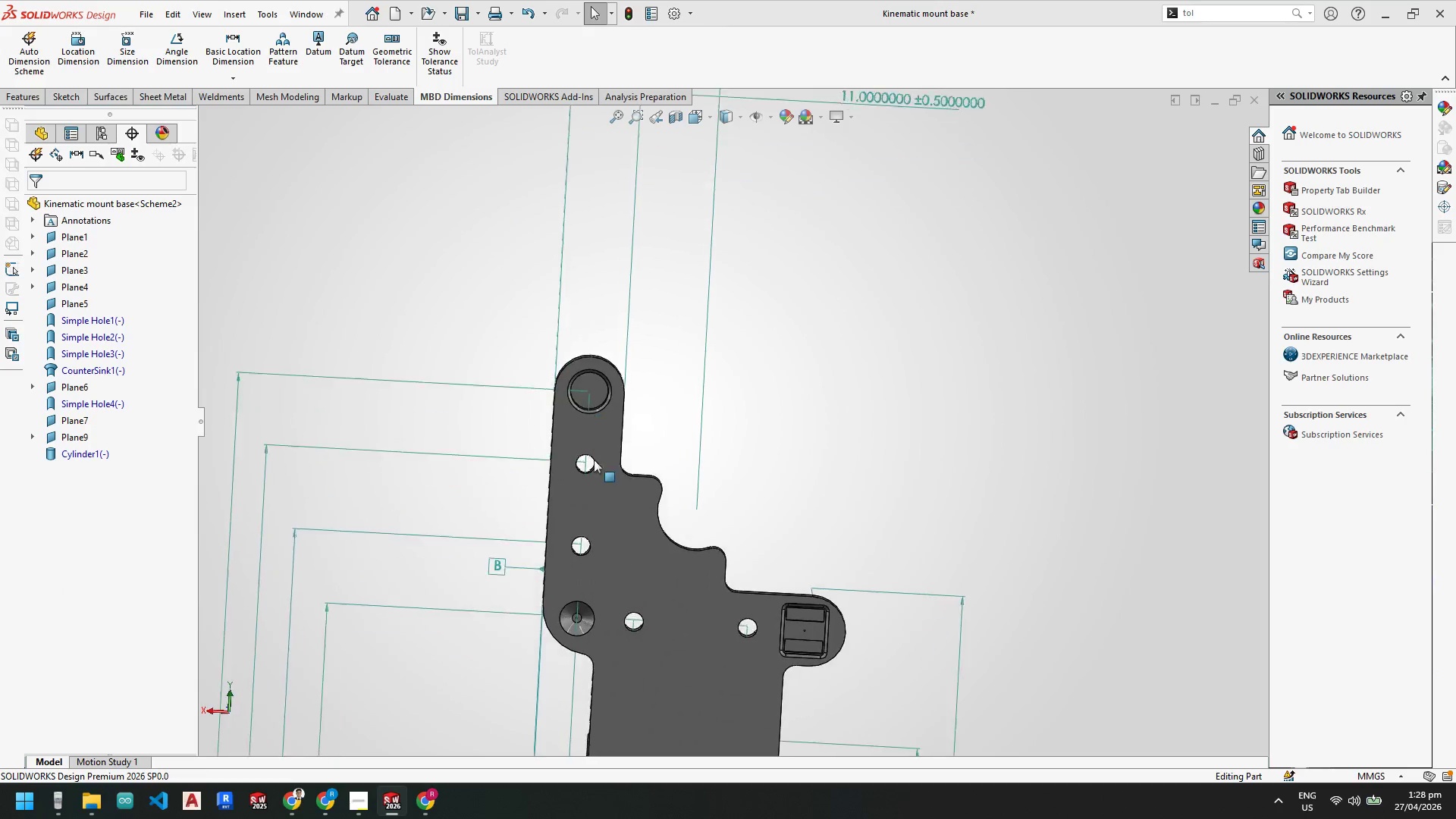 
scroll: coordinate [747, 406], scroll_direction: up, amount: 4.0
 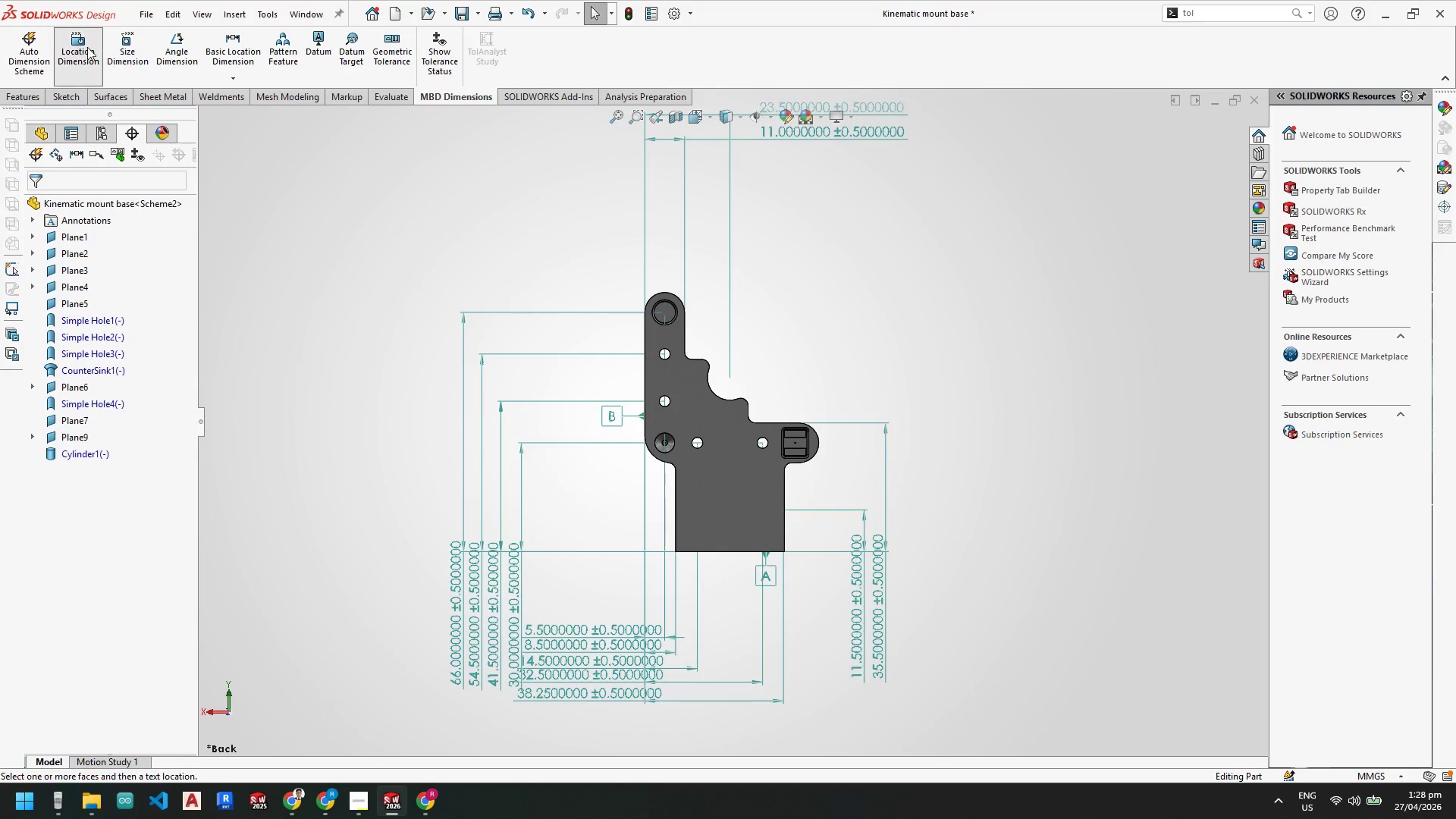 
scroll: coordinate [725, 408], scroll_direction: down, amount: 3.0
 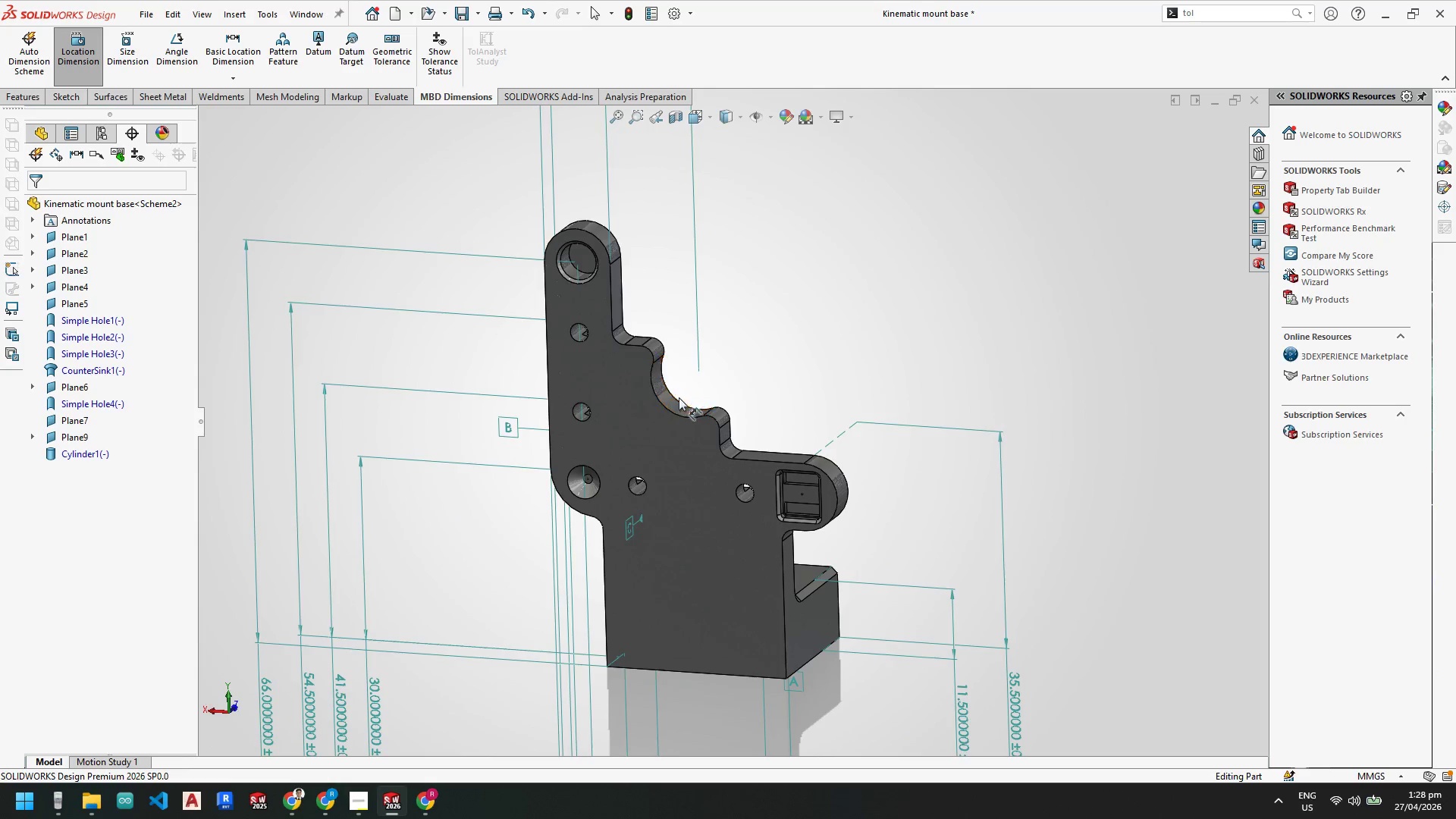 
left_click([676, 403])
 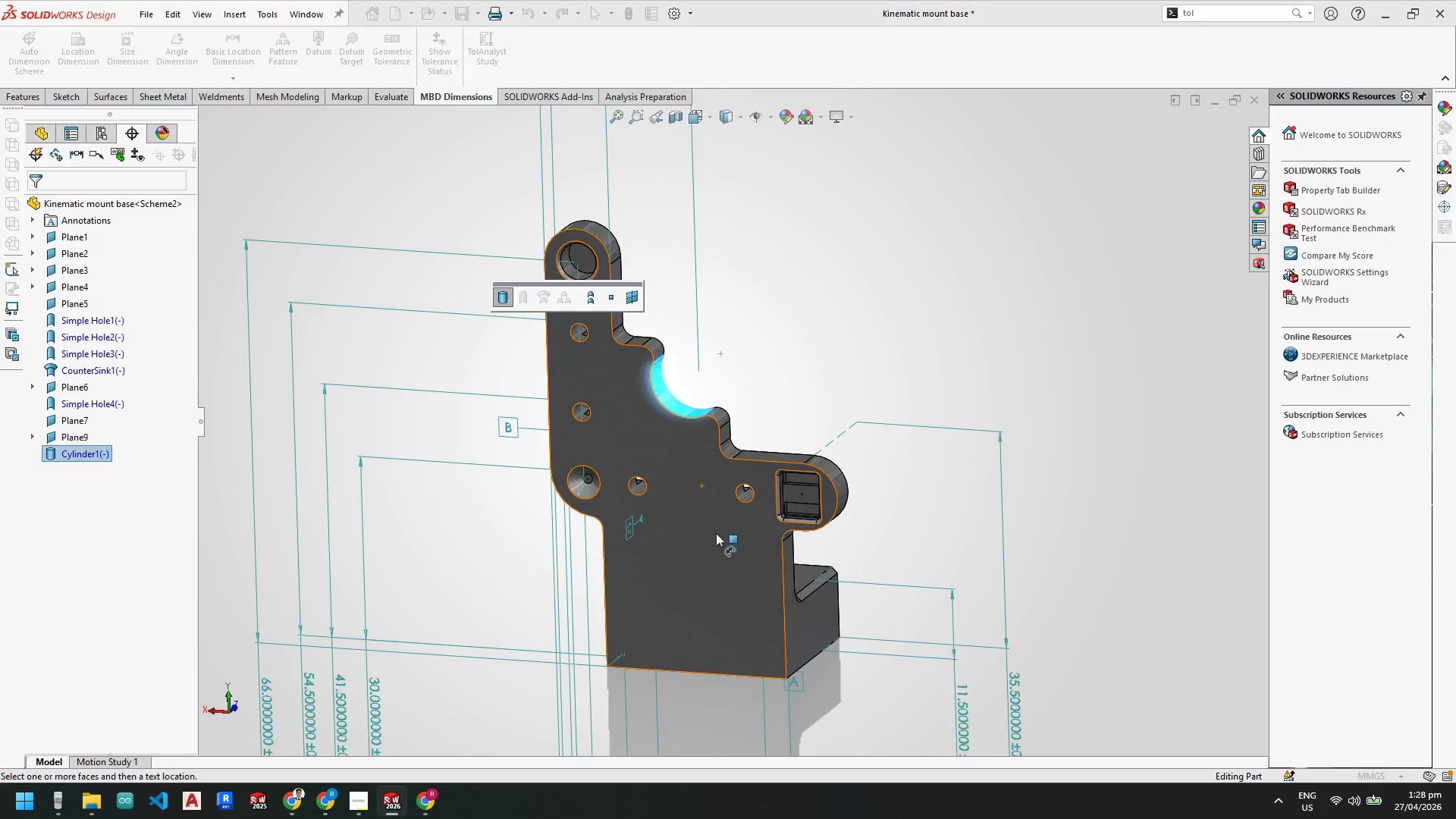 
scroll: coordinate [716, 534], scroll_direction: up, amount: 1.0
 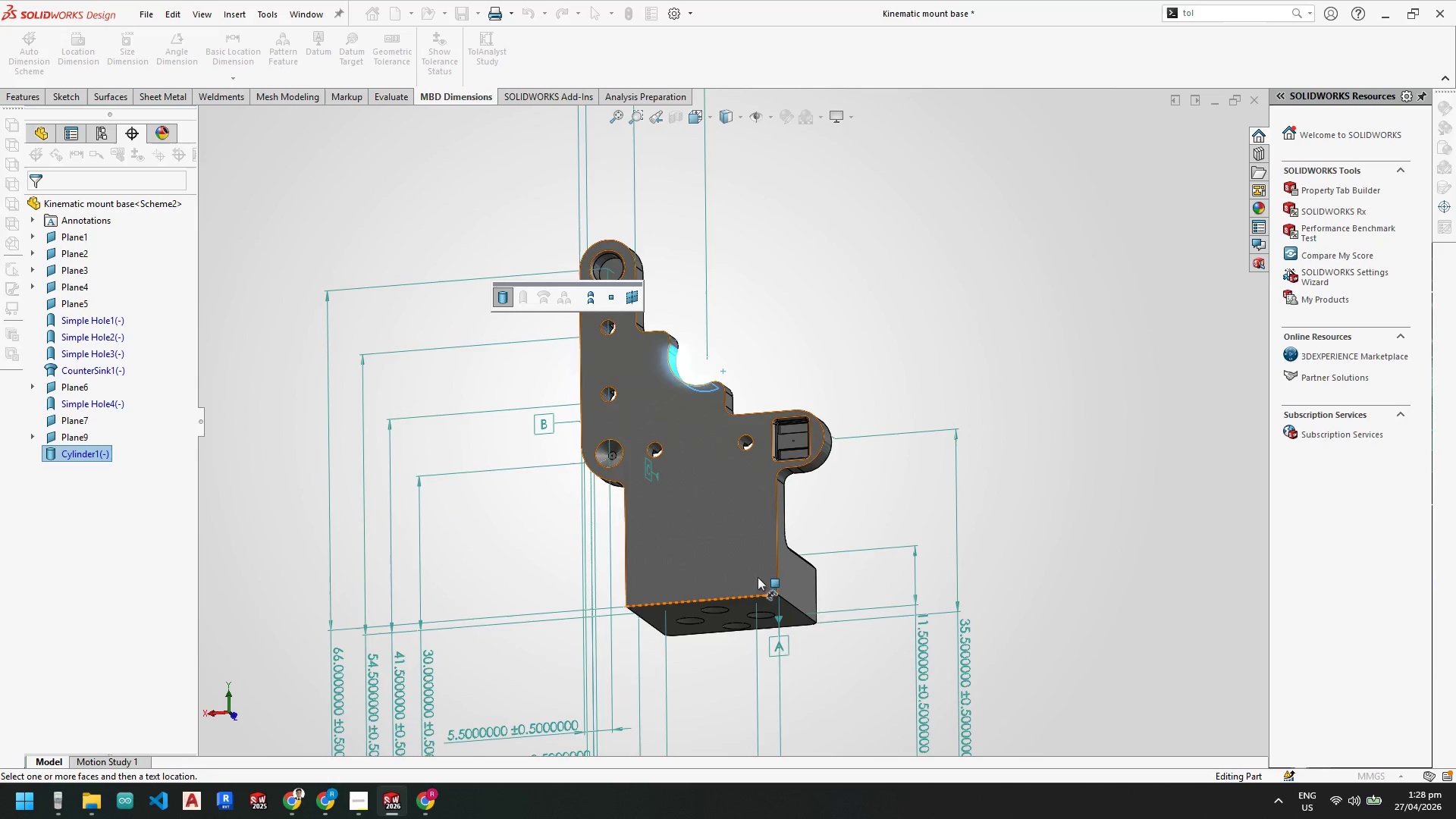 
left_click([739, 604])
 